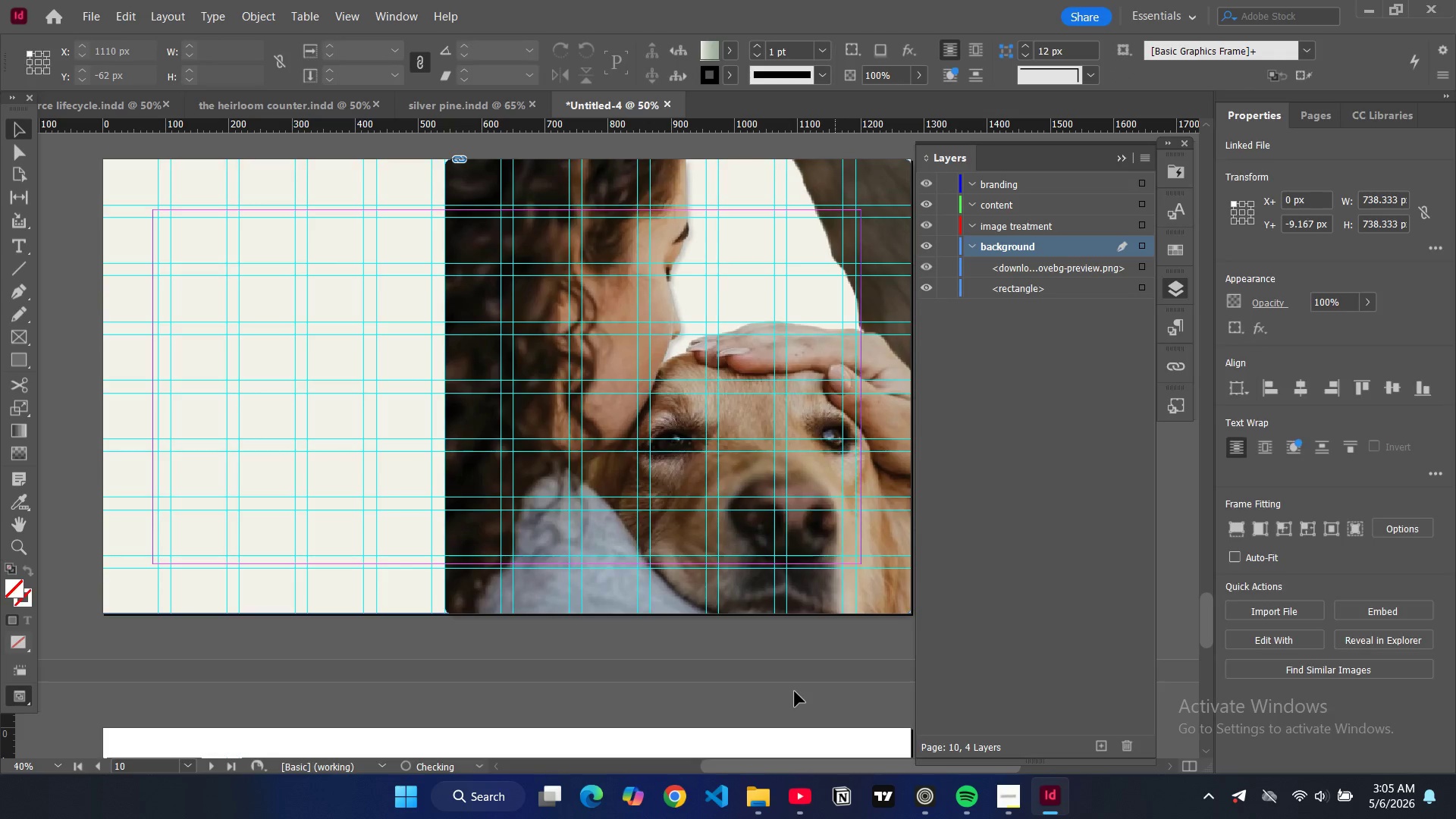 
left_click([795, 692])
 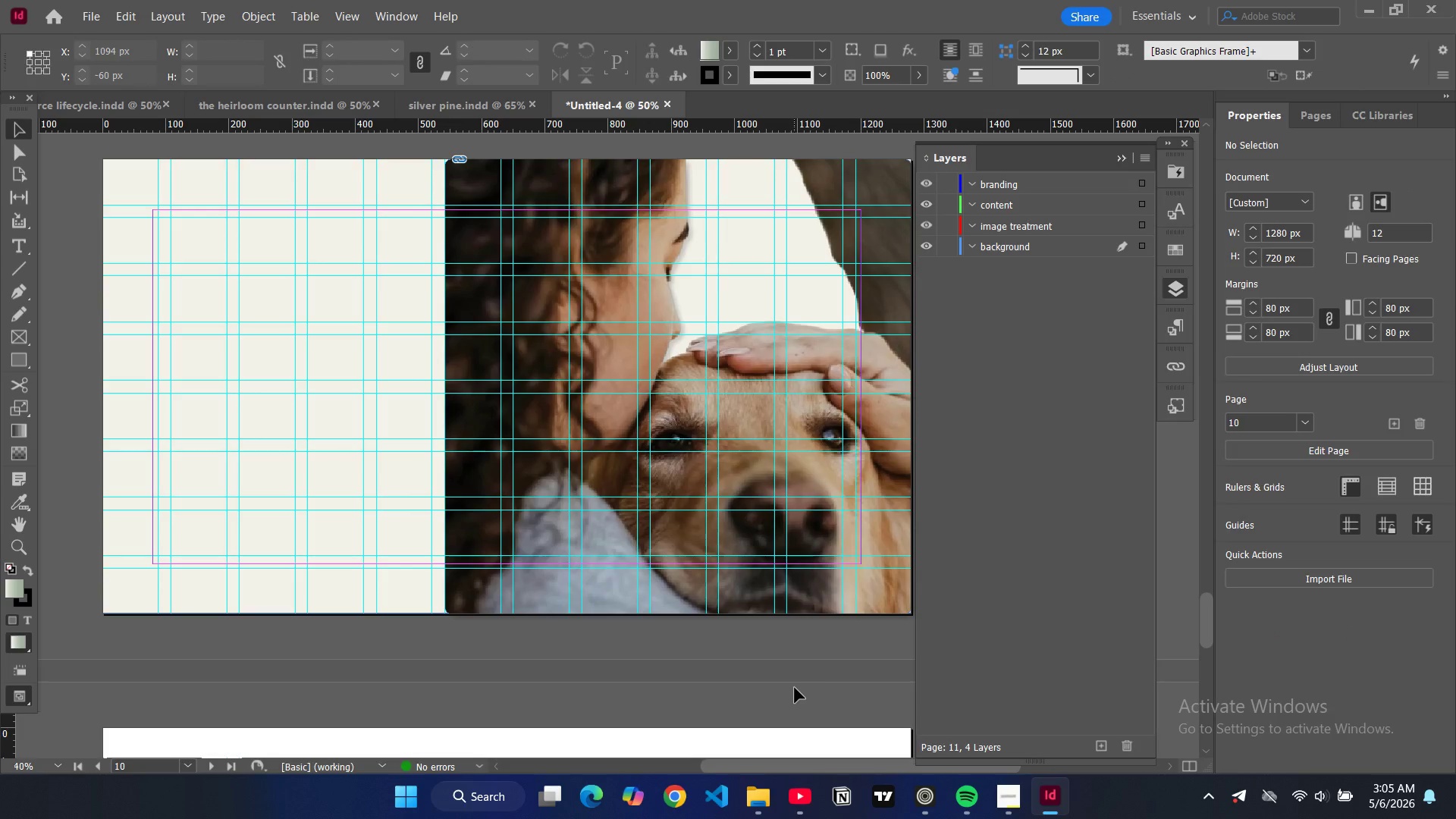 
left_click([795, 688])
 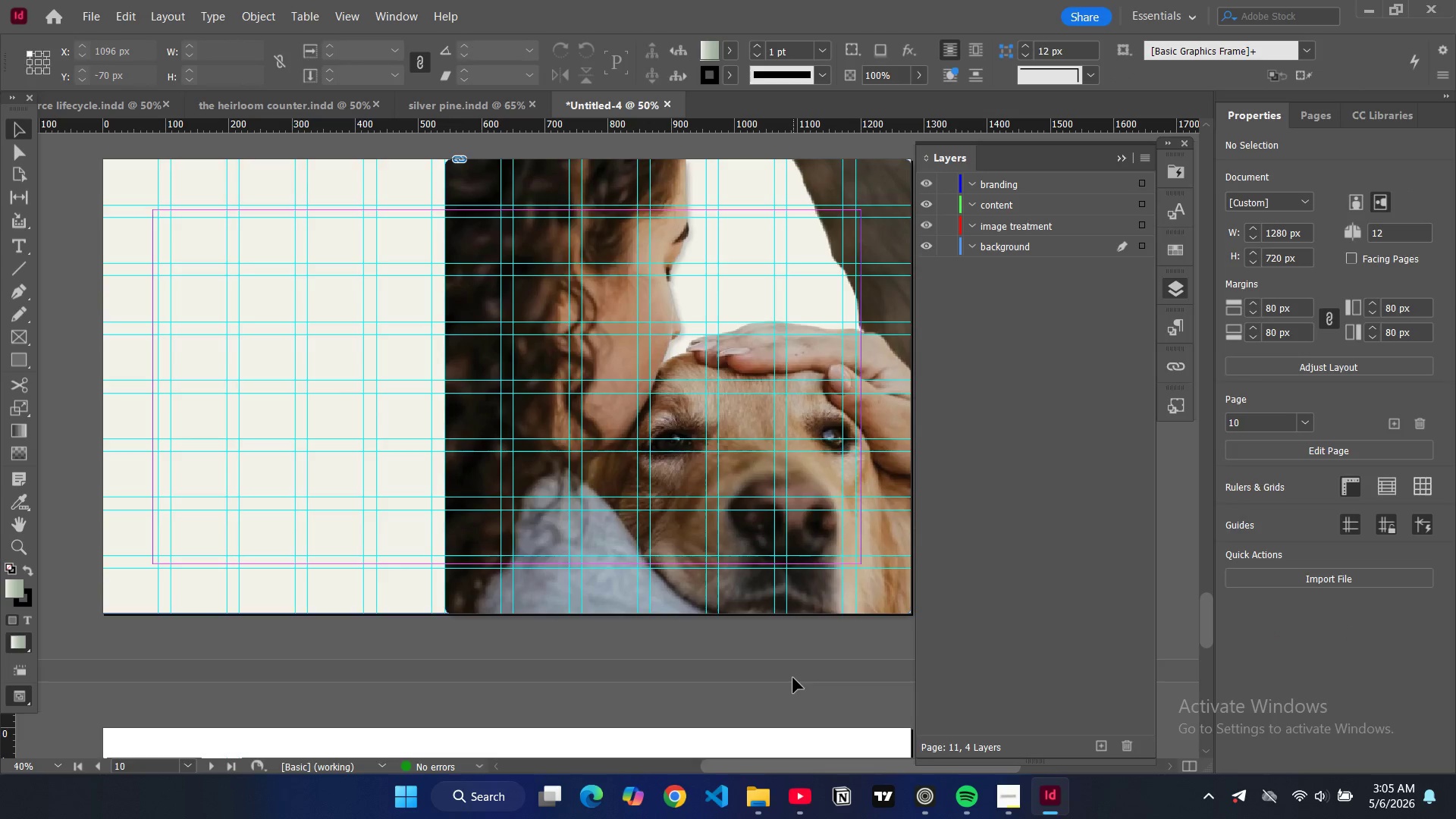 
key(W)
 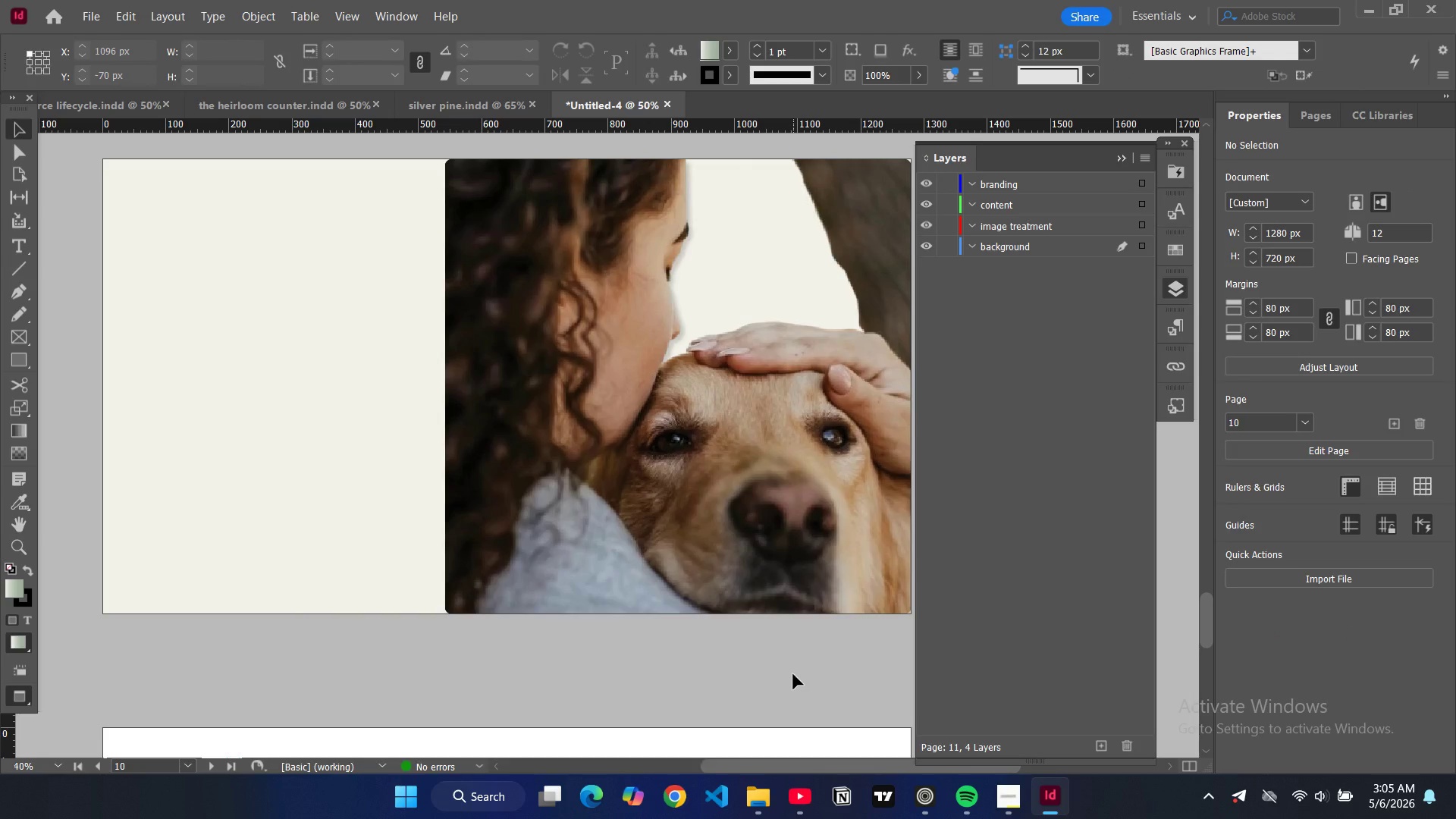 
left_click([788, 473])
 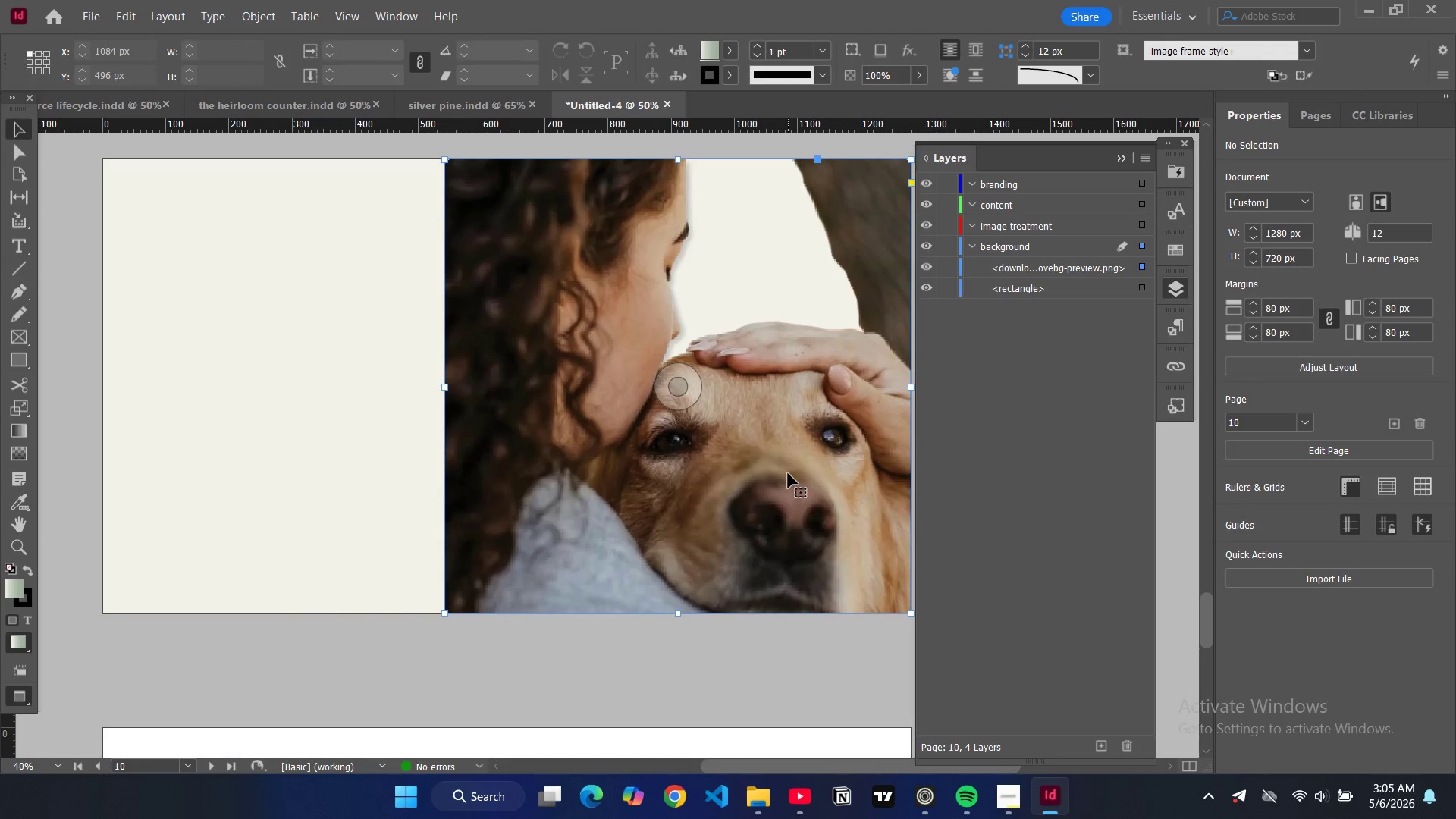 
key(Control+D)
 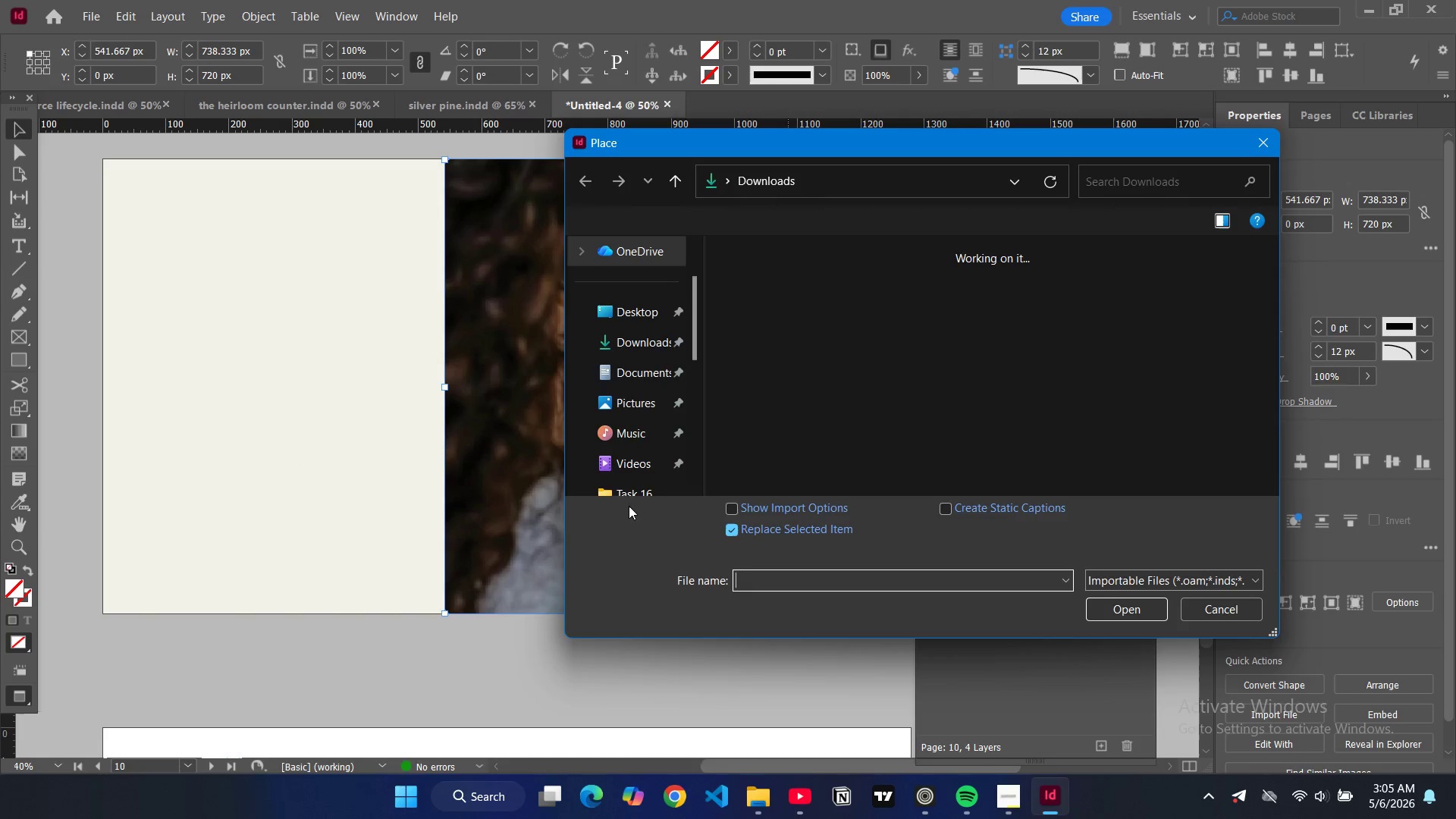 
scroll: coordinate [667, 460], scroll_direction: down, amount: 5.0
 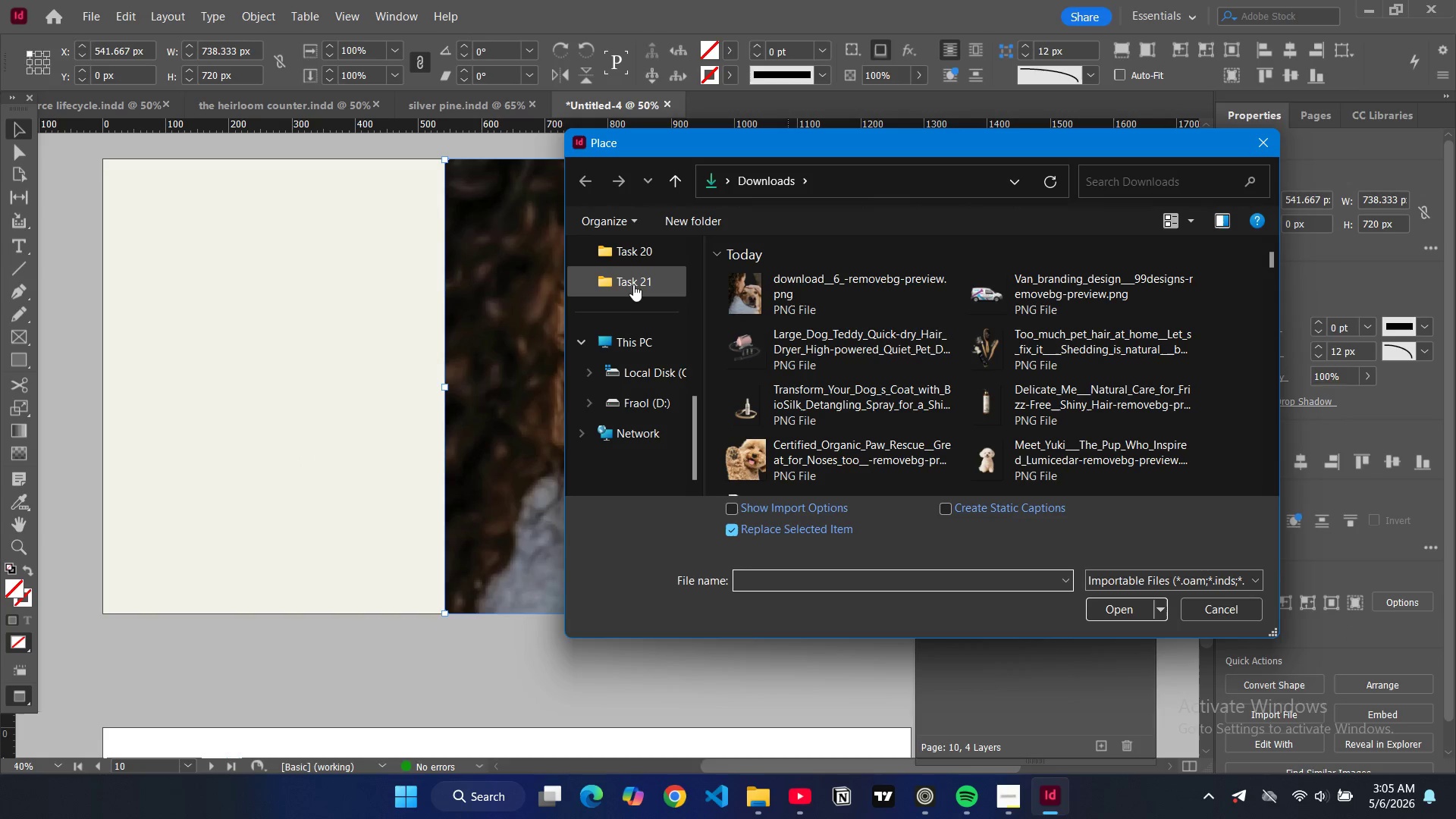 
left_click([632, 282])
 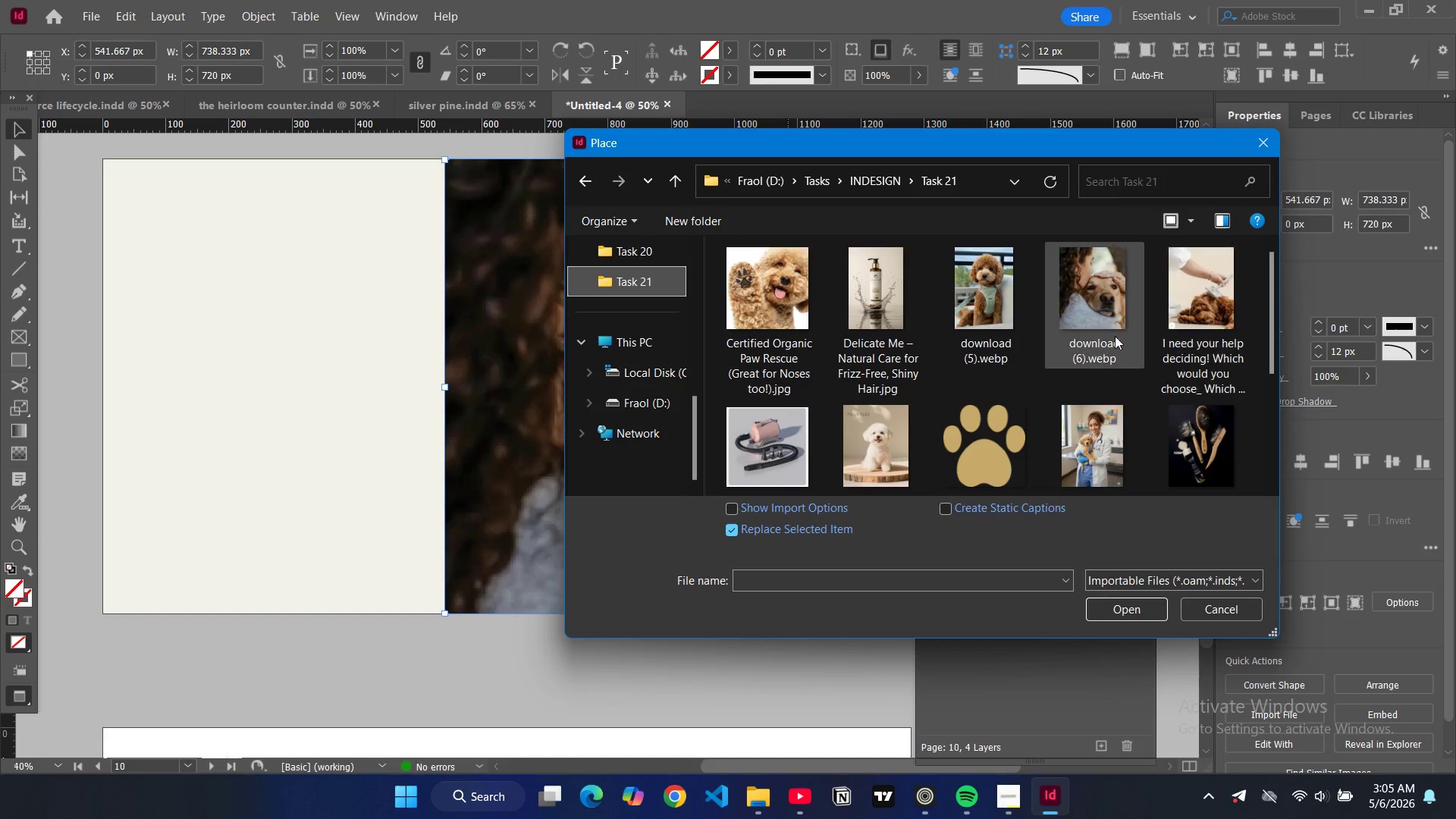 
left_click([1119, 334])
 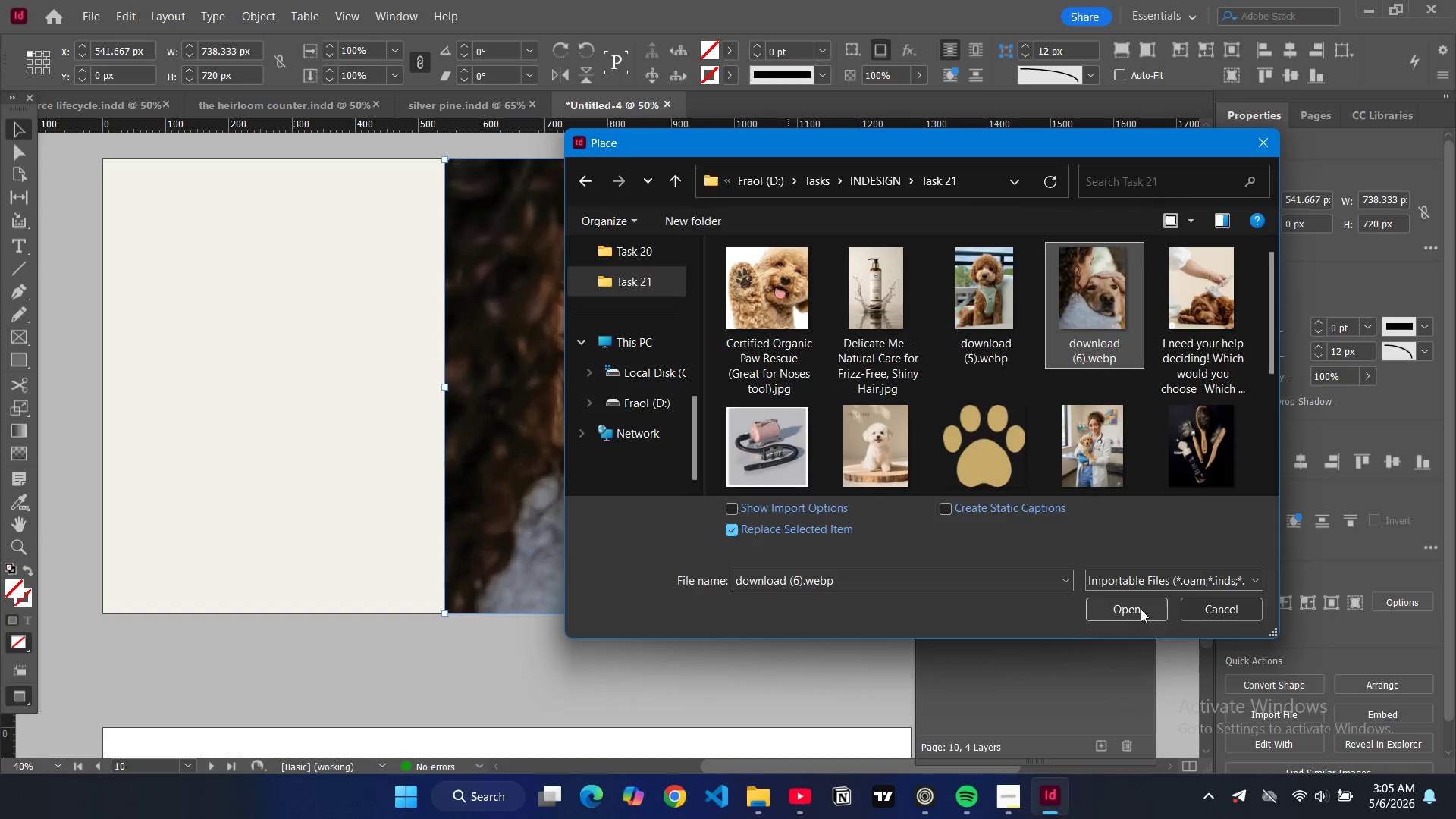 
left_click([1141, 609])
 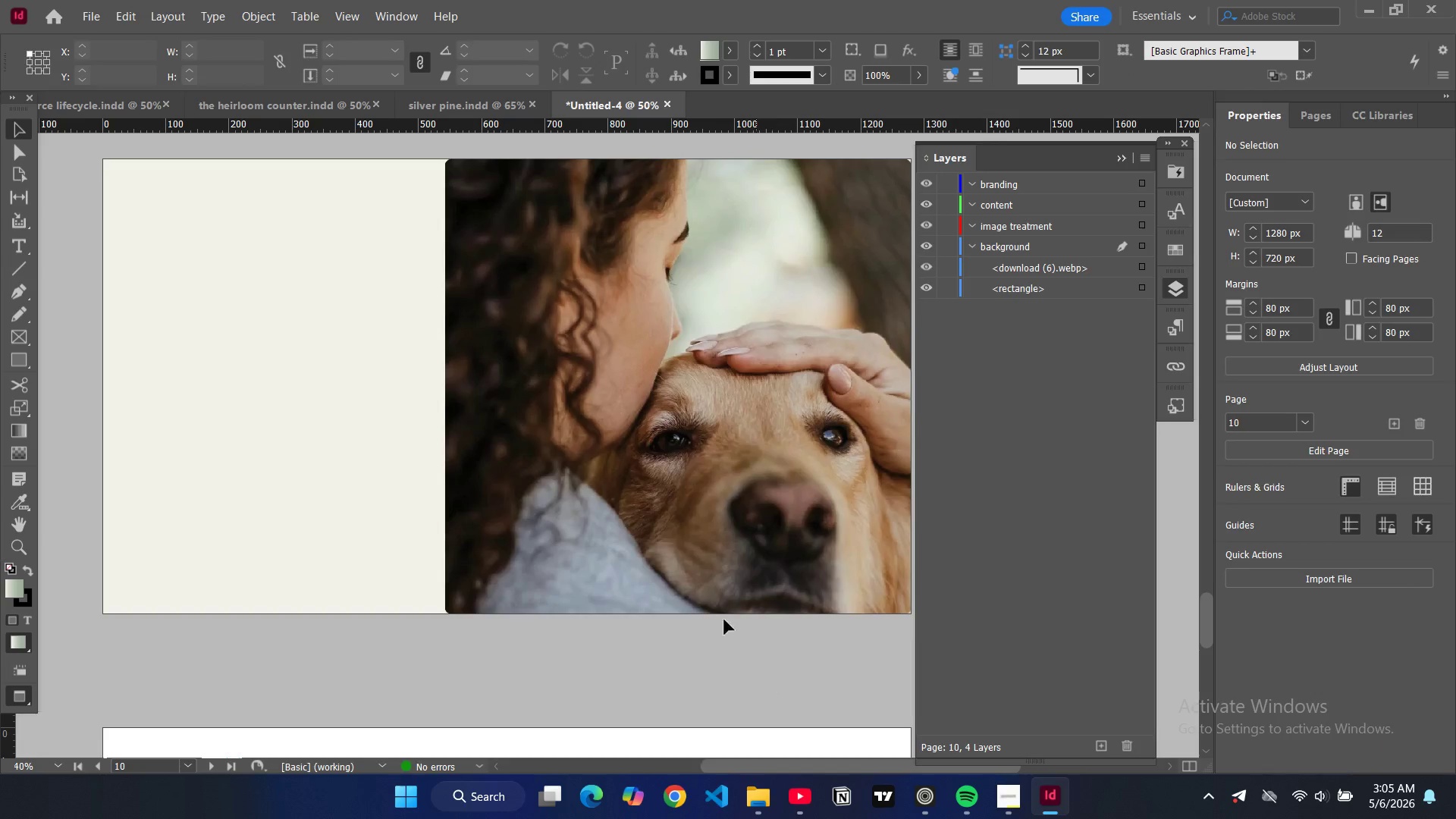 
left_click([649, 678])
 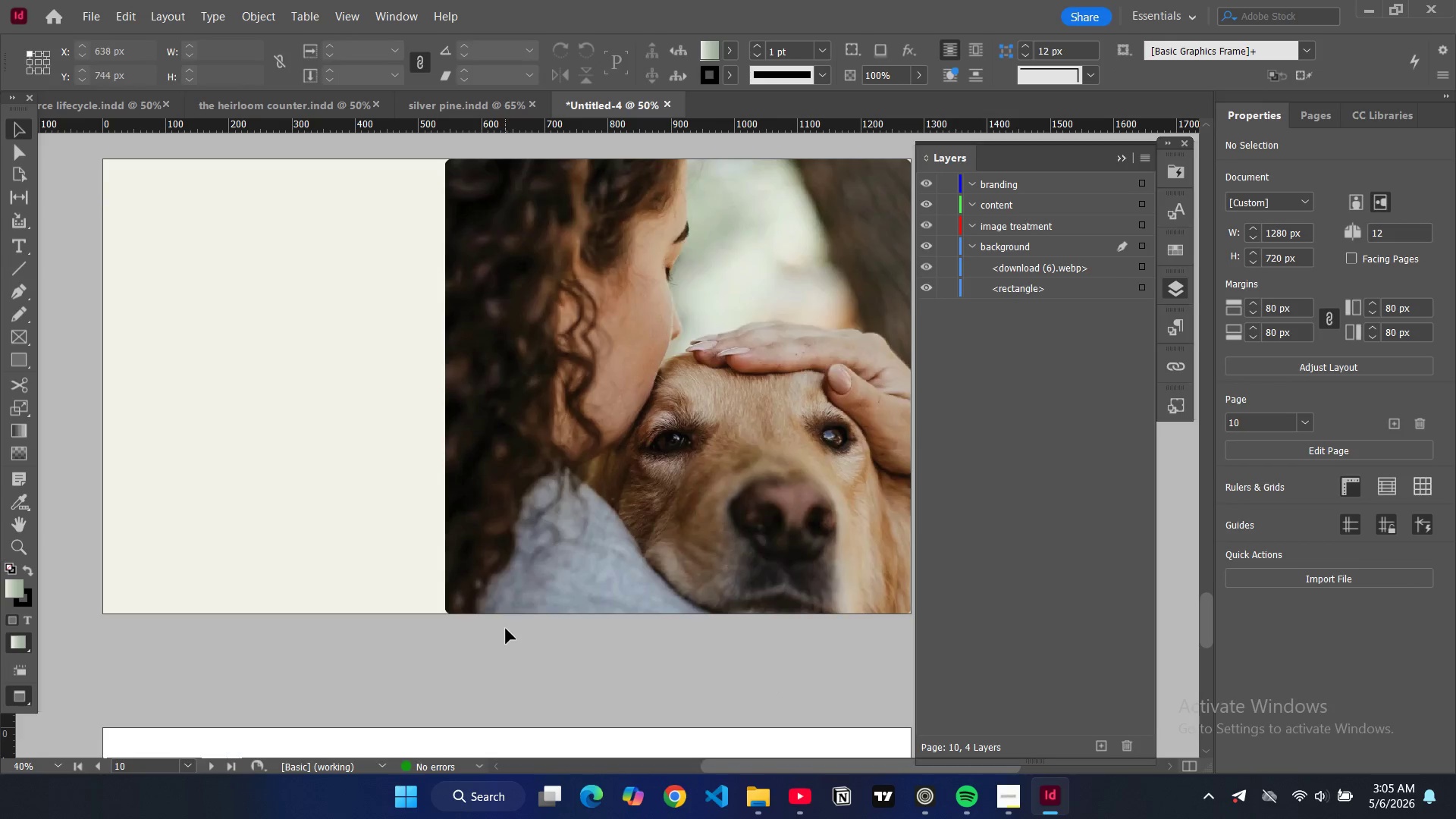 
scroll: coordinate [388, 535], scroll_direction: up, amount: 7.0
 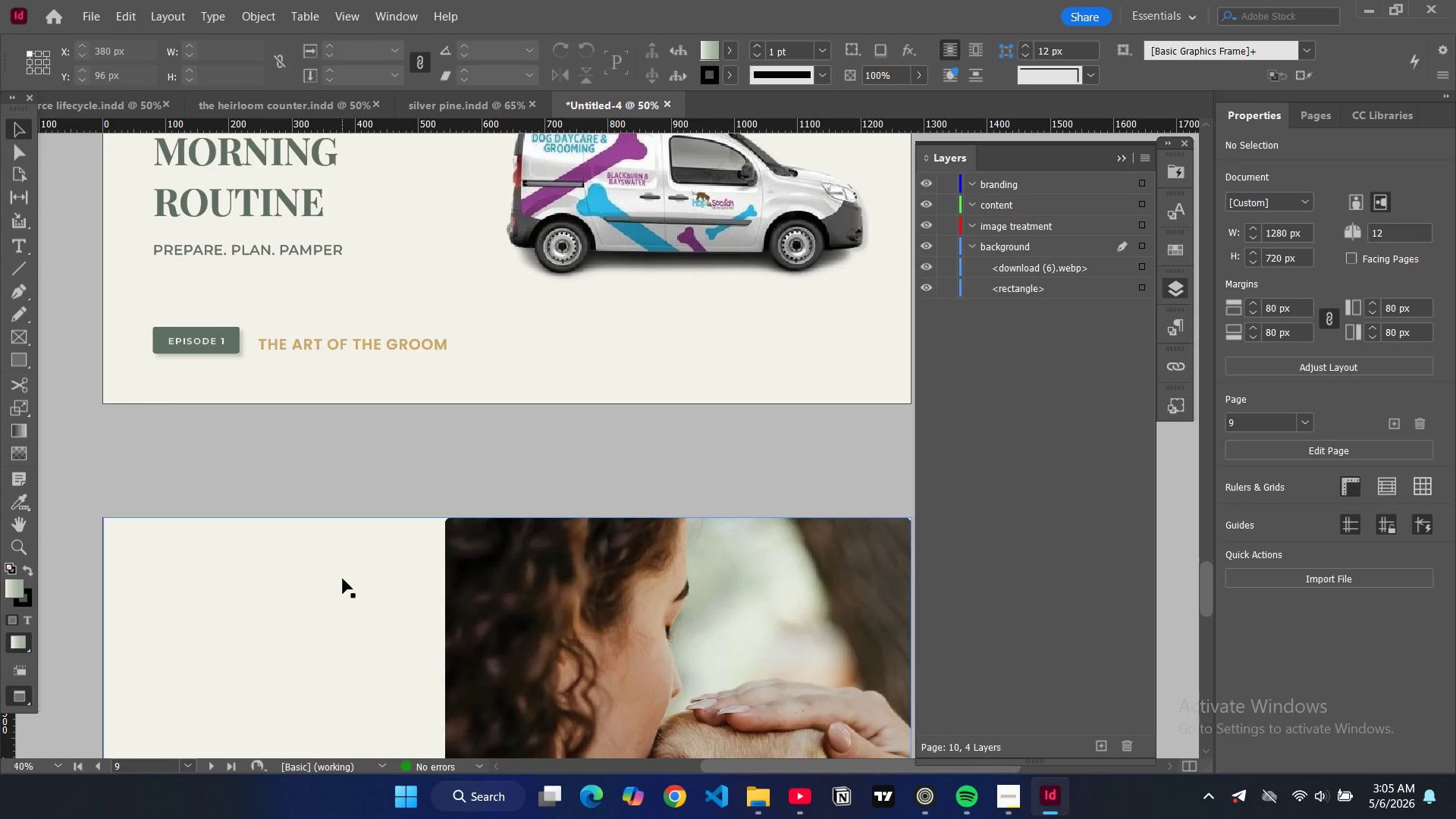 
left_click([343, 579])
 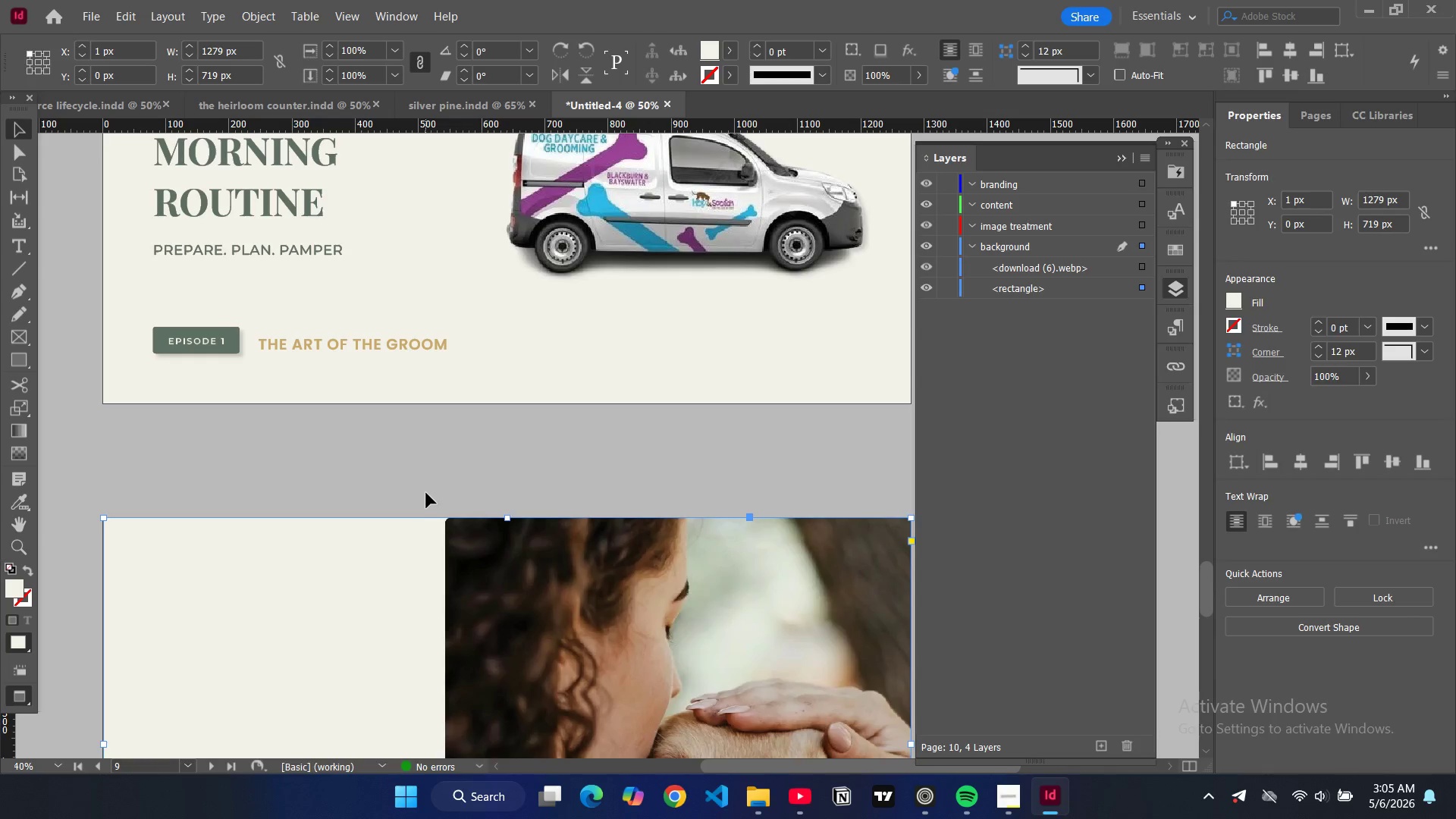 
scroll: coordinate [430, 478], scroll_direction: up, amount: 6.0
 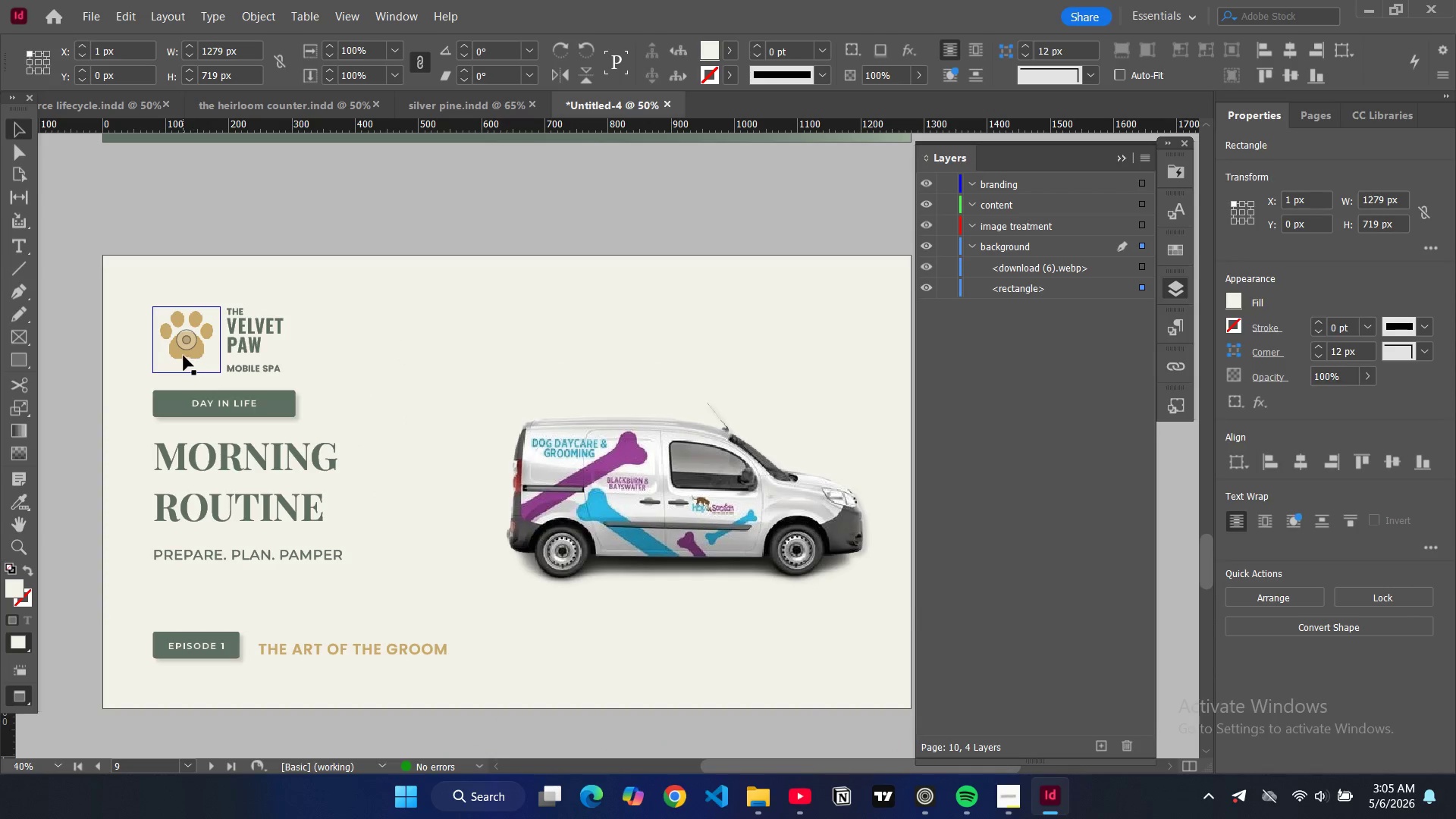 
left_click([184, 356])
 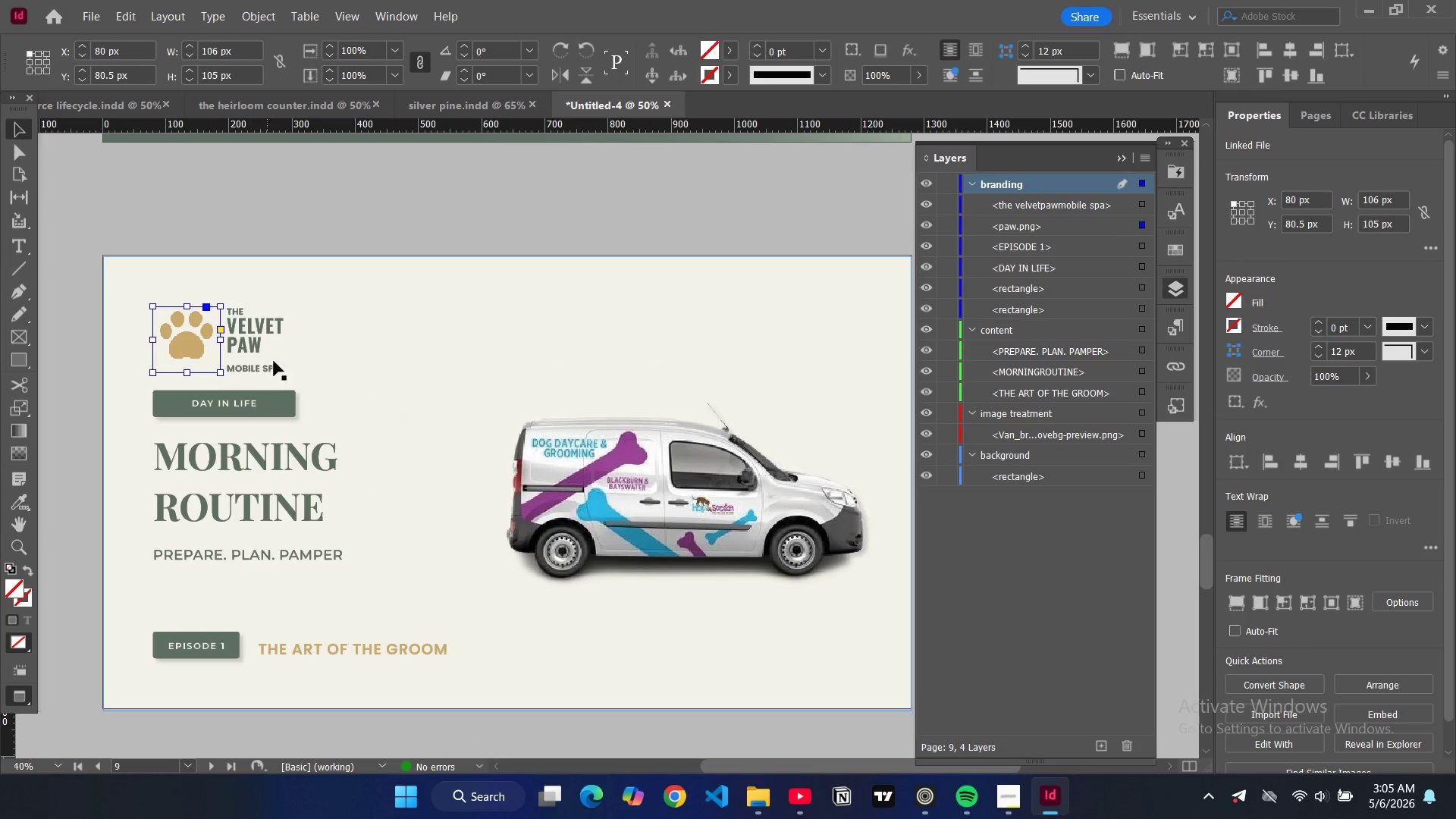 
hold_key(key=ShiftLeft, duration=0.66)
left_click([278, 349])
 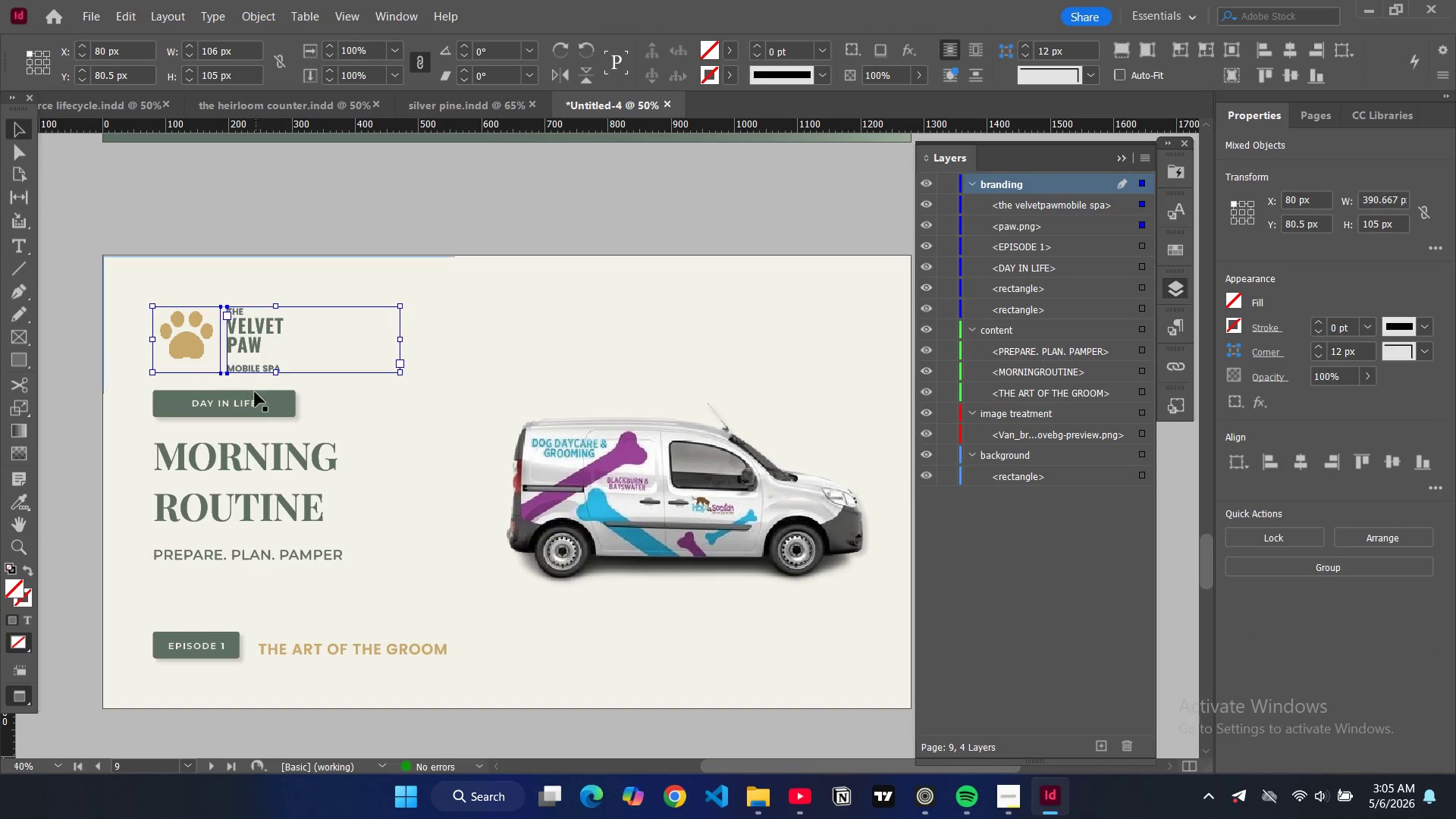 
hold_key(key=ShiftLeft, duration=1.53)
left_click([247, 401])
 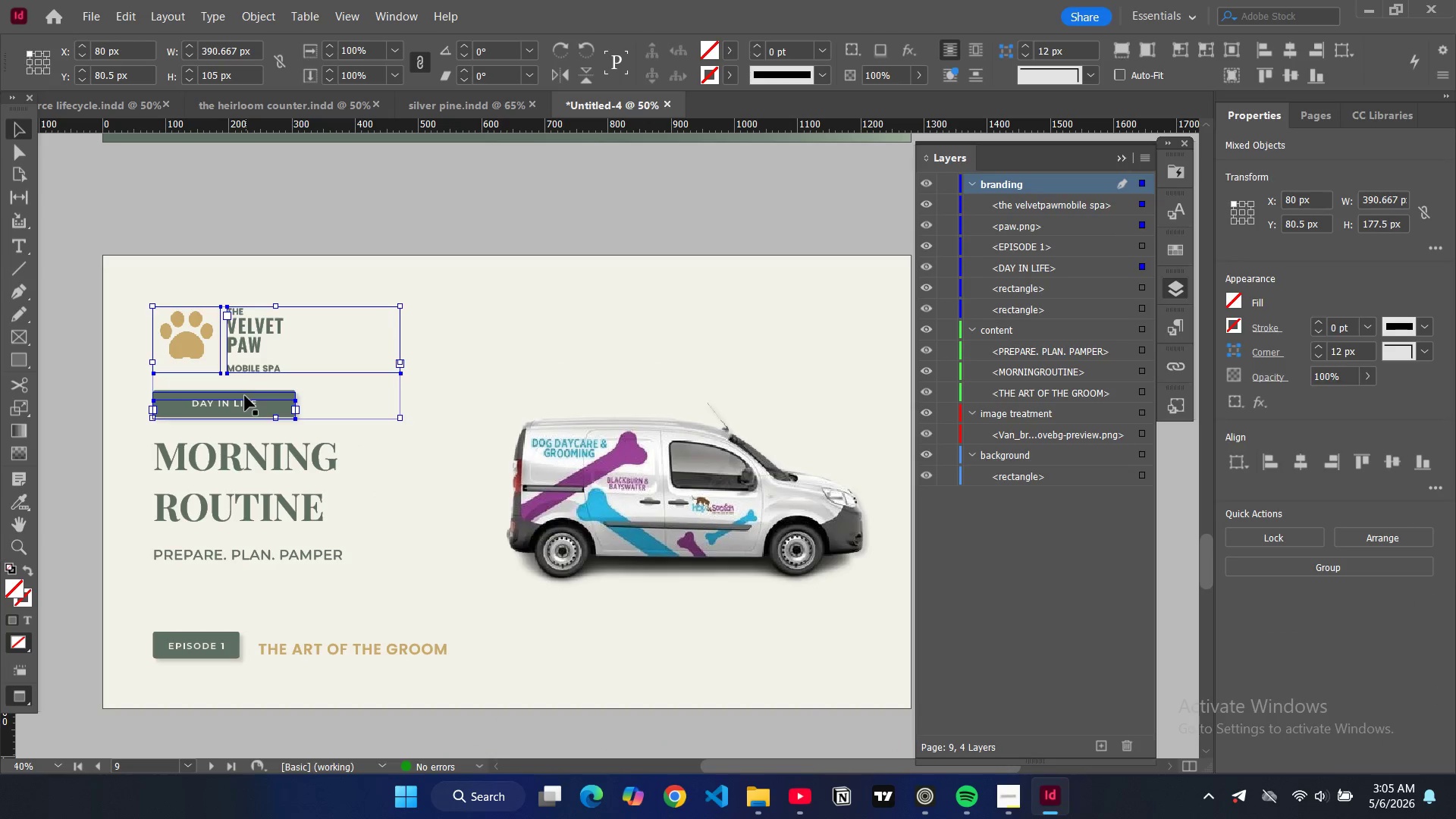 
left_click([245, 396])
 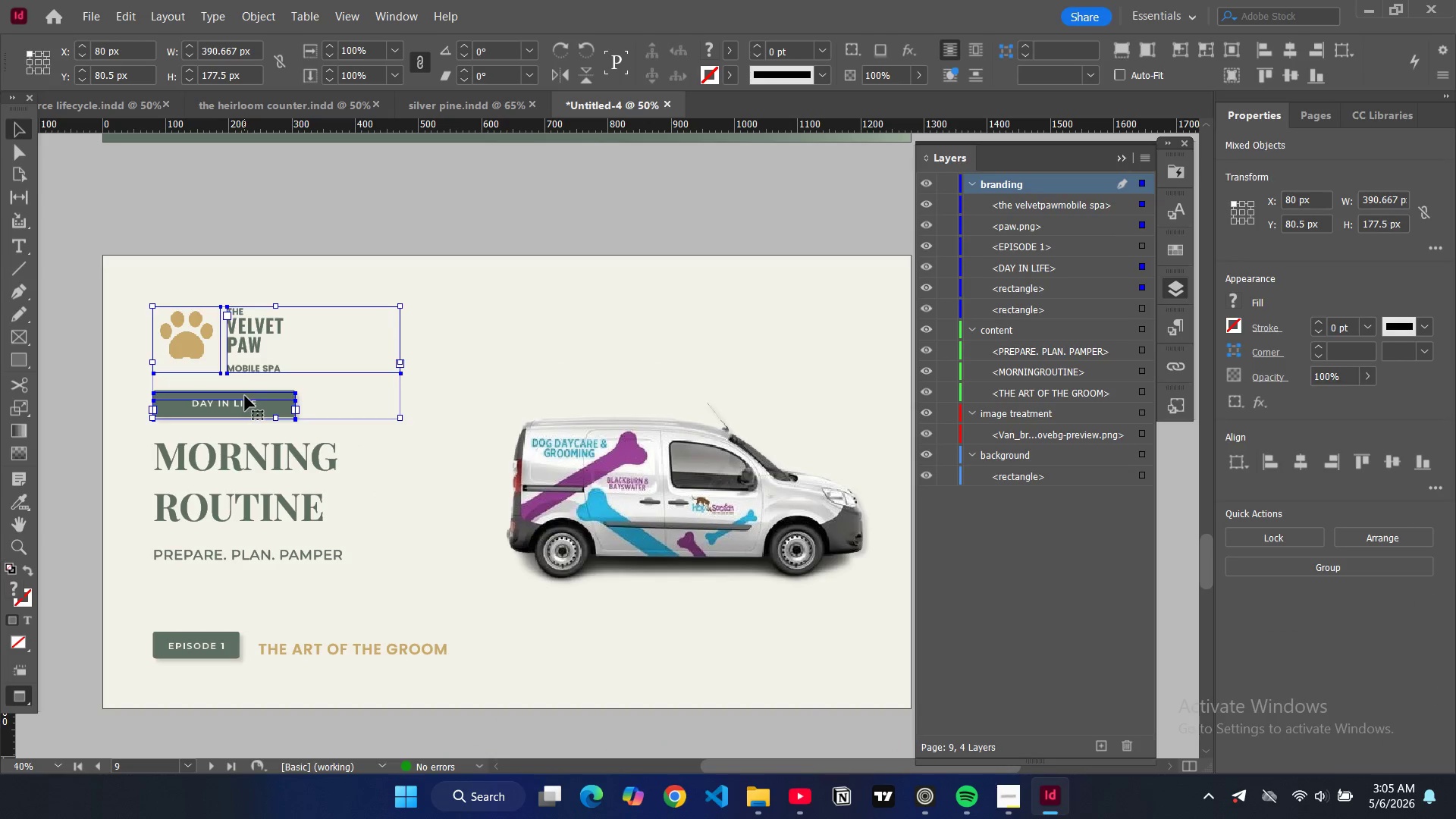 
hold_key(key=ShiftLeft, duration=1.52)
 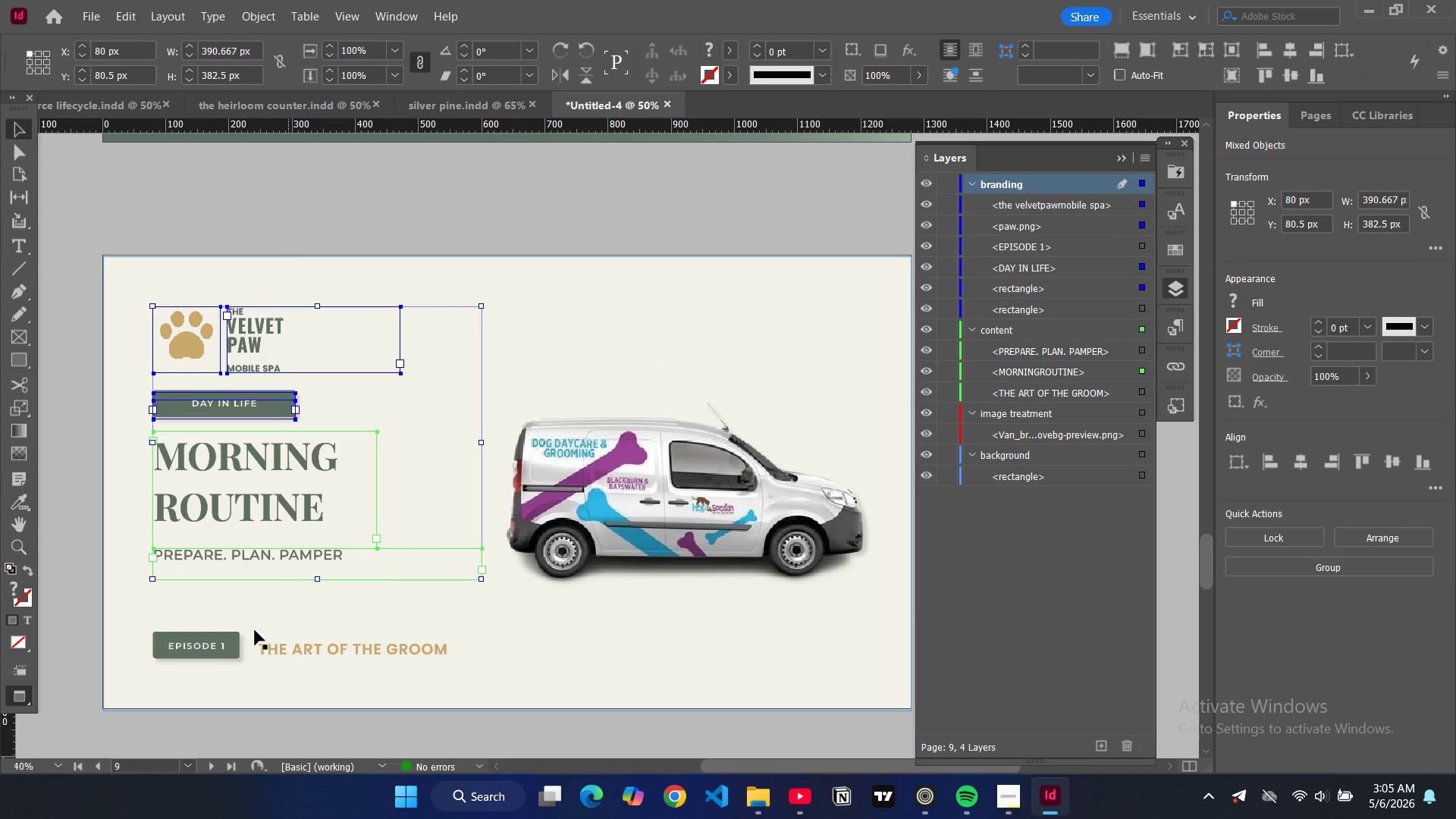 
hold_key(key=ShiftLeft, duration=1.51)
left_click([284, 559])
 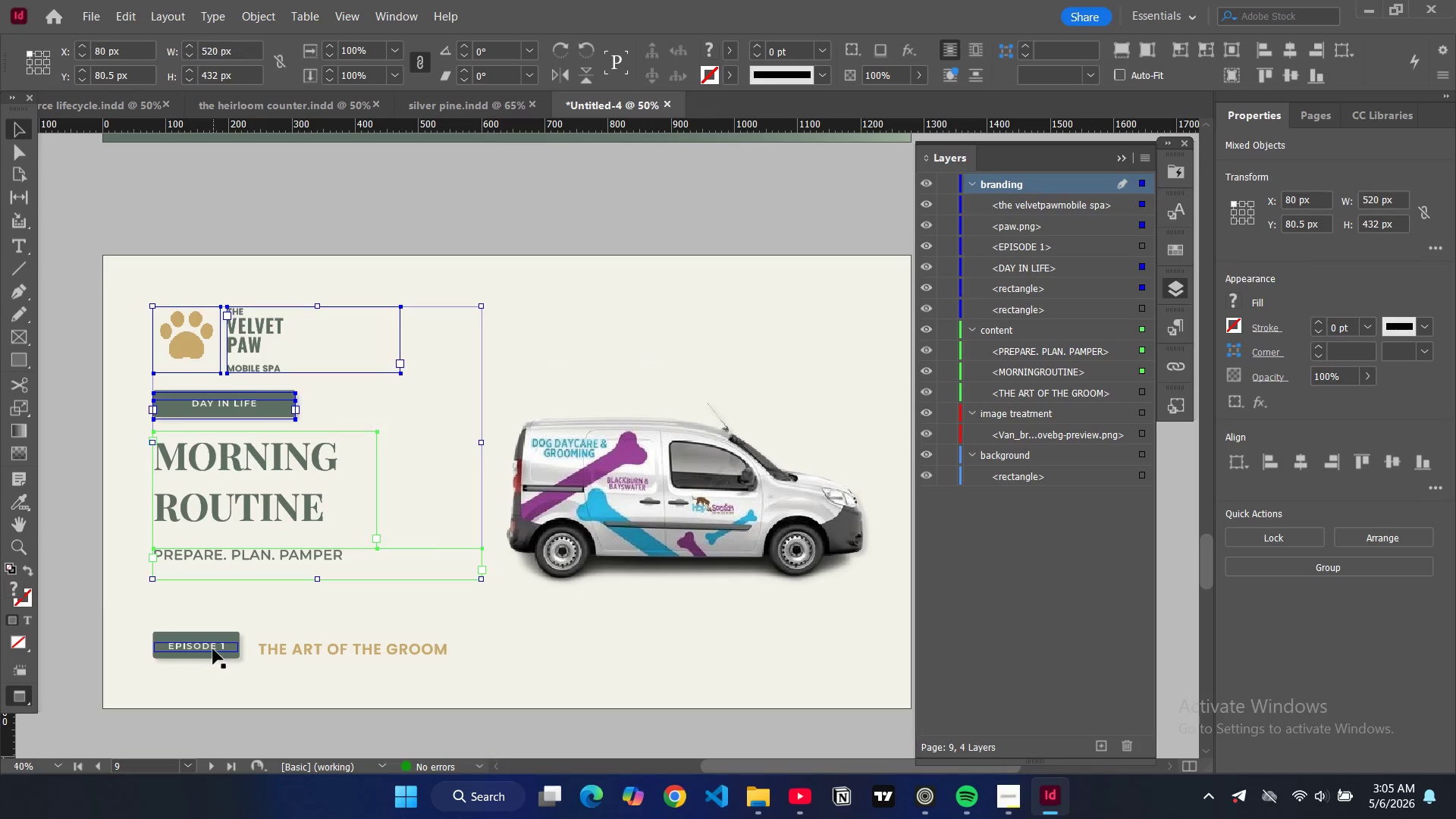 
left_click([213, 649])
 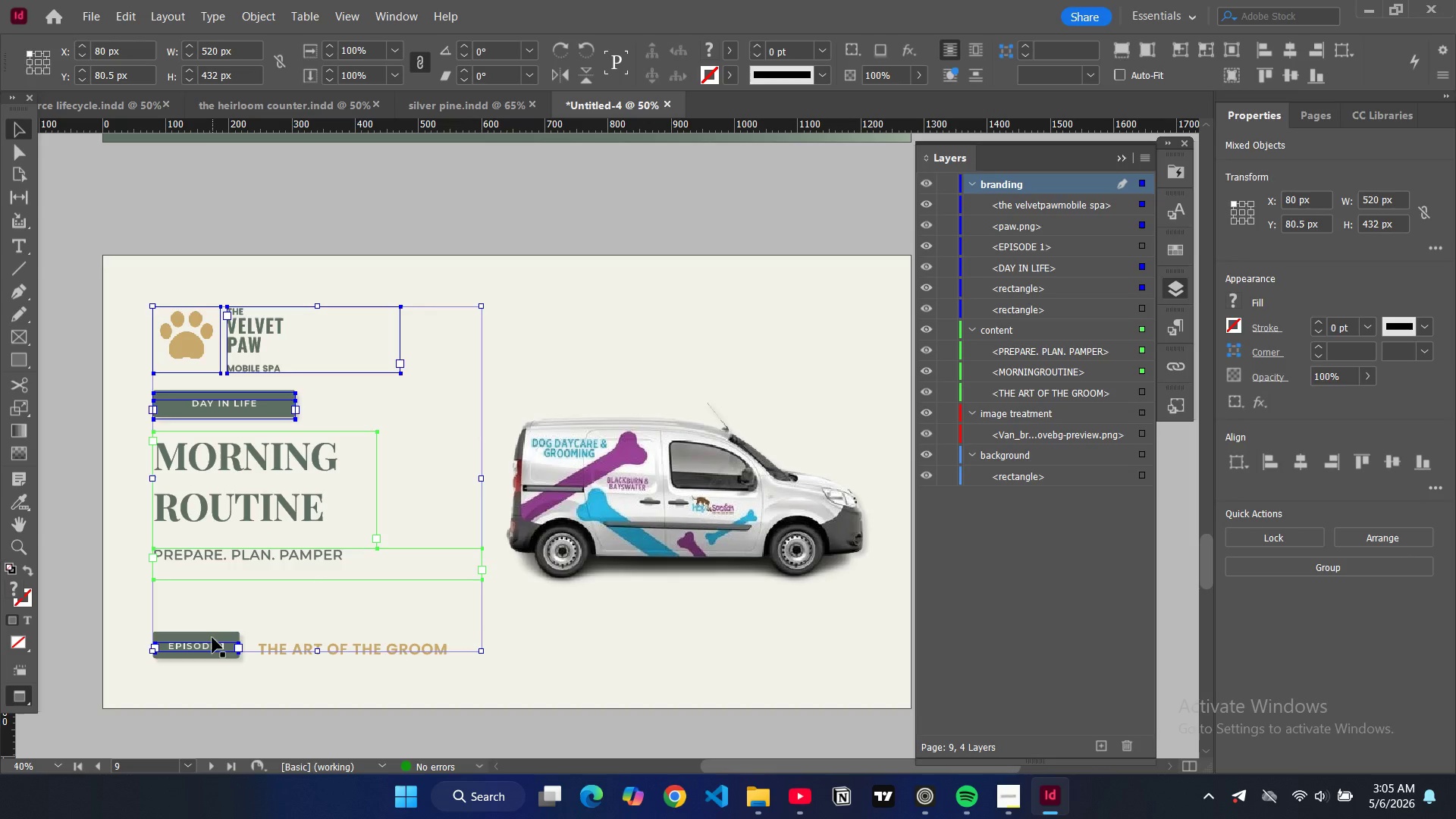 
hold_key(key=ShiftLeft, duration=1.47)
double_click([212, 638])
 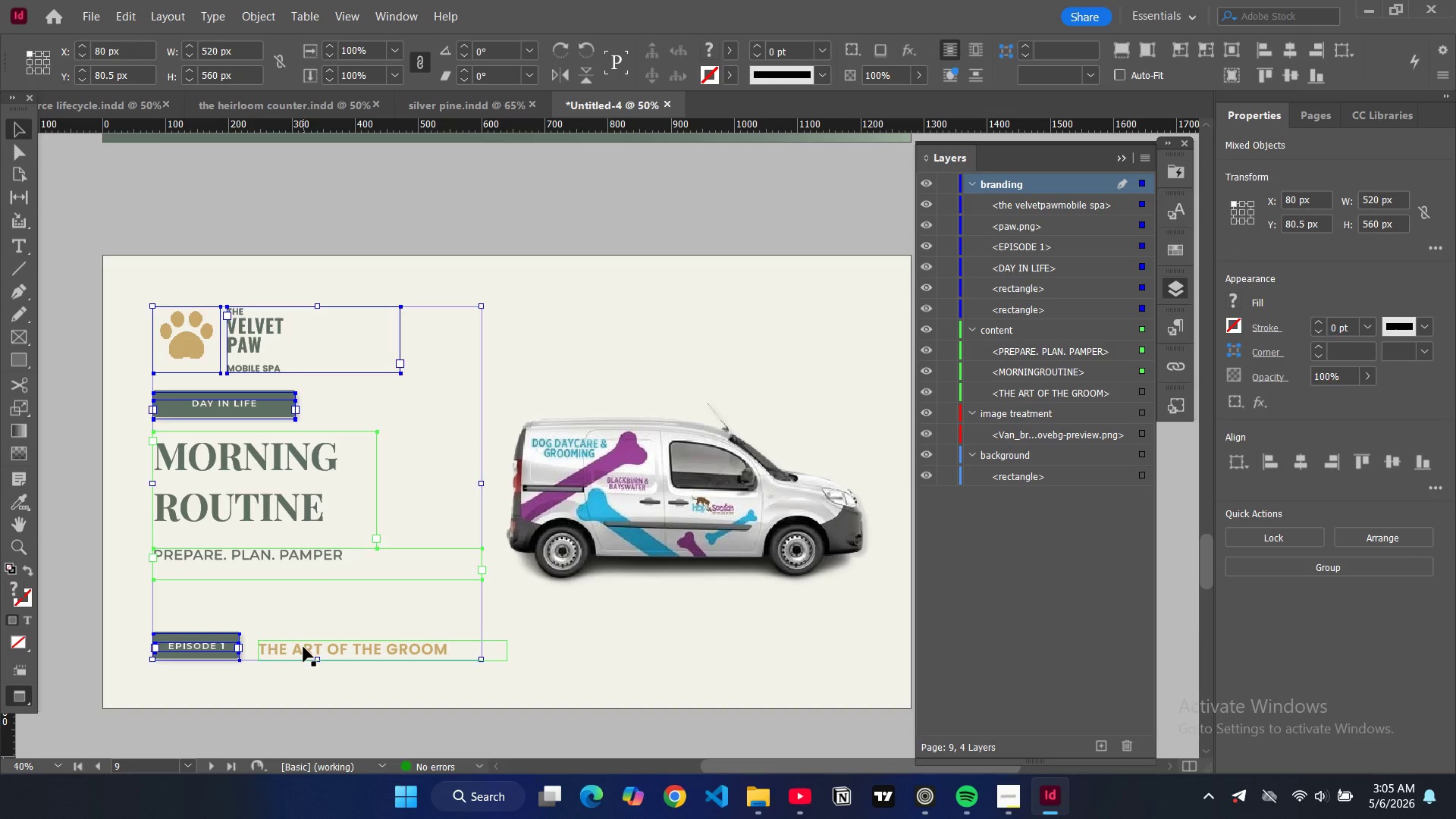 
left_click([303, 647])
 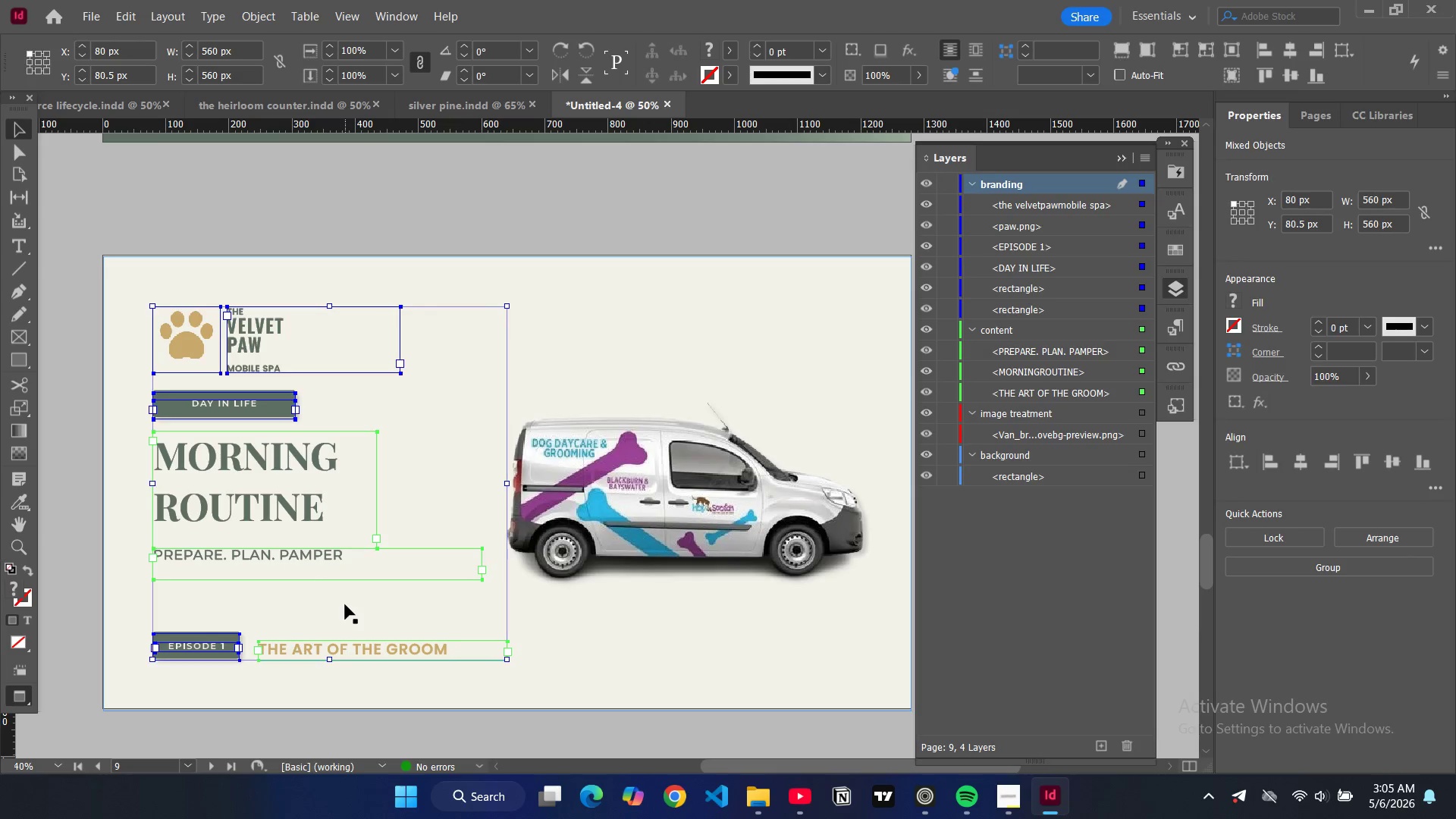 
key(Control+C)
 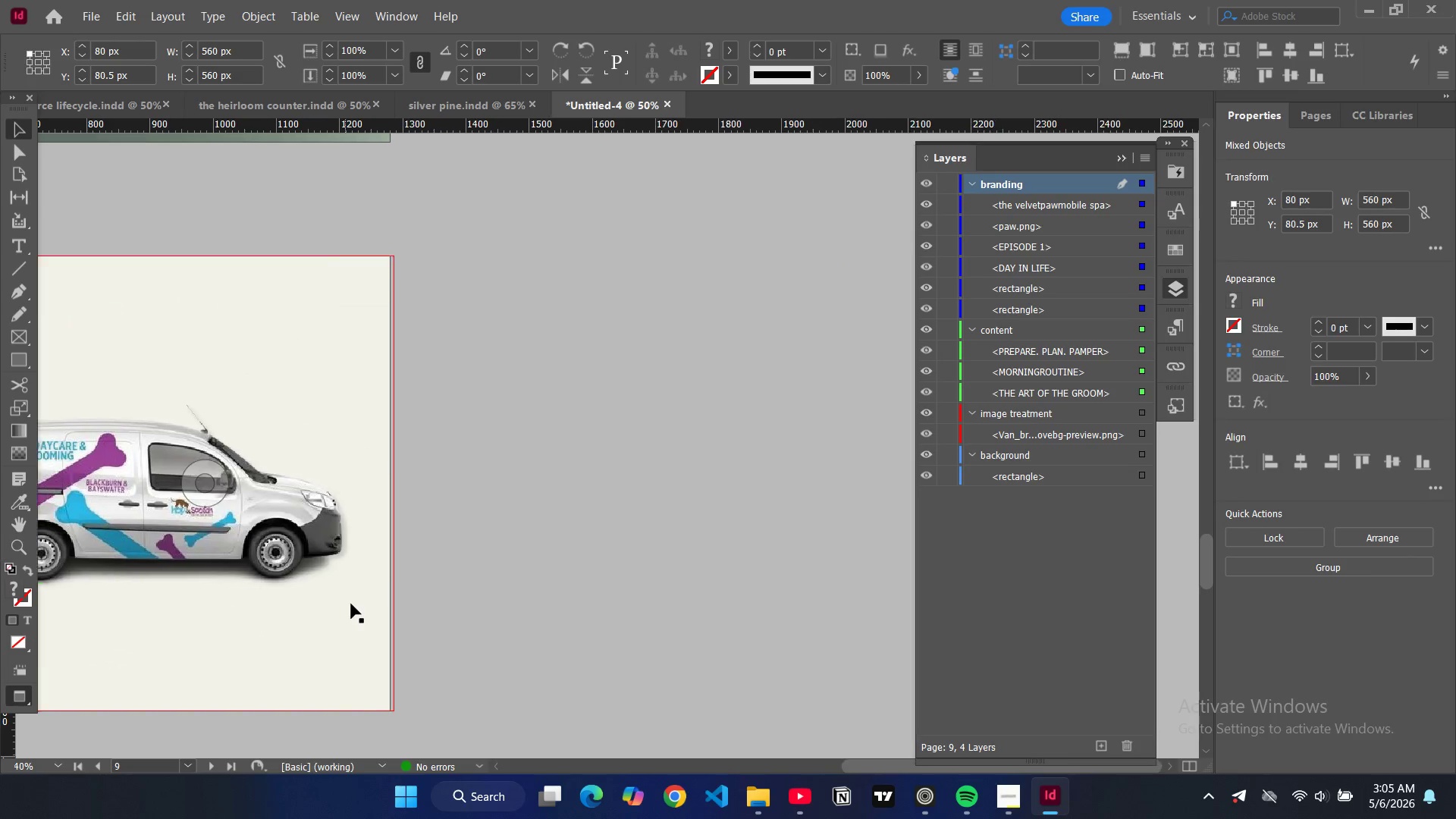 
scroll: coordinate [392, 620], scroll_direction: down, amount: 11.0
 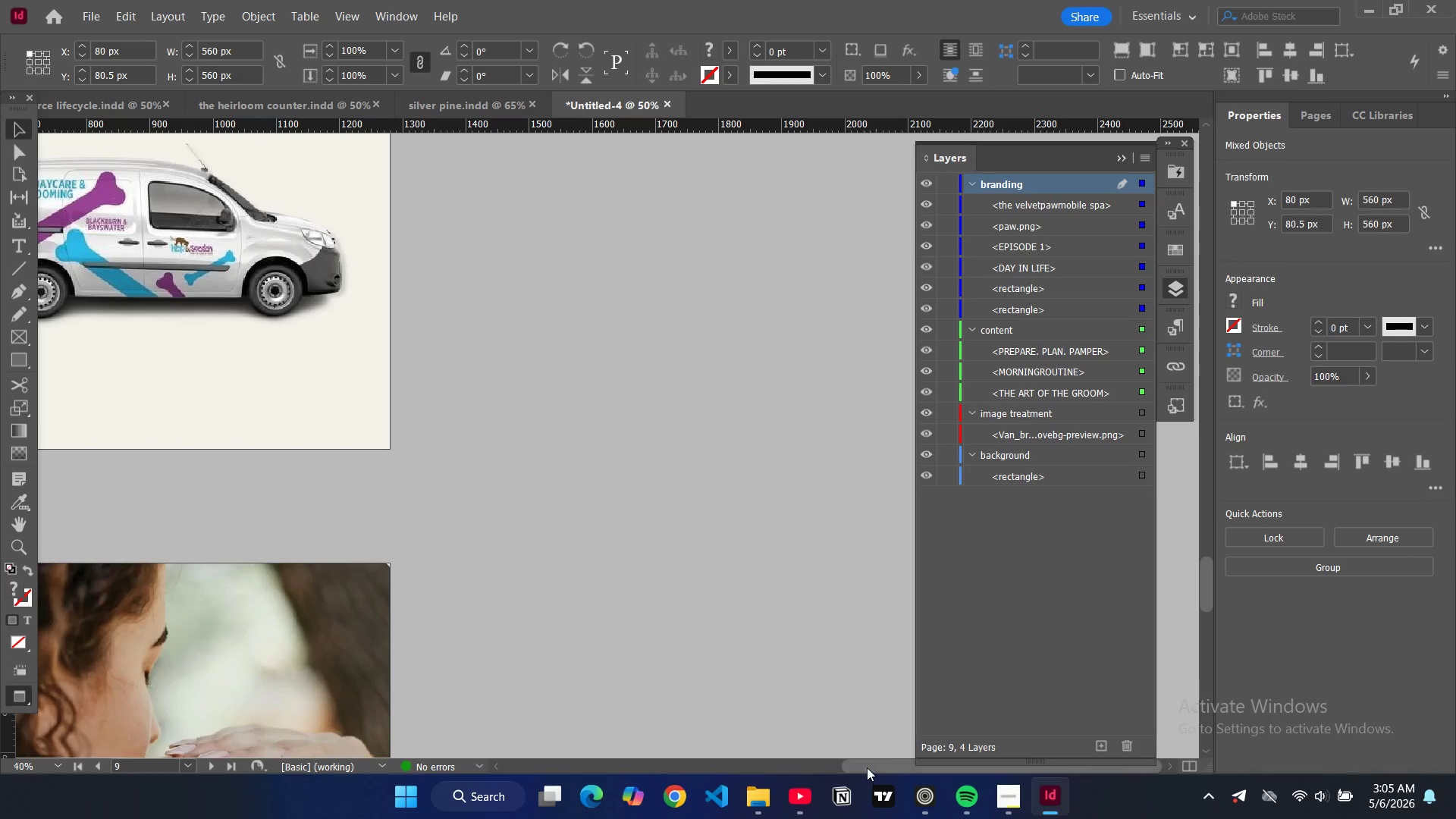 
left_click_drag(start_coordinate=[867, 767], to_coordinate=[657, 758])
 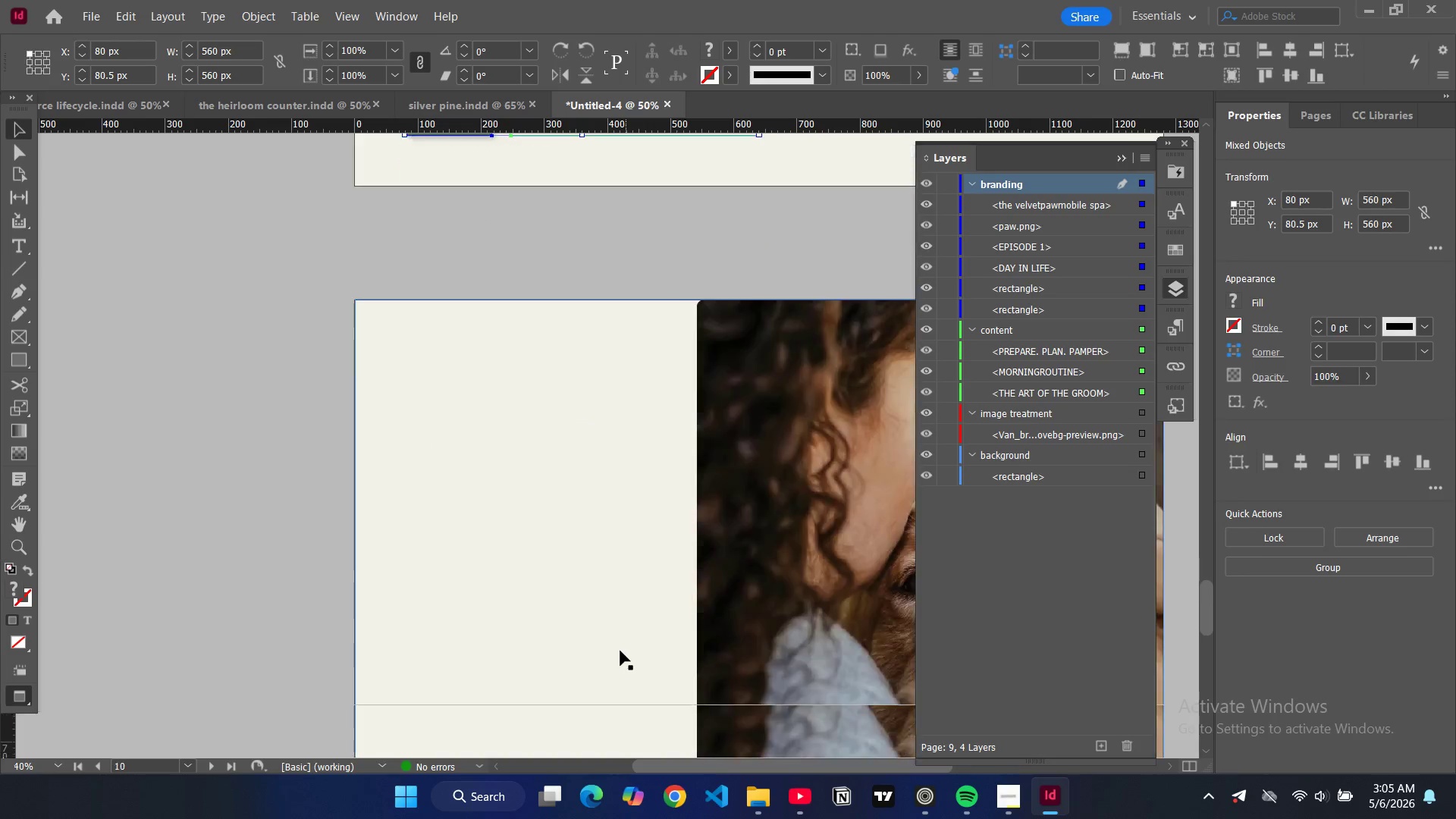 
scroll: coordinate [616, 646], scroll_direction: down, amount: 9.0
 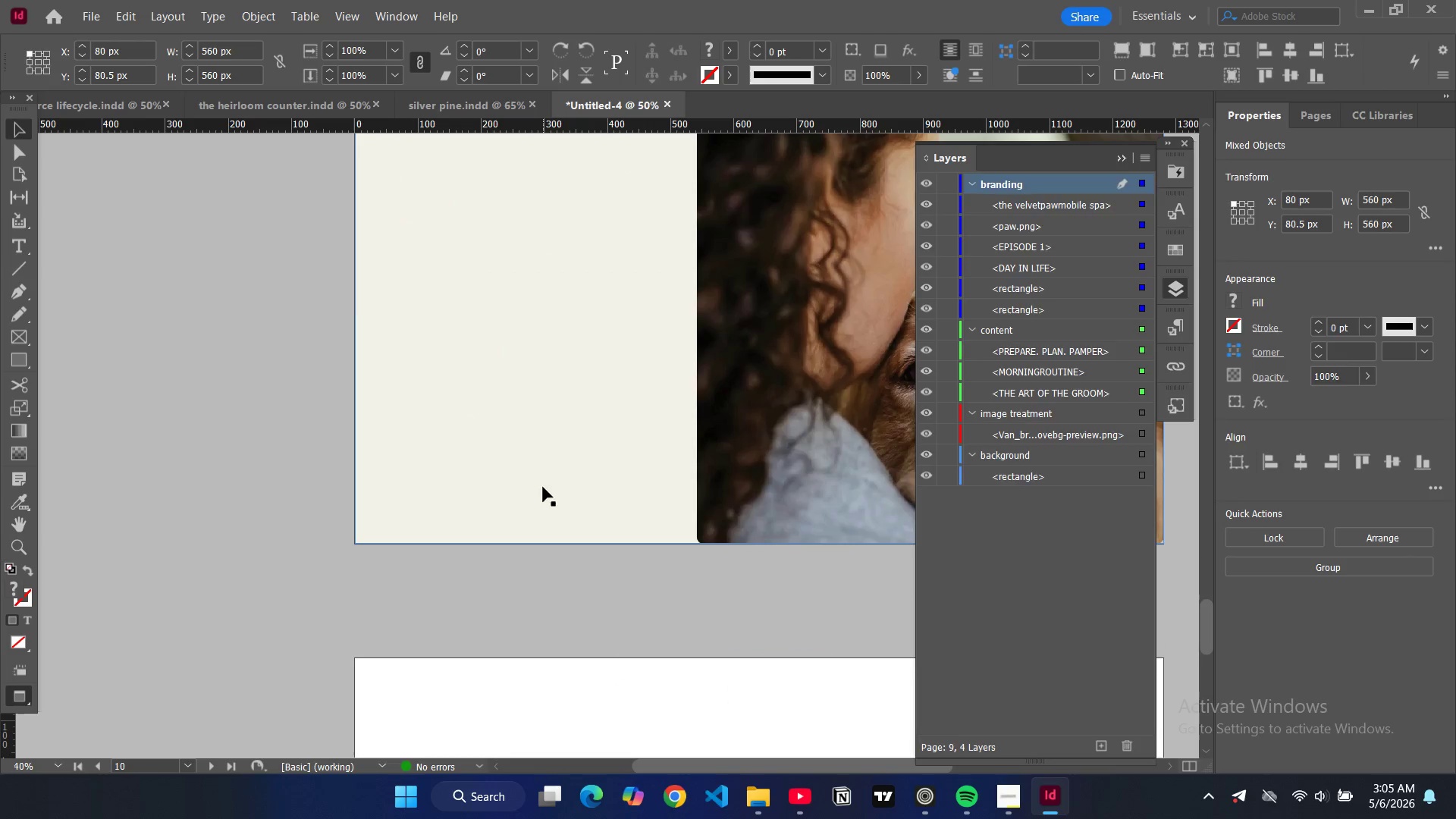 
left_click([543, 487])
 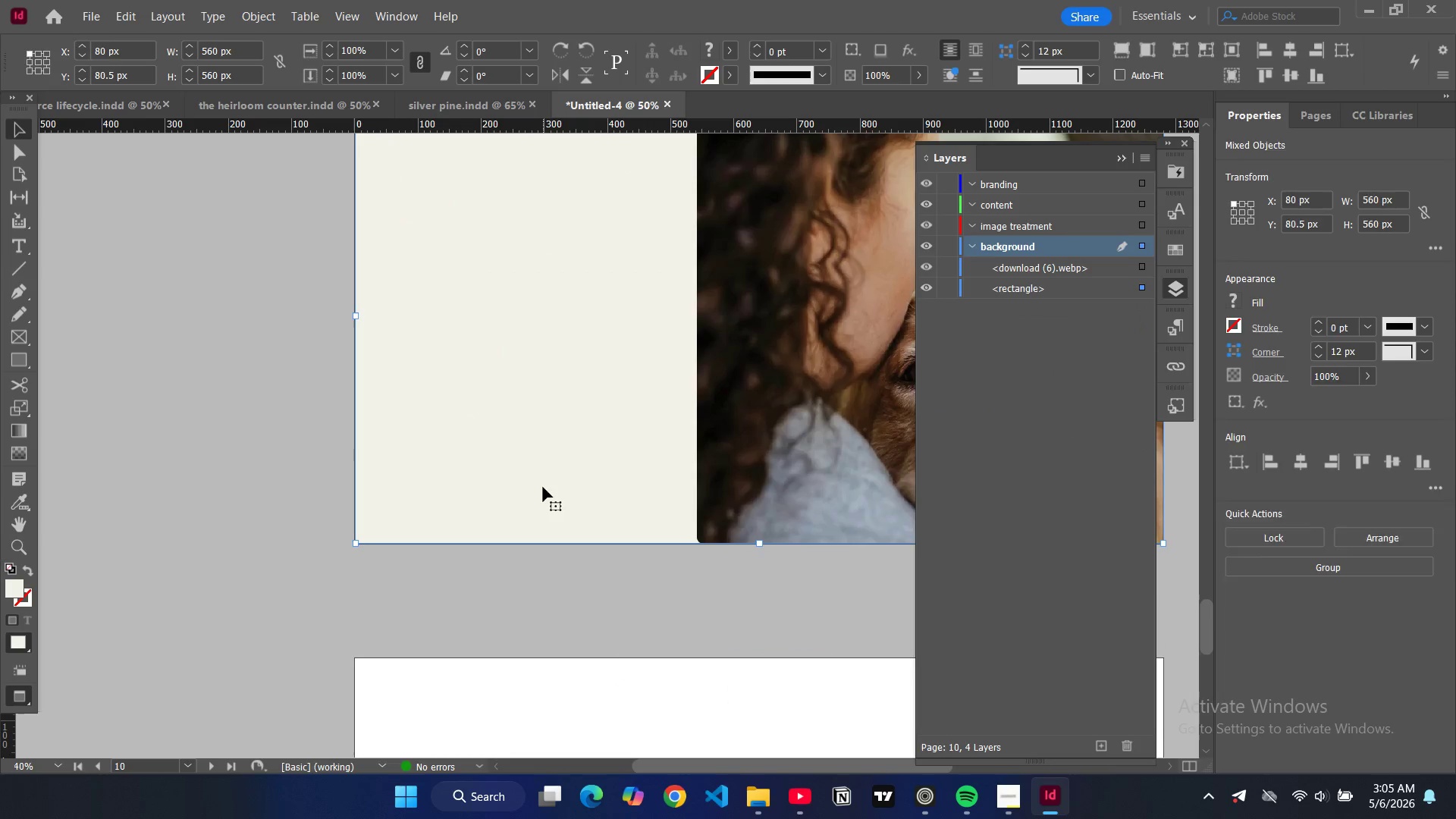 
key(Control+V)
 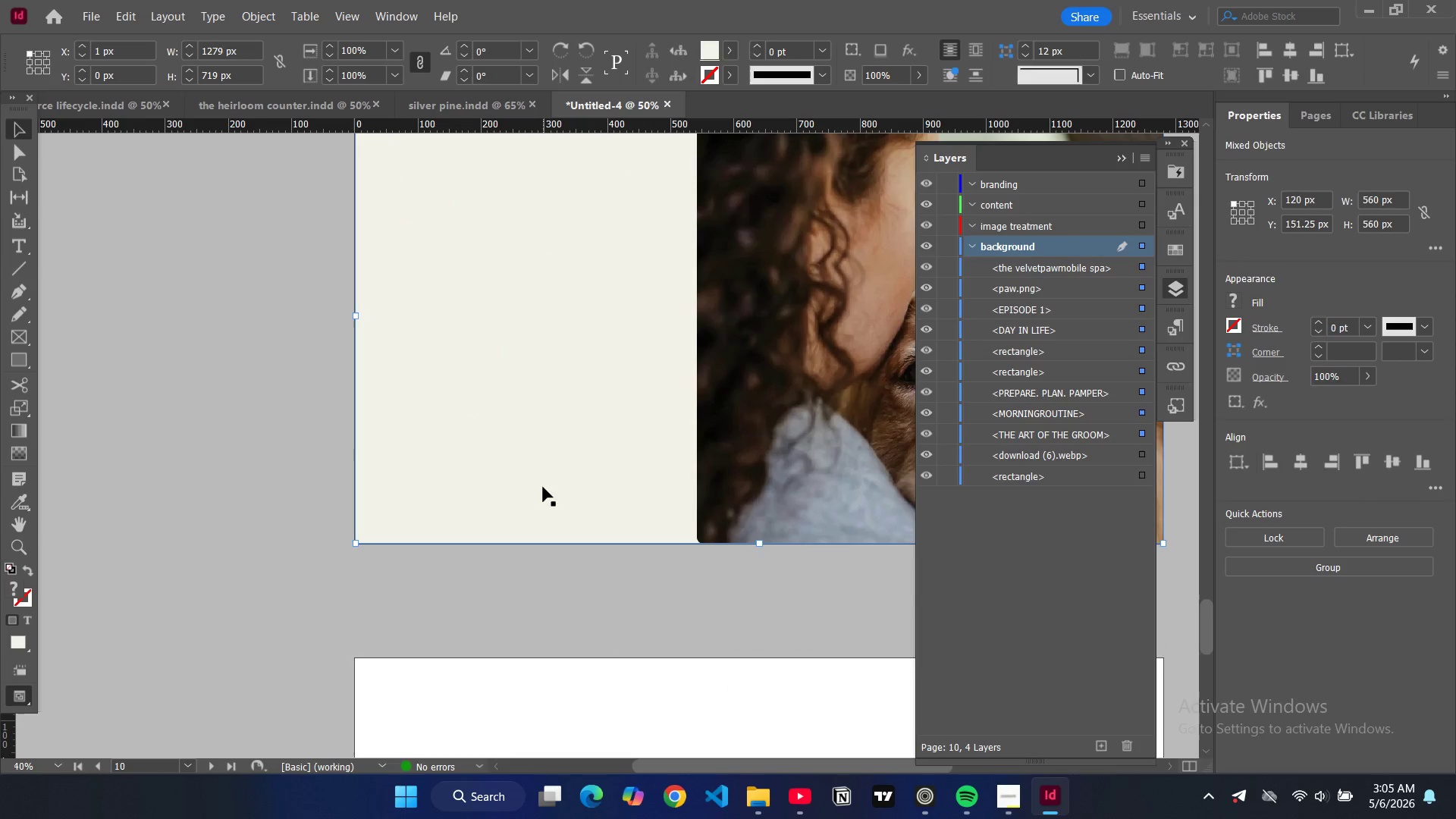 
key(W)
 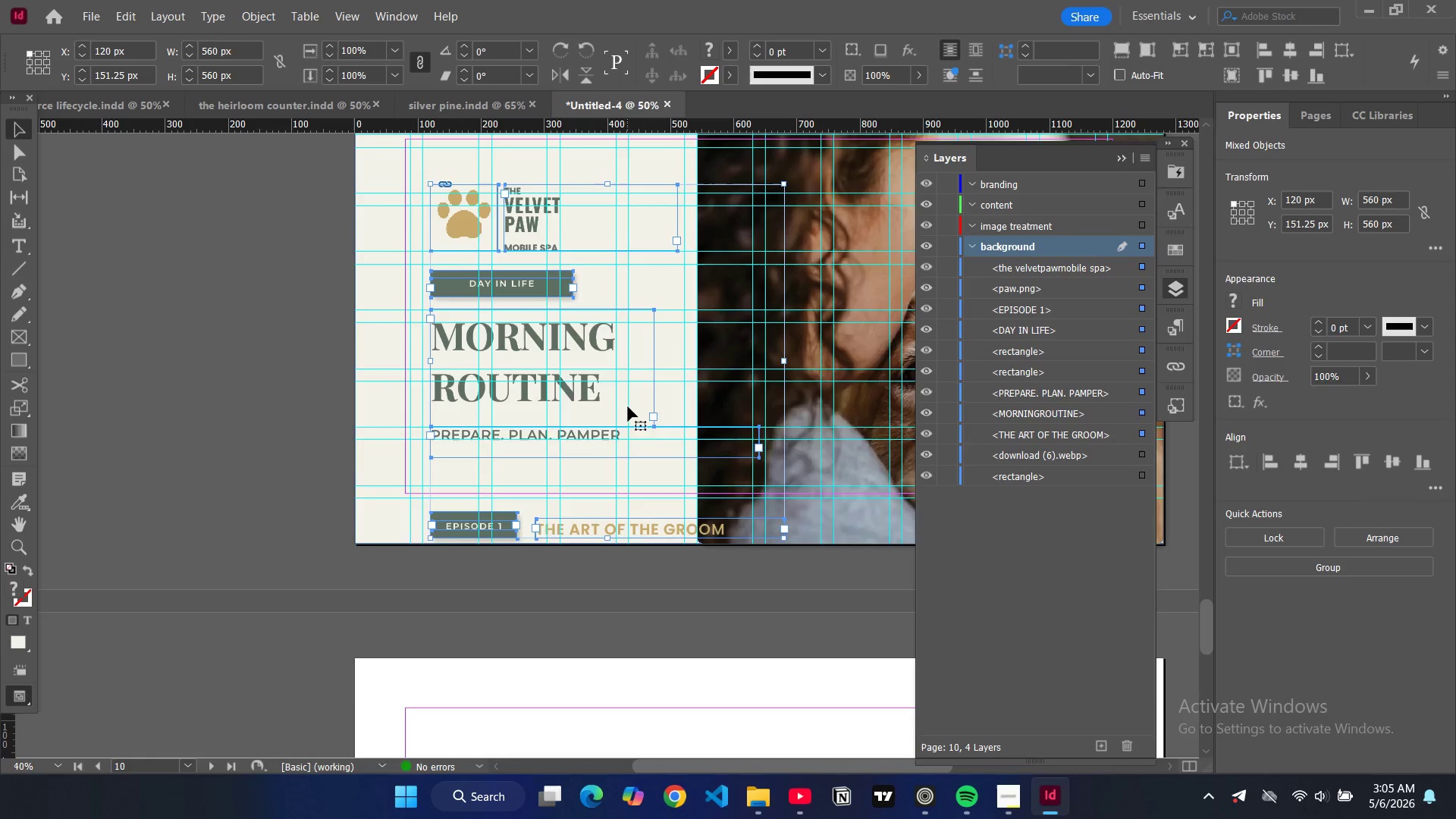 
scroll: coordinate [628, 423], scroll_direction: up, amount: 3.0
 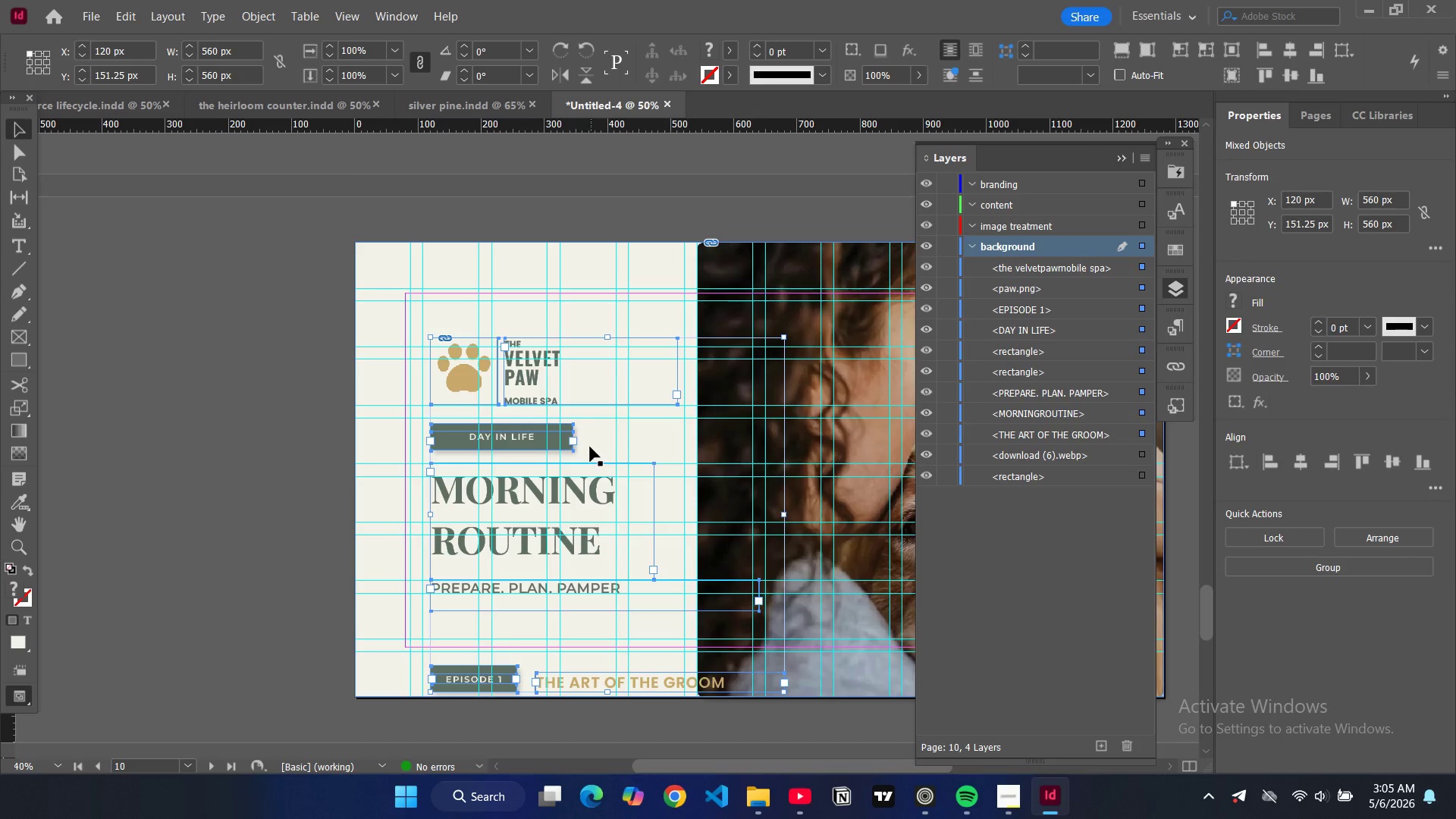 
left_click_drag(start_coordinate=[591, 447], to_coordinate=[577, 419])
 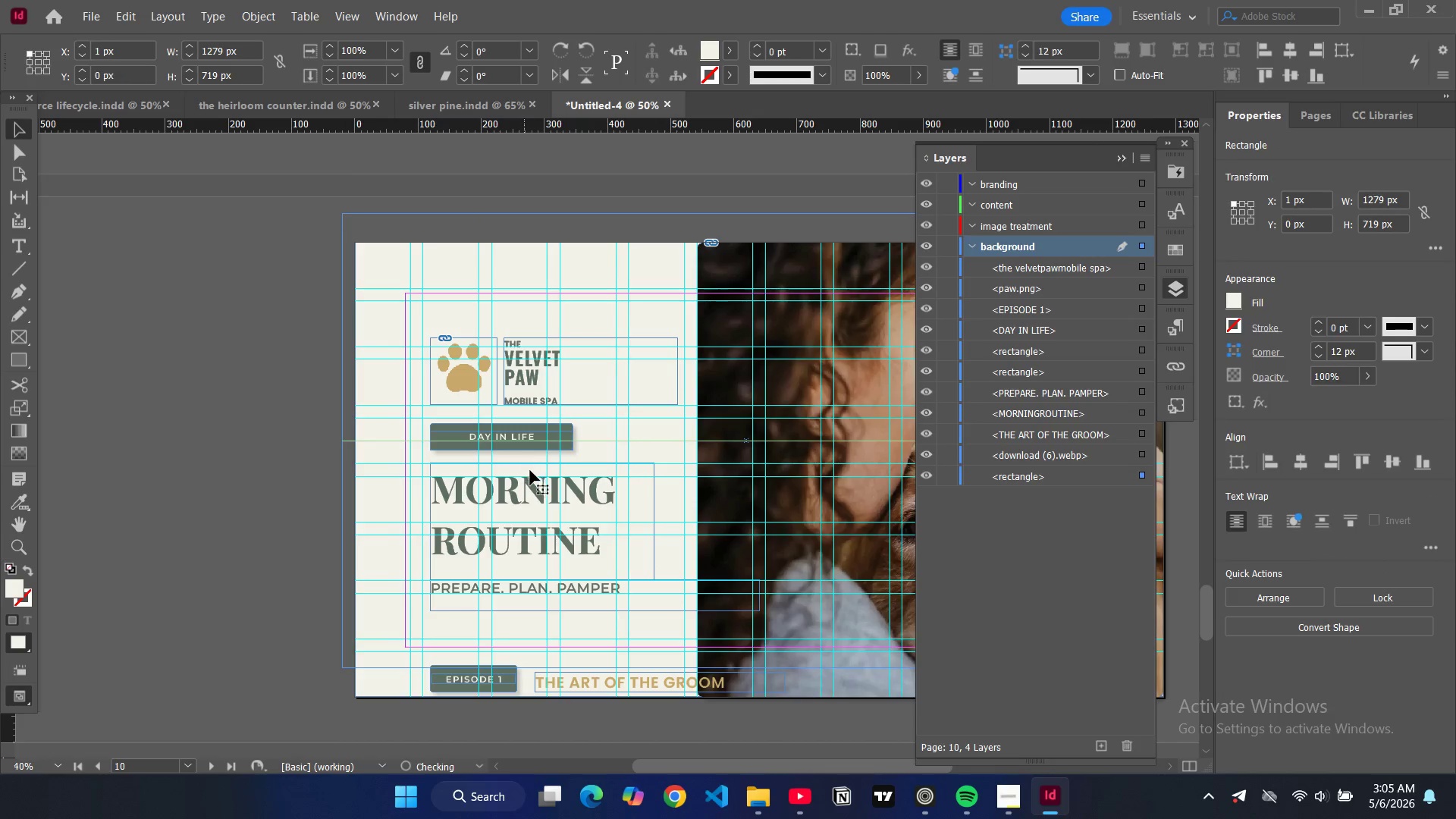 
key(Control+Z)
 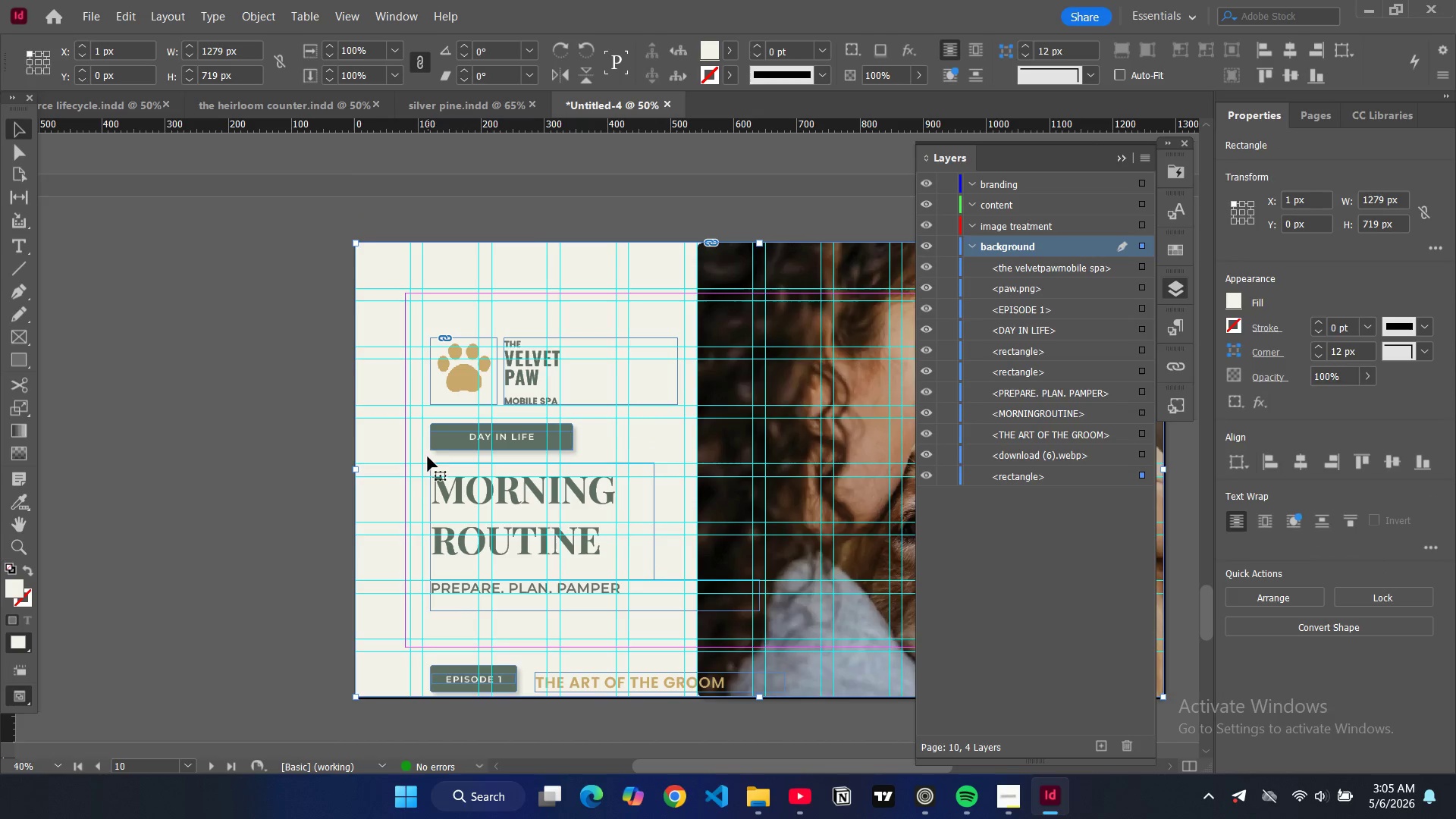 
left_click_drag(start_coordinate=[428, 457], to_coordinate=[425, 439])
 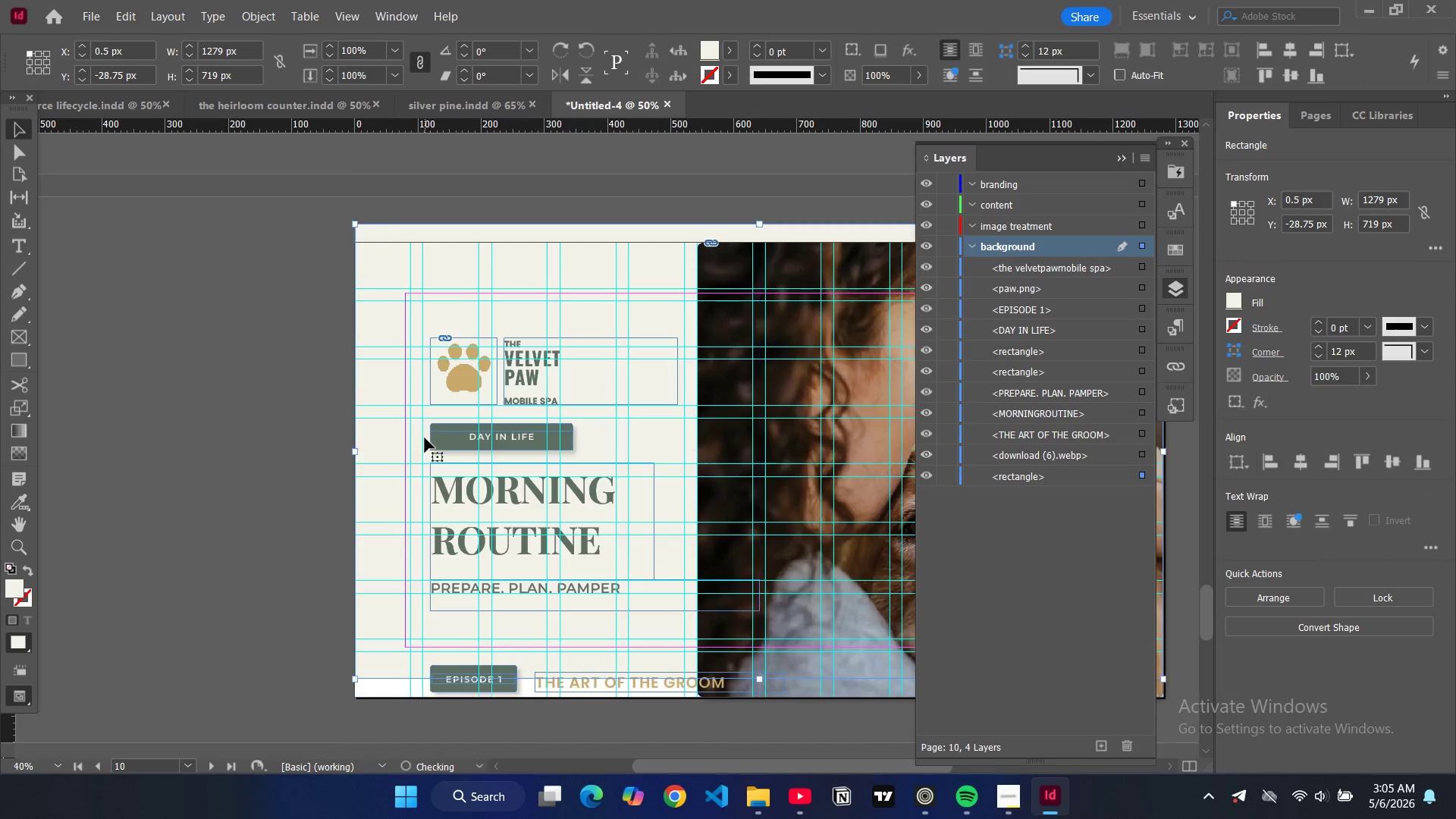 
key(Control+Z)
 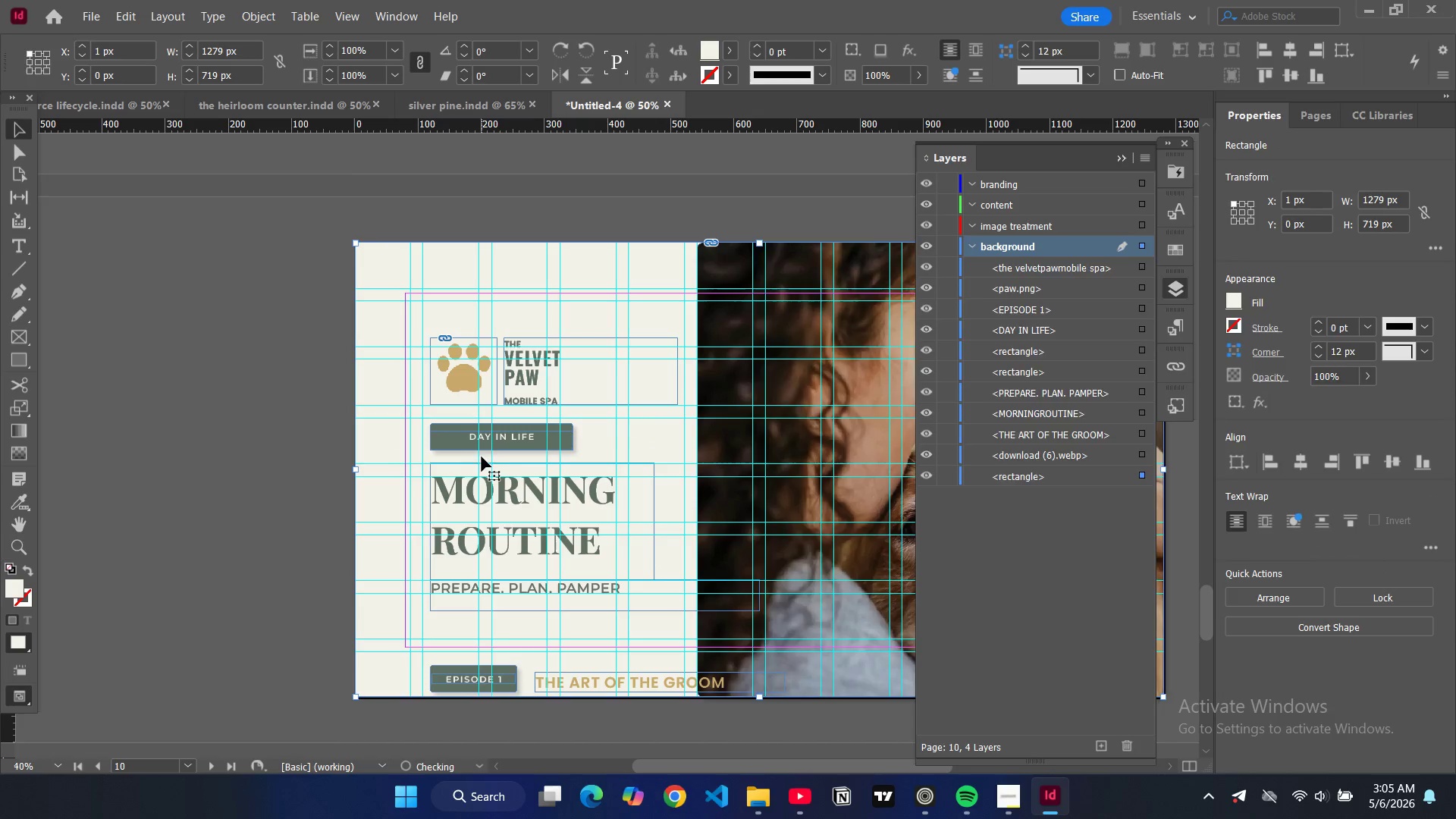 
key(Control+Z)
 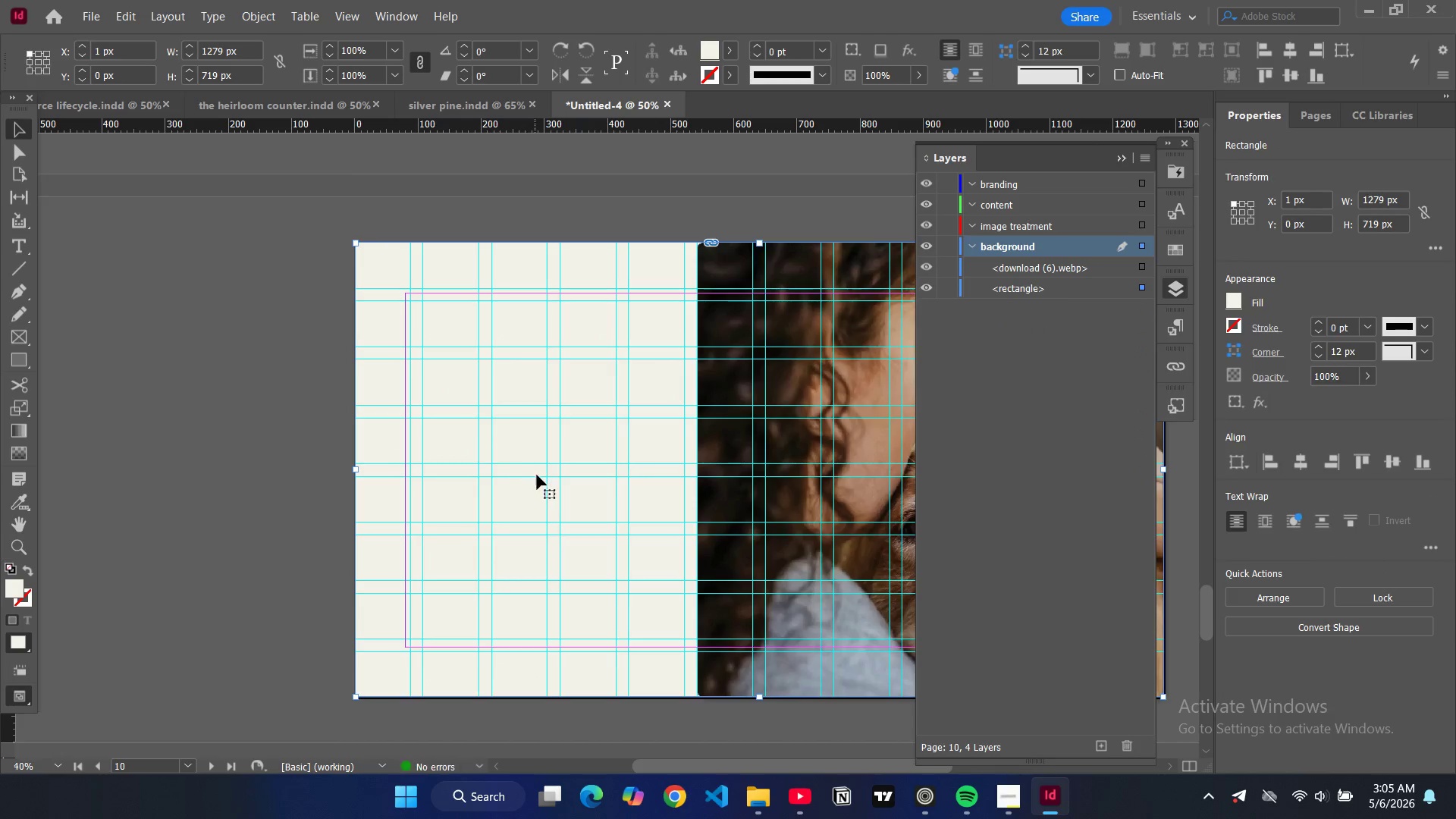 
key(Control+V)
 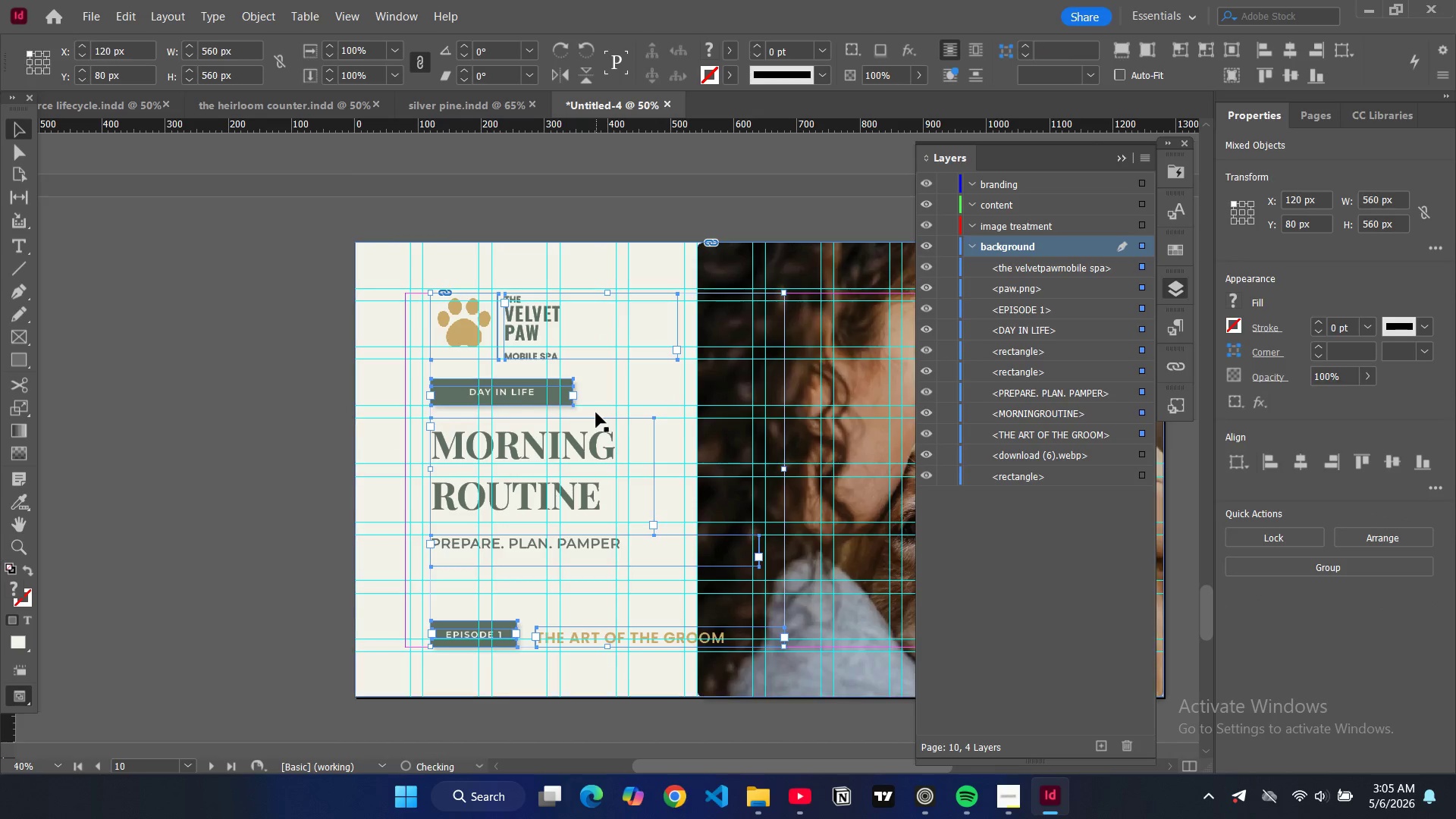 
left_click_drag(start_coordinate=[595, 413], to_coordinate=[570, 413])
 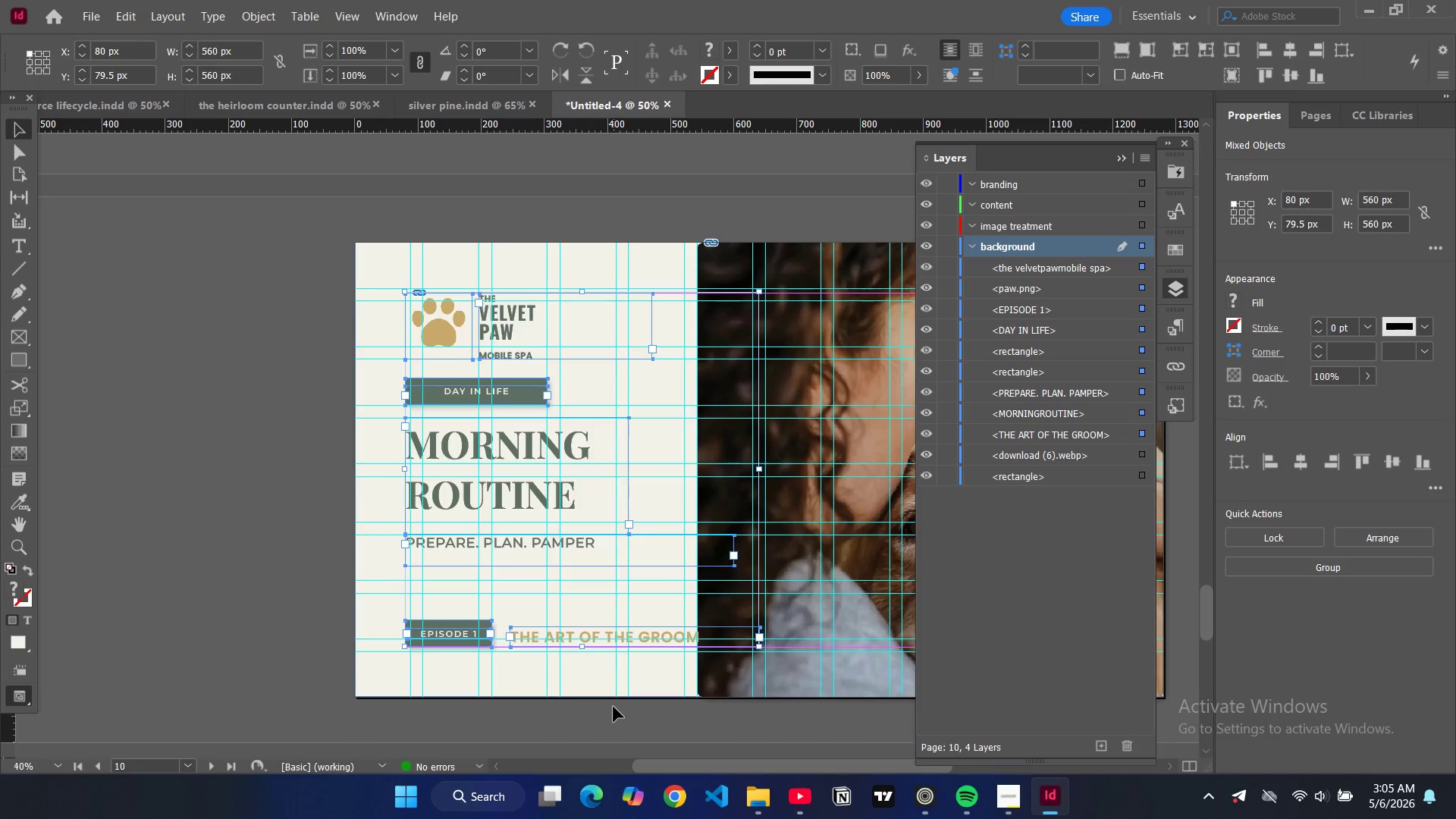 
left_click([613, 707])
 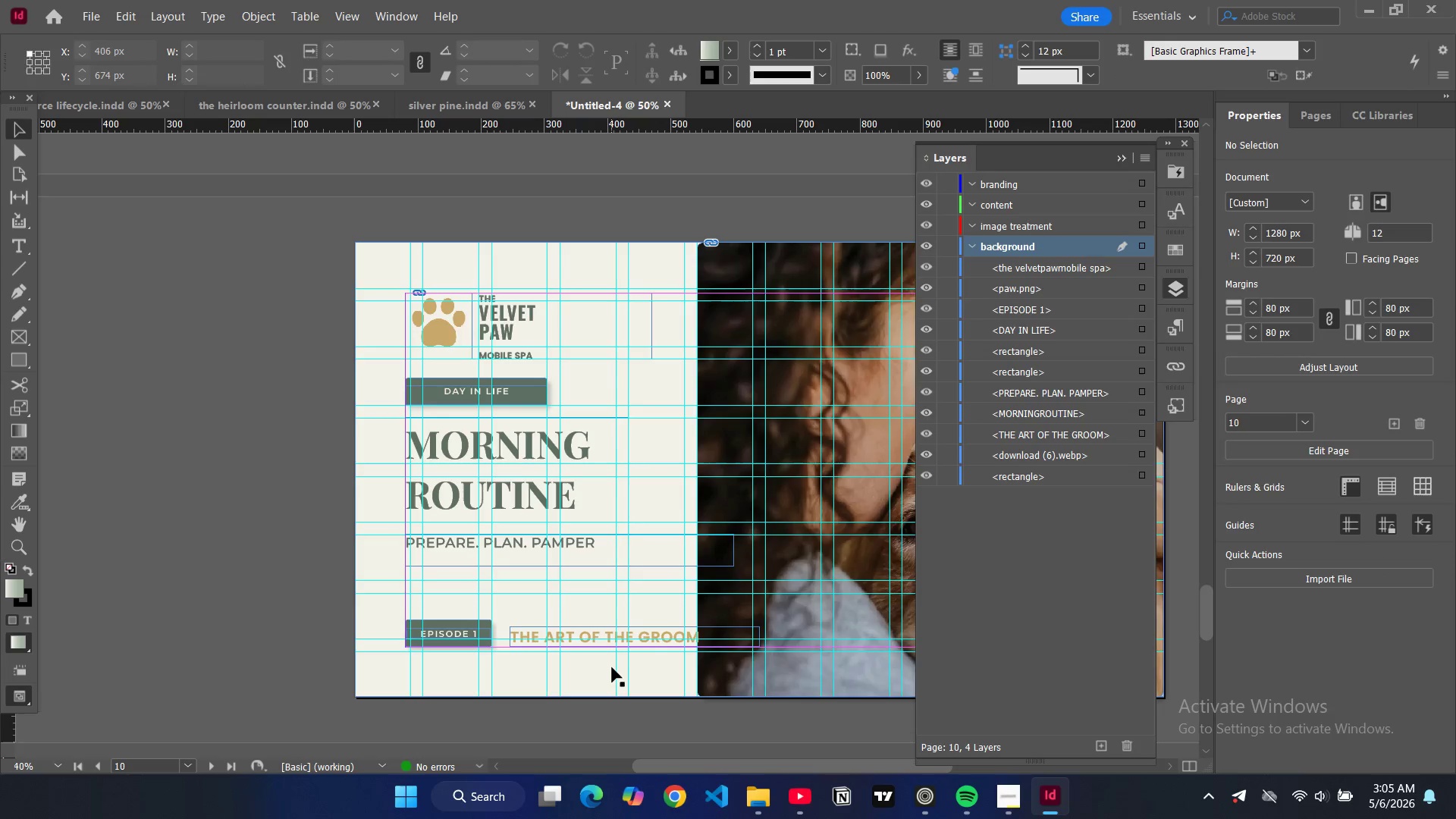 
scroll: coordinate [620, 632], scroll_direction: up, amount: 11.0
 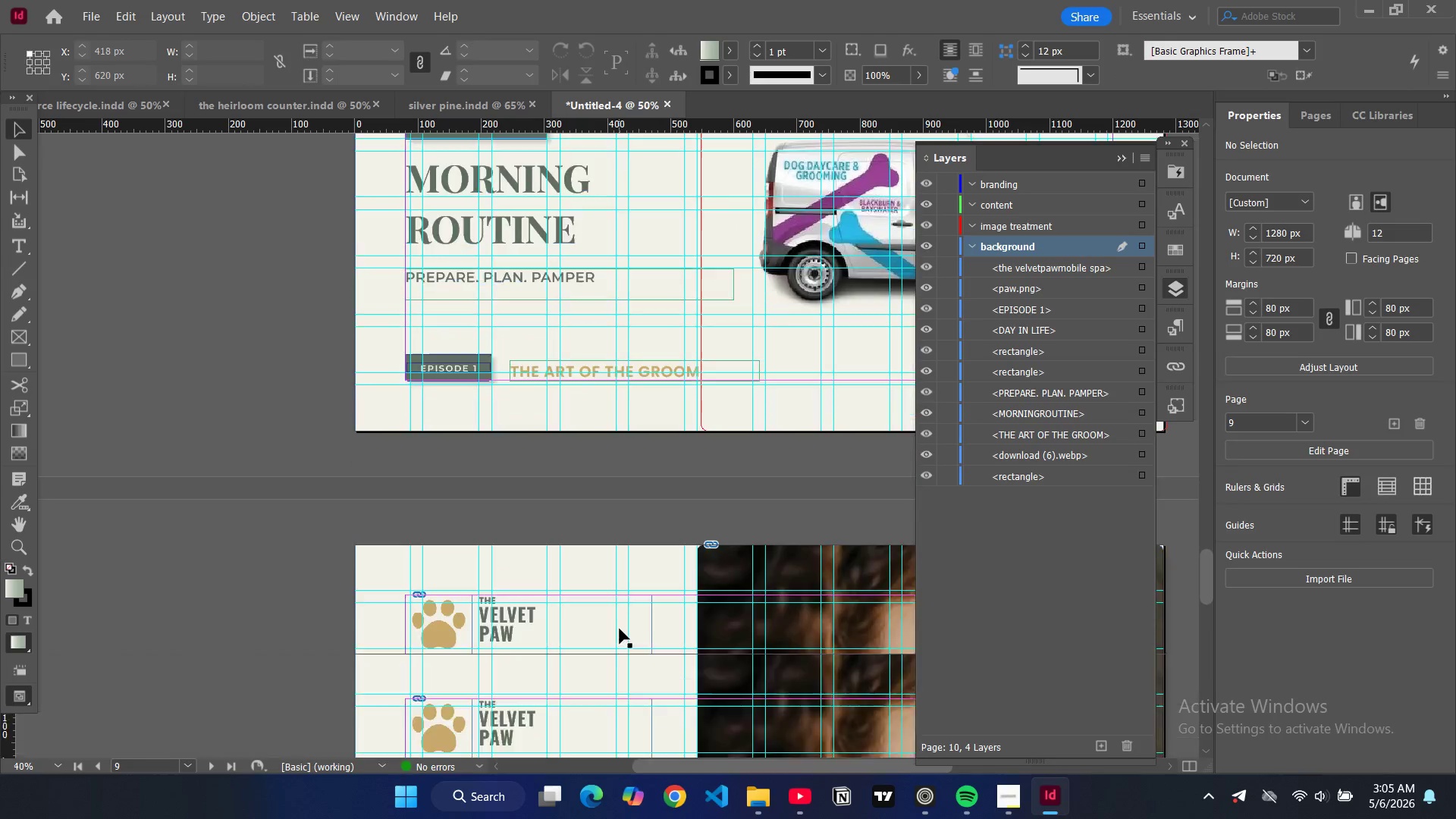 
scroll: coordinate [711, 686], scroll_direction: down, amount: 13.0
 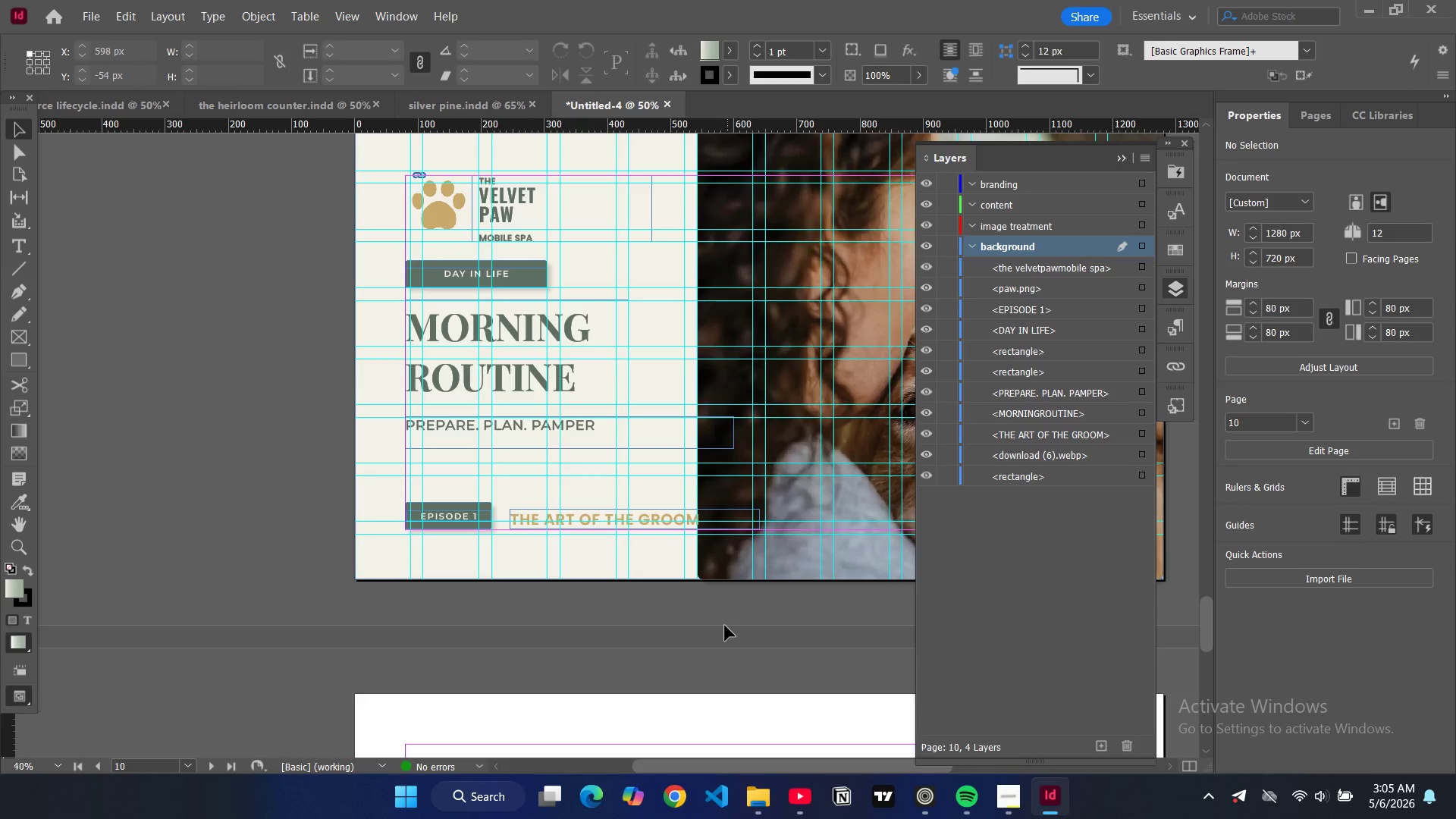 
left_click([725, 626])
 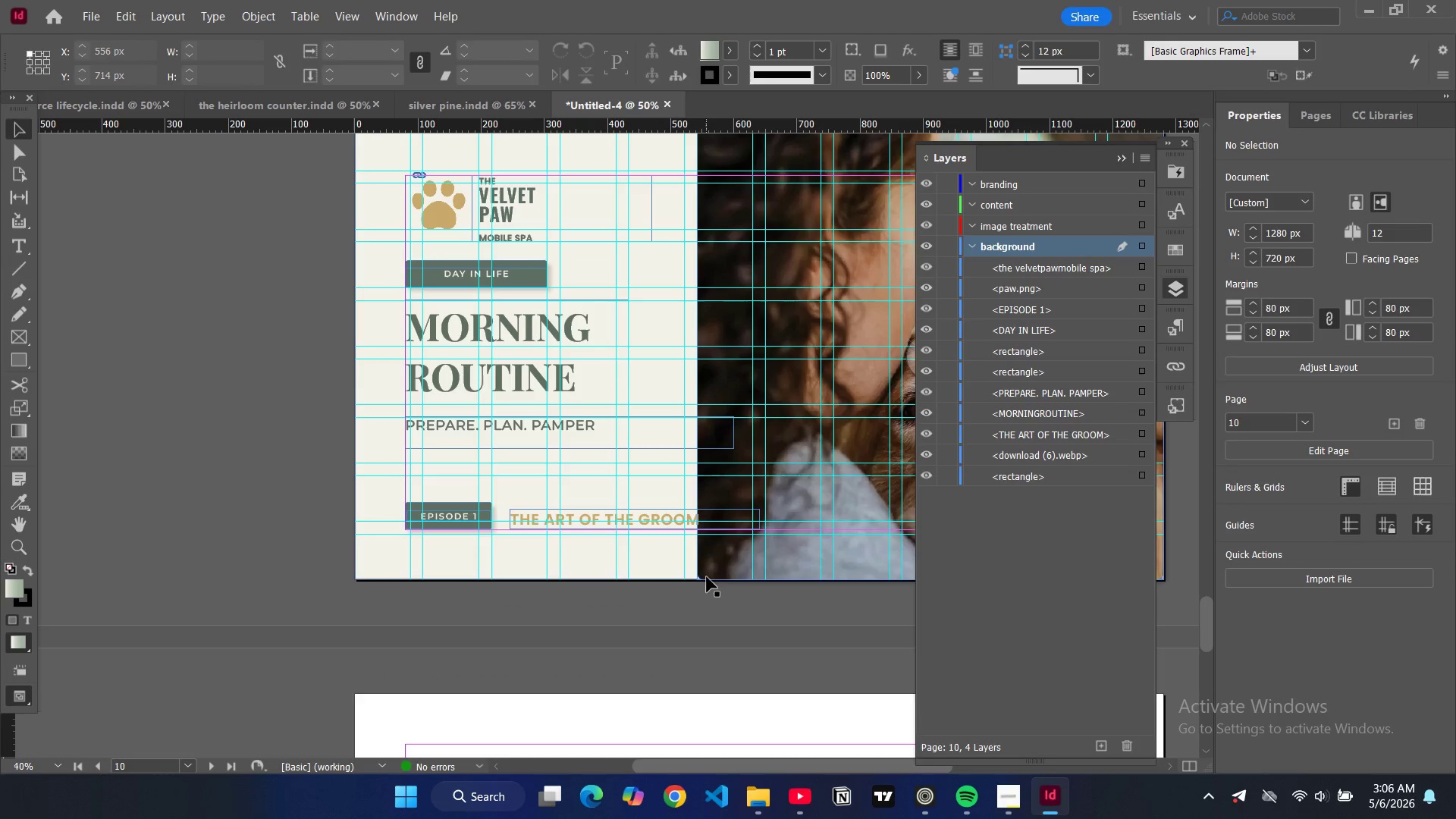 
left_click([707, 577])
 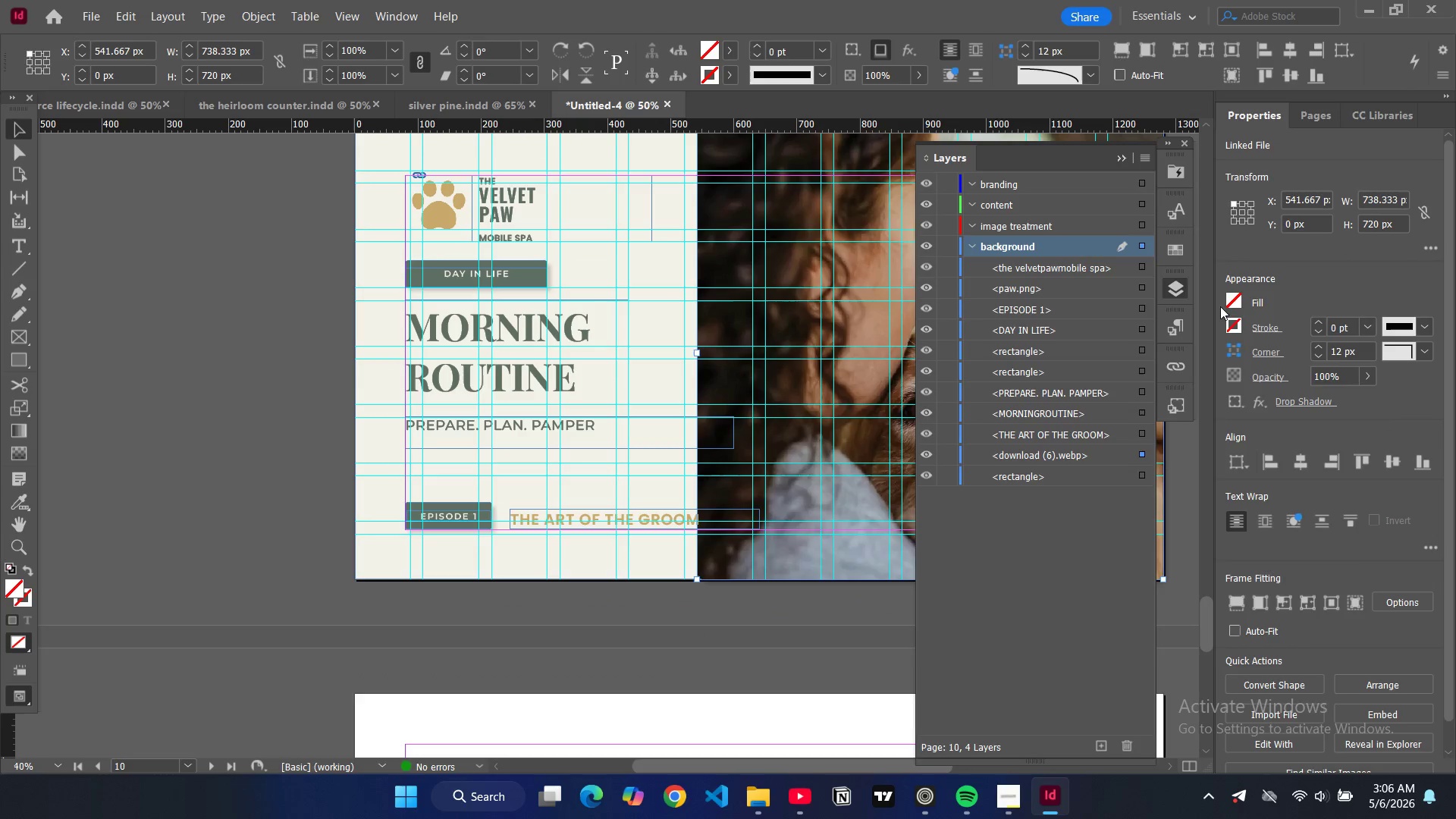 
mouse_move([1216, 315])
 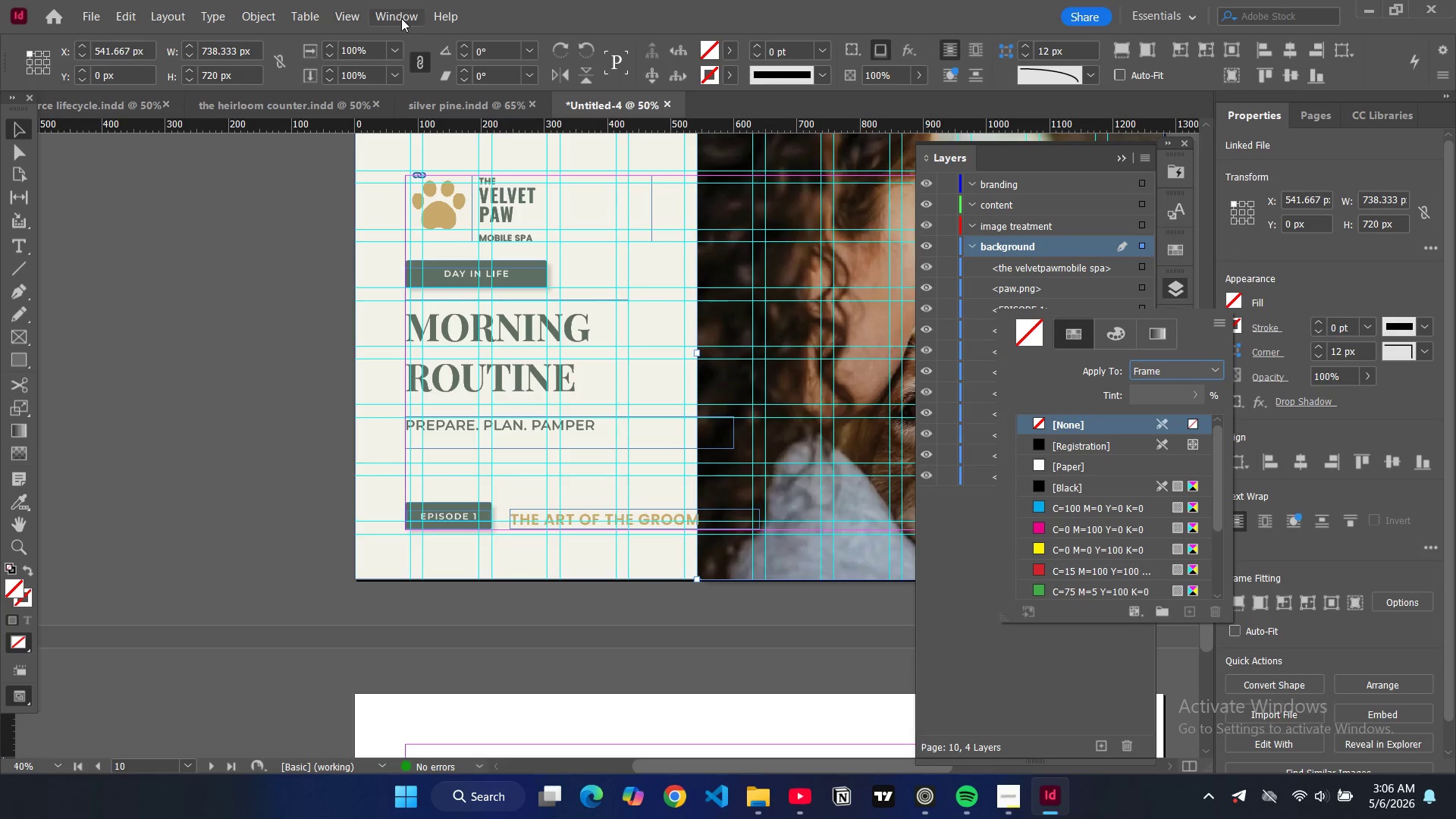 
left_click([402, 18])
 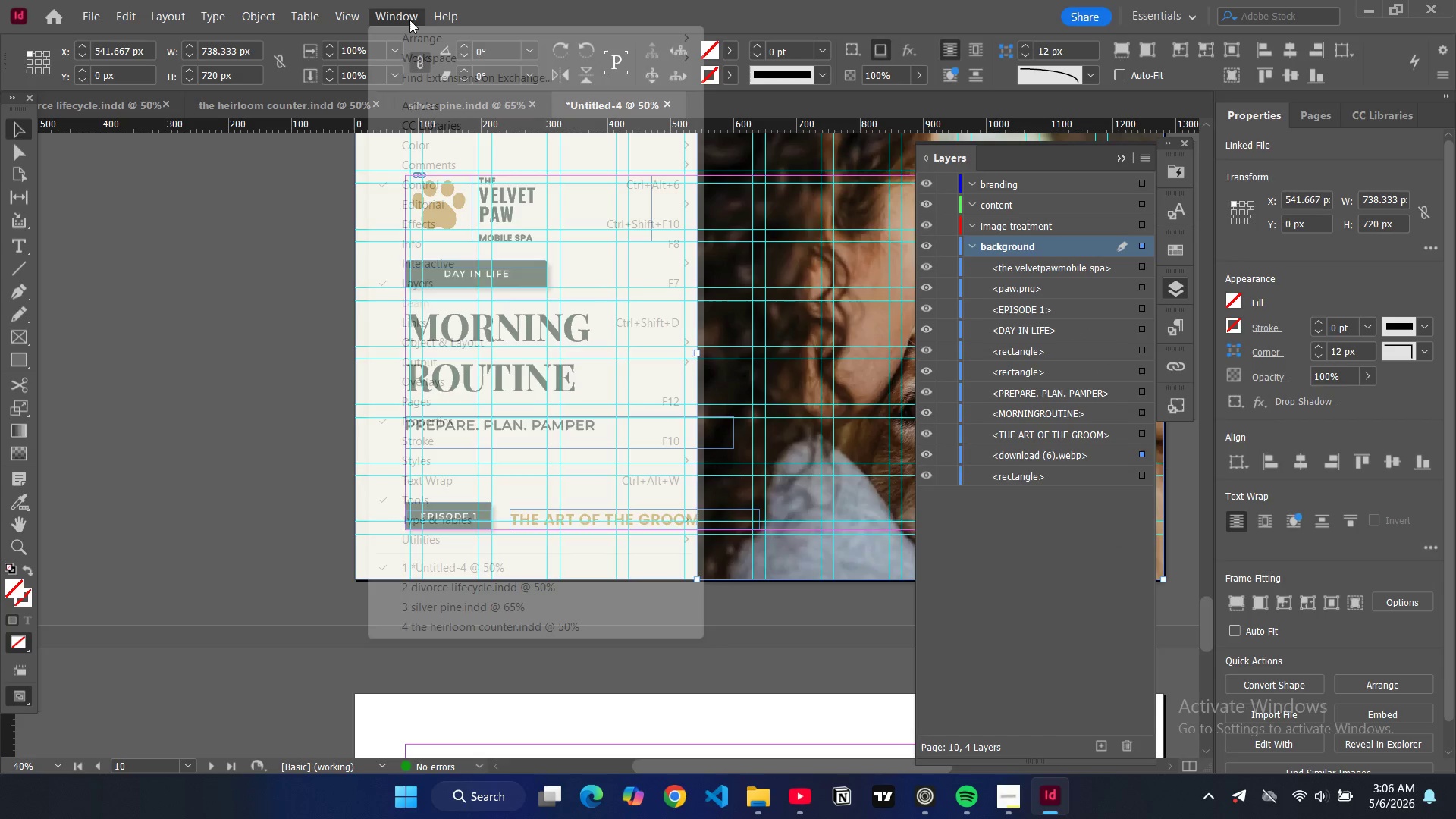 
left_click([410, 20])
 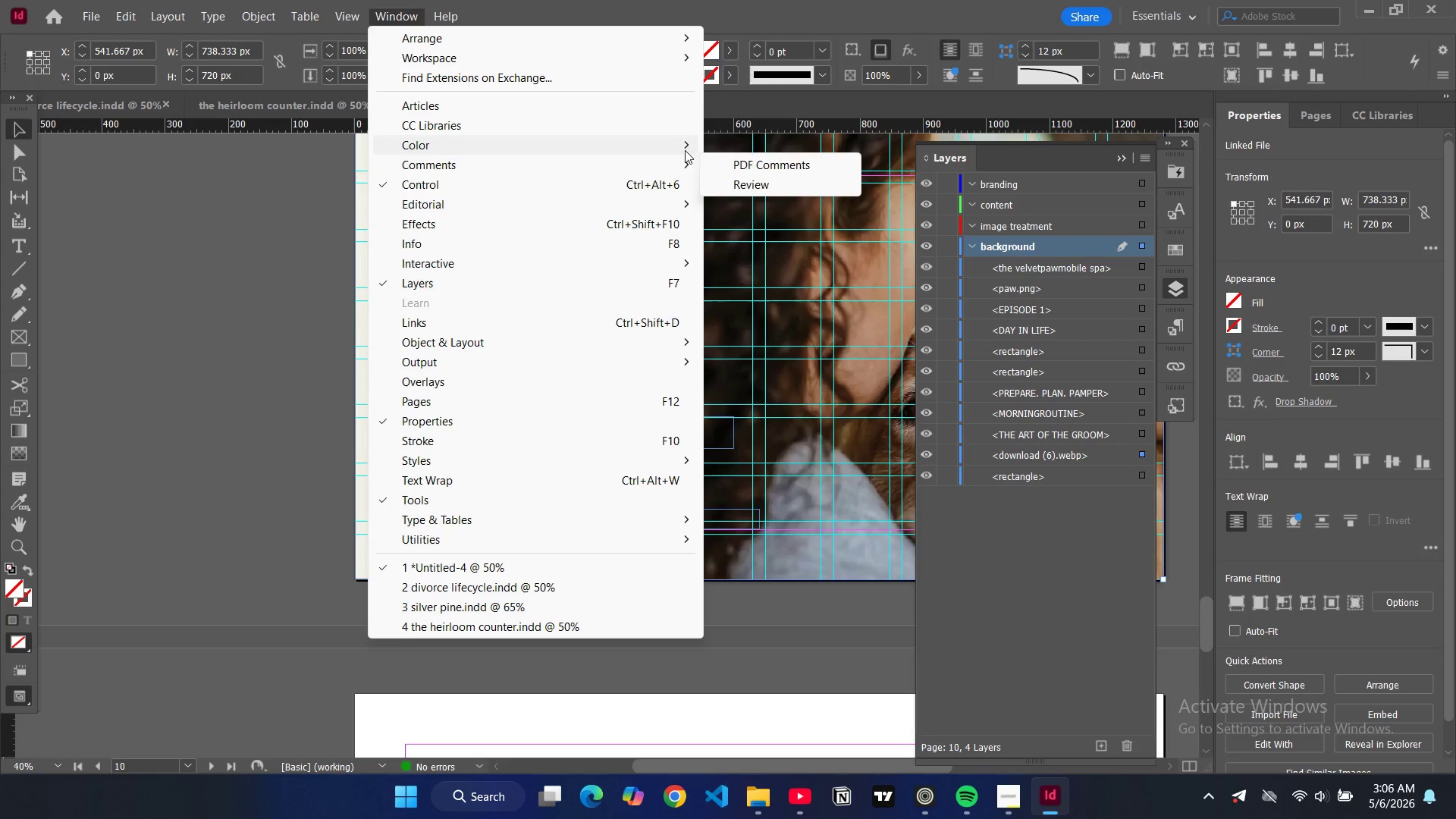 
left_click([753, 165])
 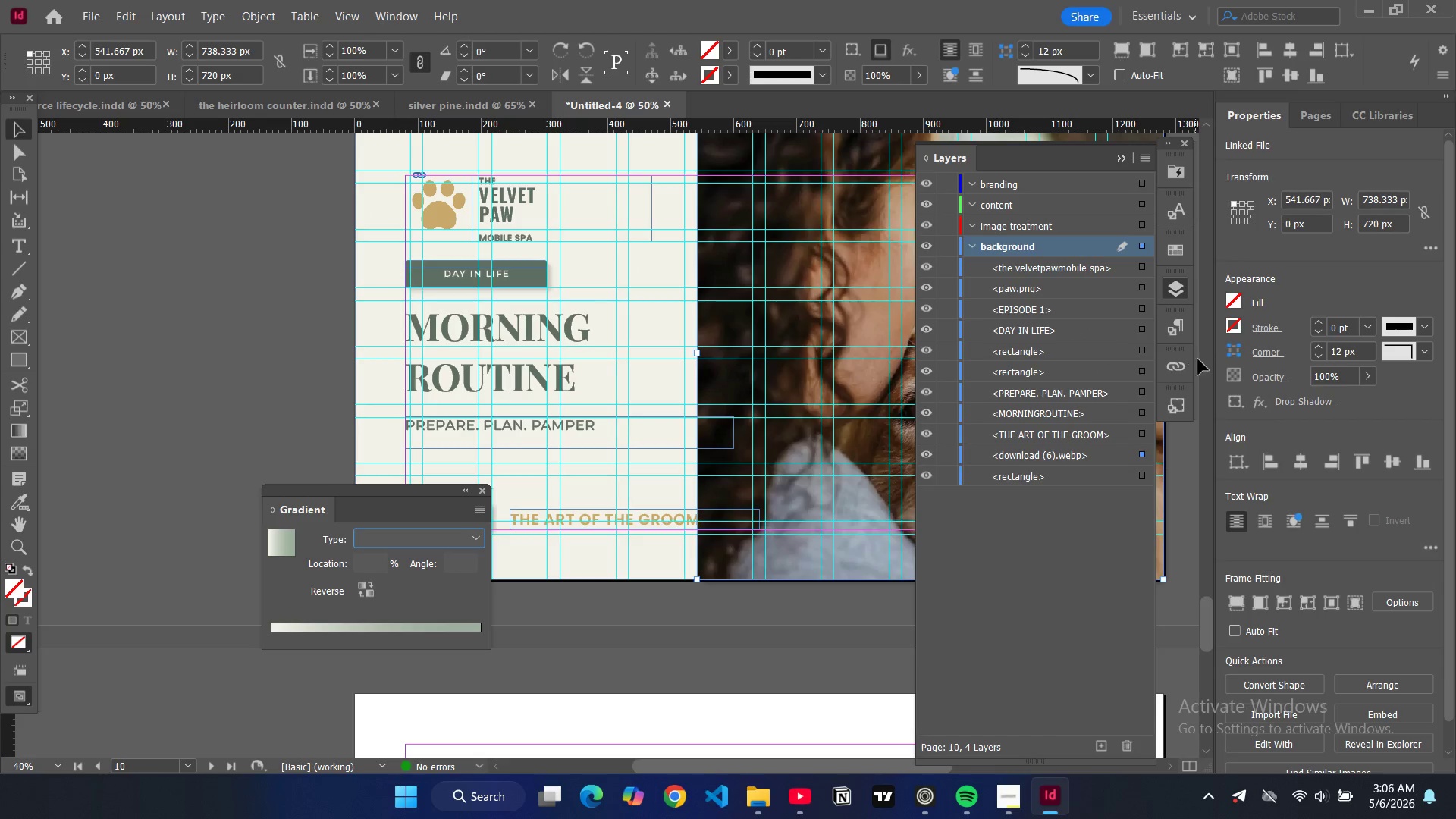 
left_click([1232, 301])
 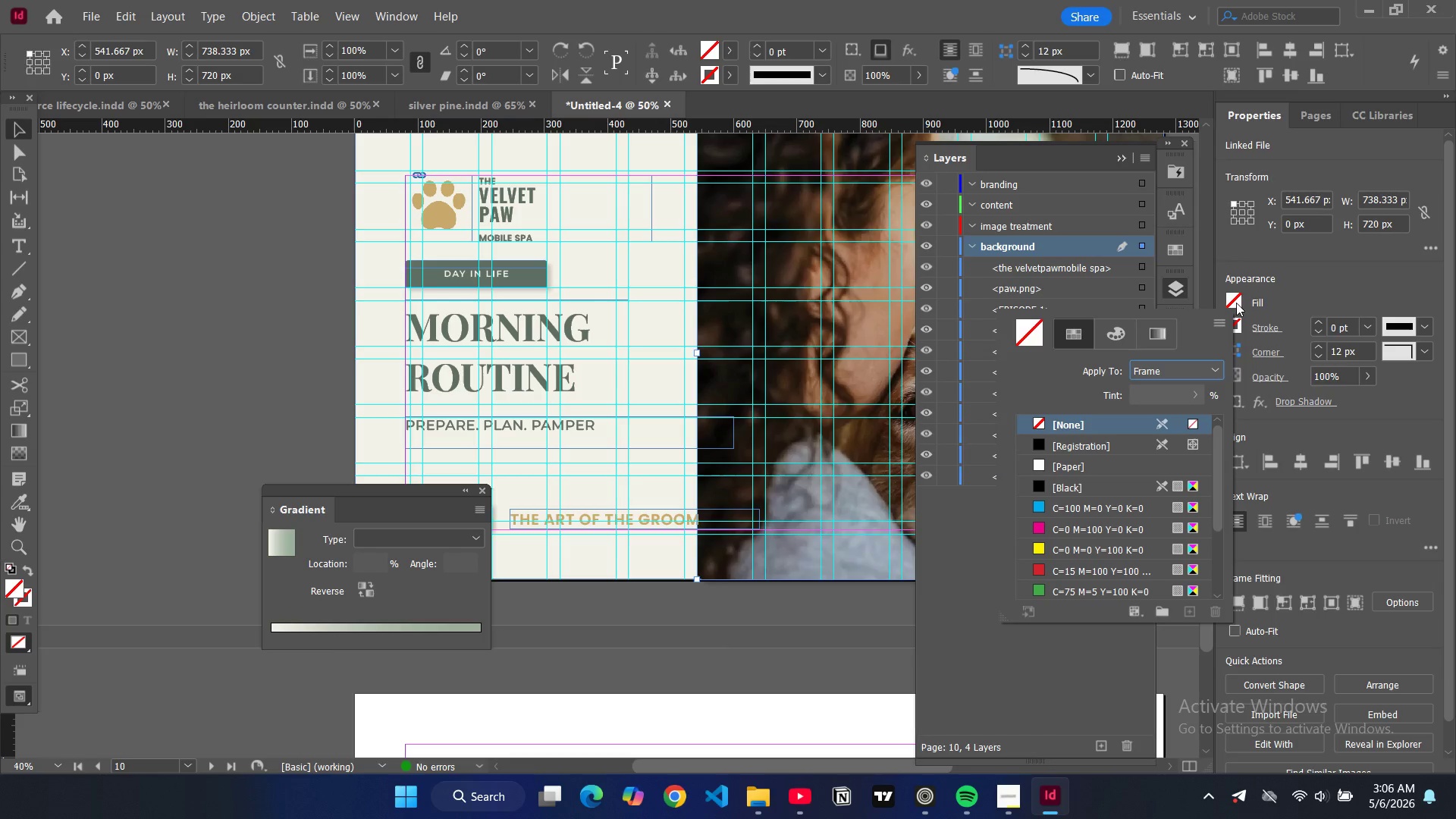 
left_click([1294, 290])
 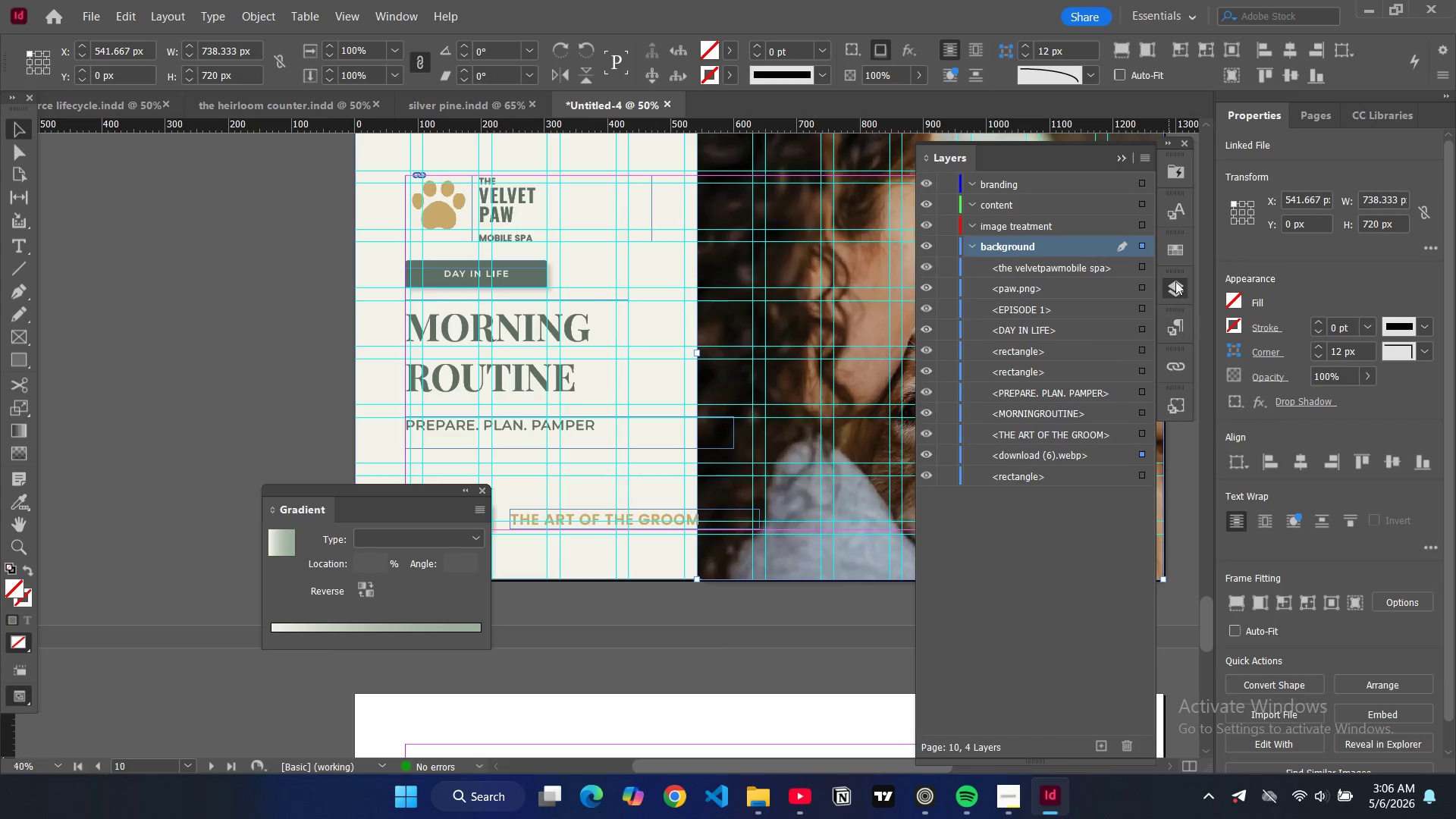 
left_click([1175, 252])
 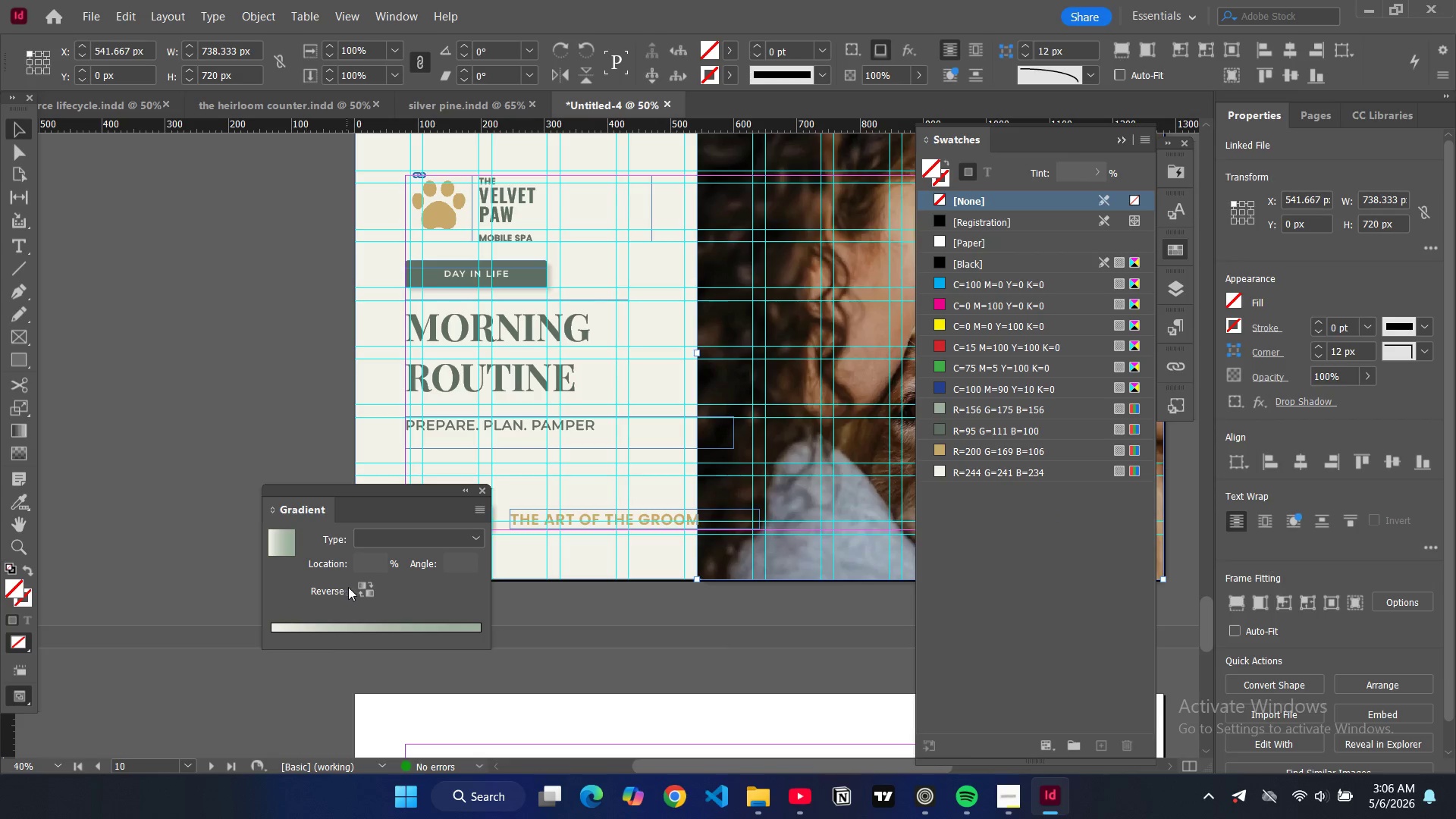 
left_click([368, 590])
 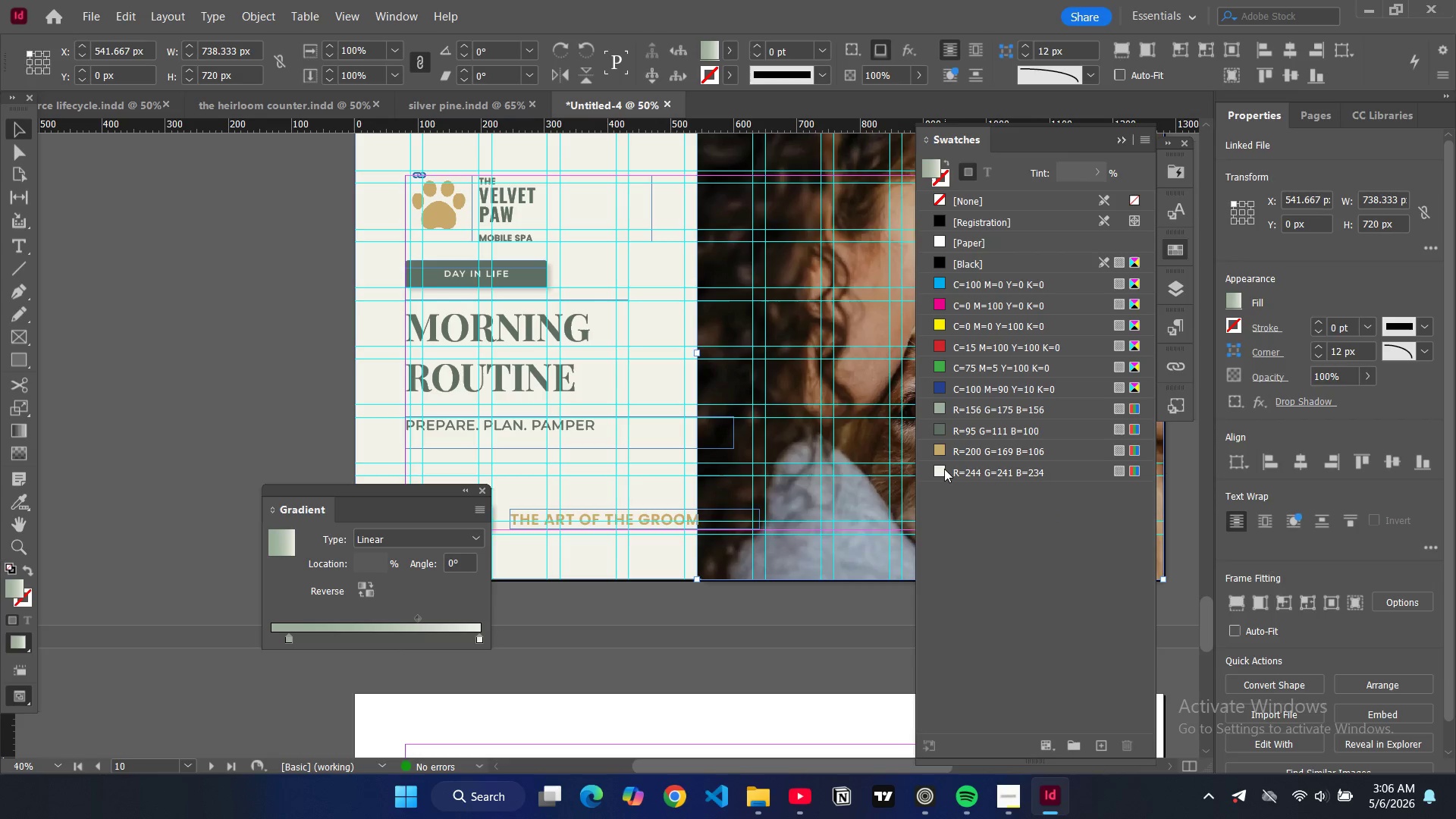 
left_click_drag(start_coordinate=[941, 471], to_coordinate=[460, 619])
 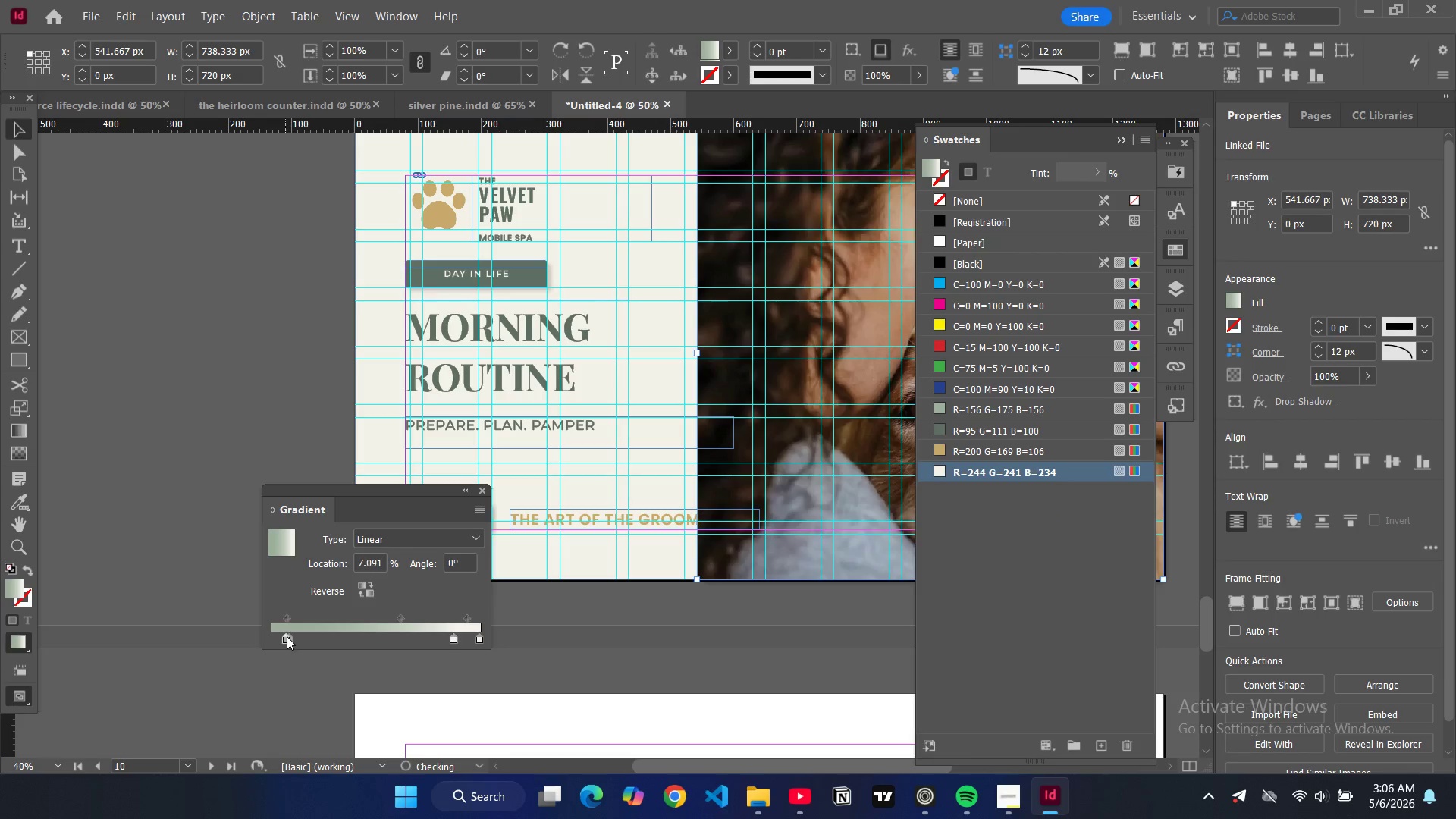 
left_click_drag(start_coordinate=[285, 635], to_coordinate=[629, 640])
 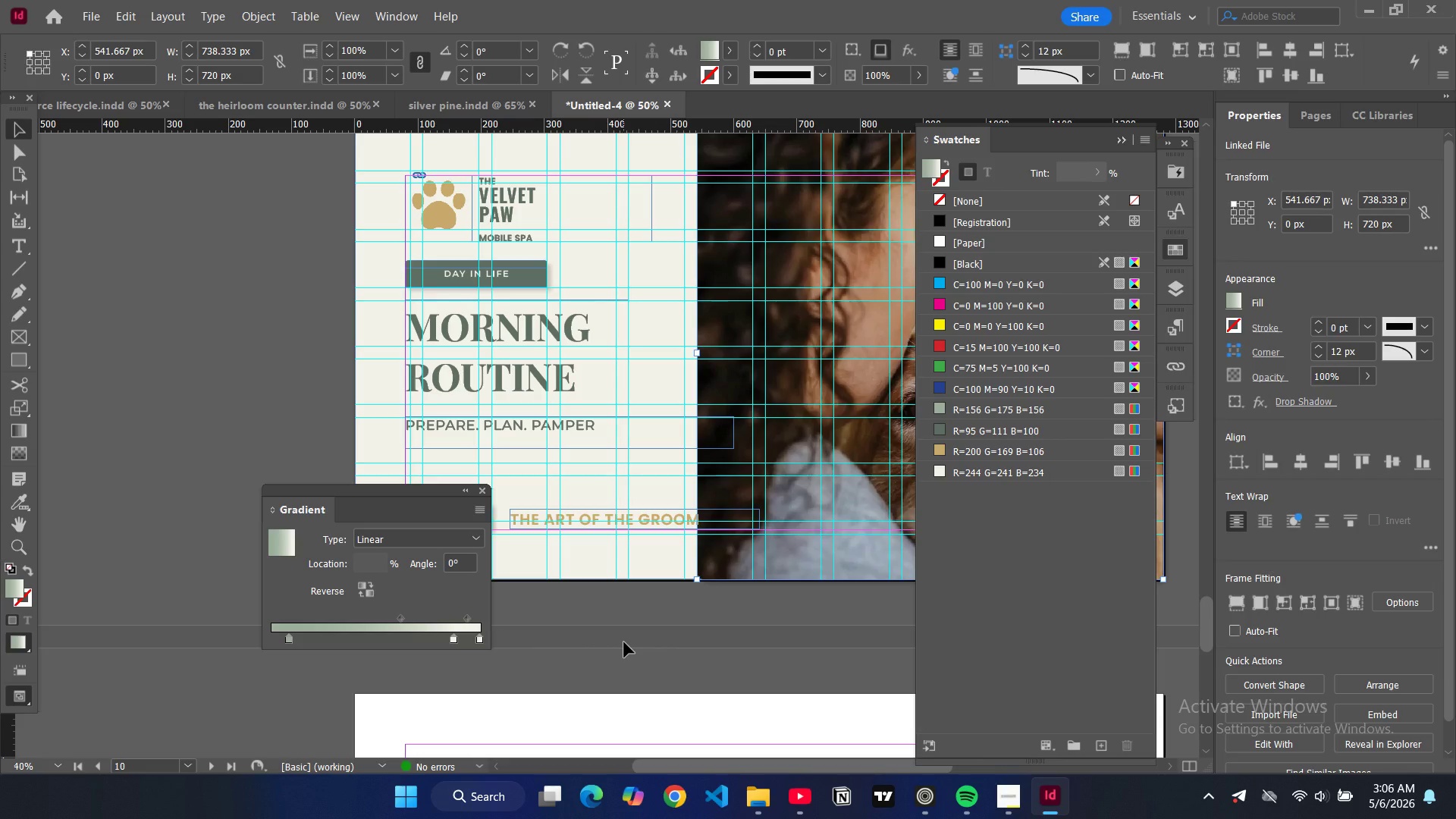 
key(Control+Z)
 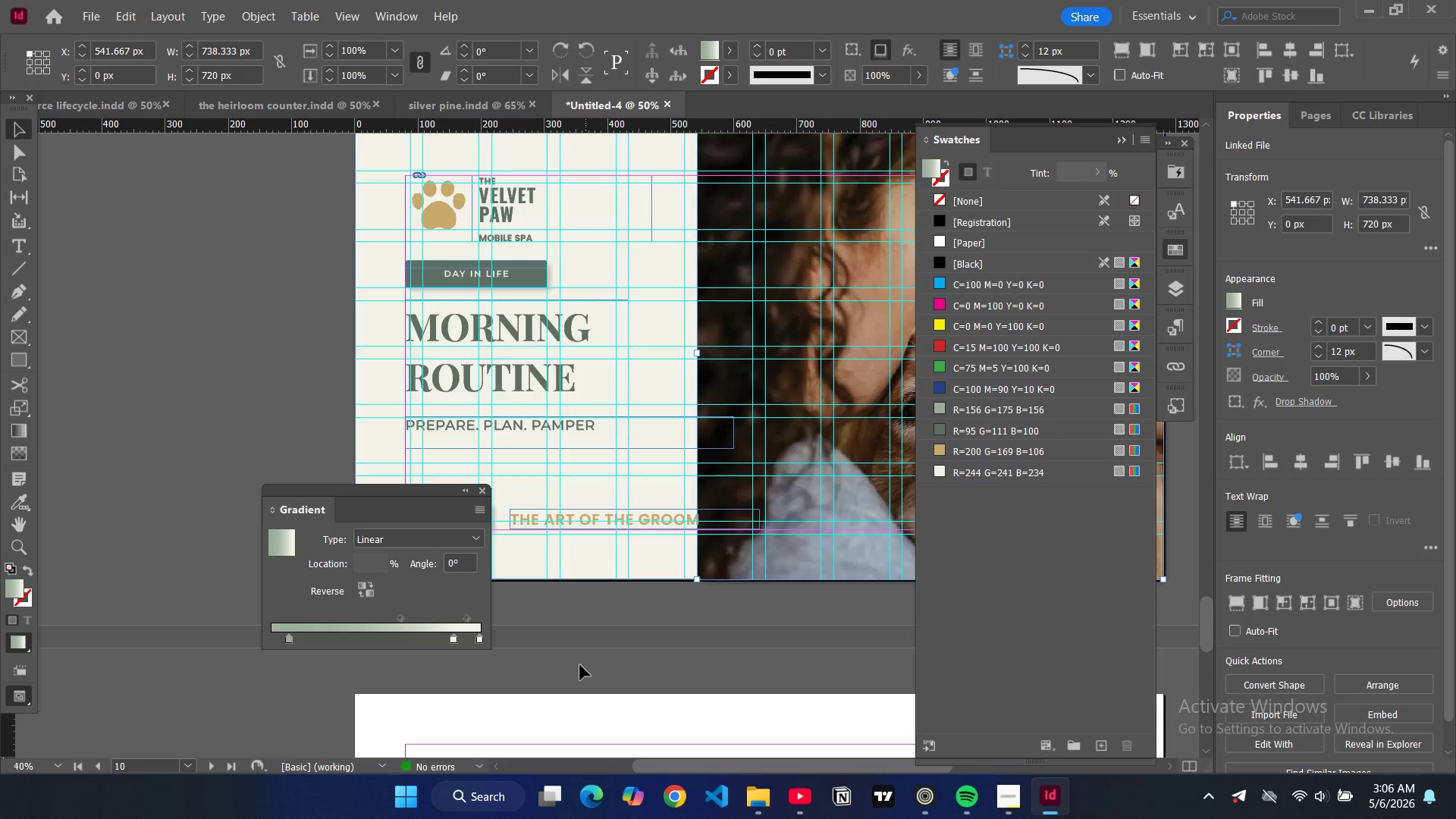 
key(Control+Z)
 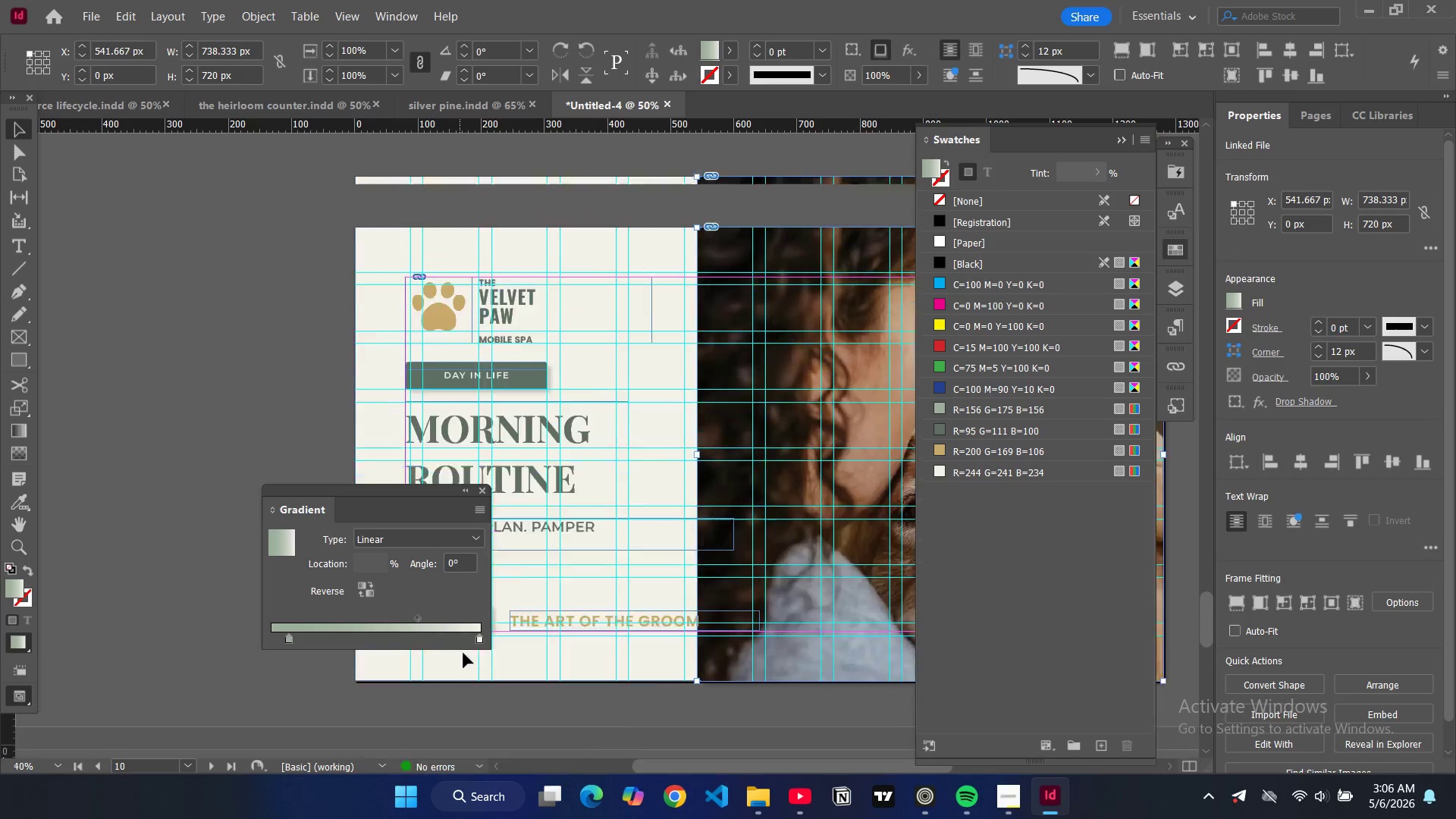 
scroll: coordinate [463, 653], scroll_direction: up, amount: 3.0
 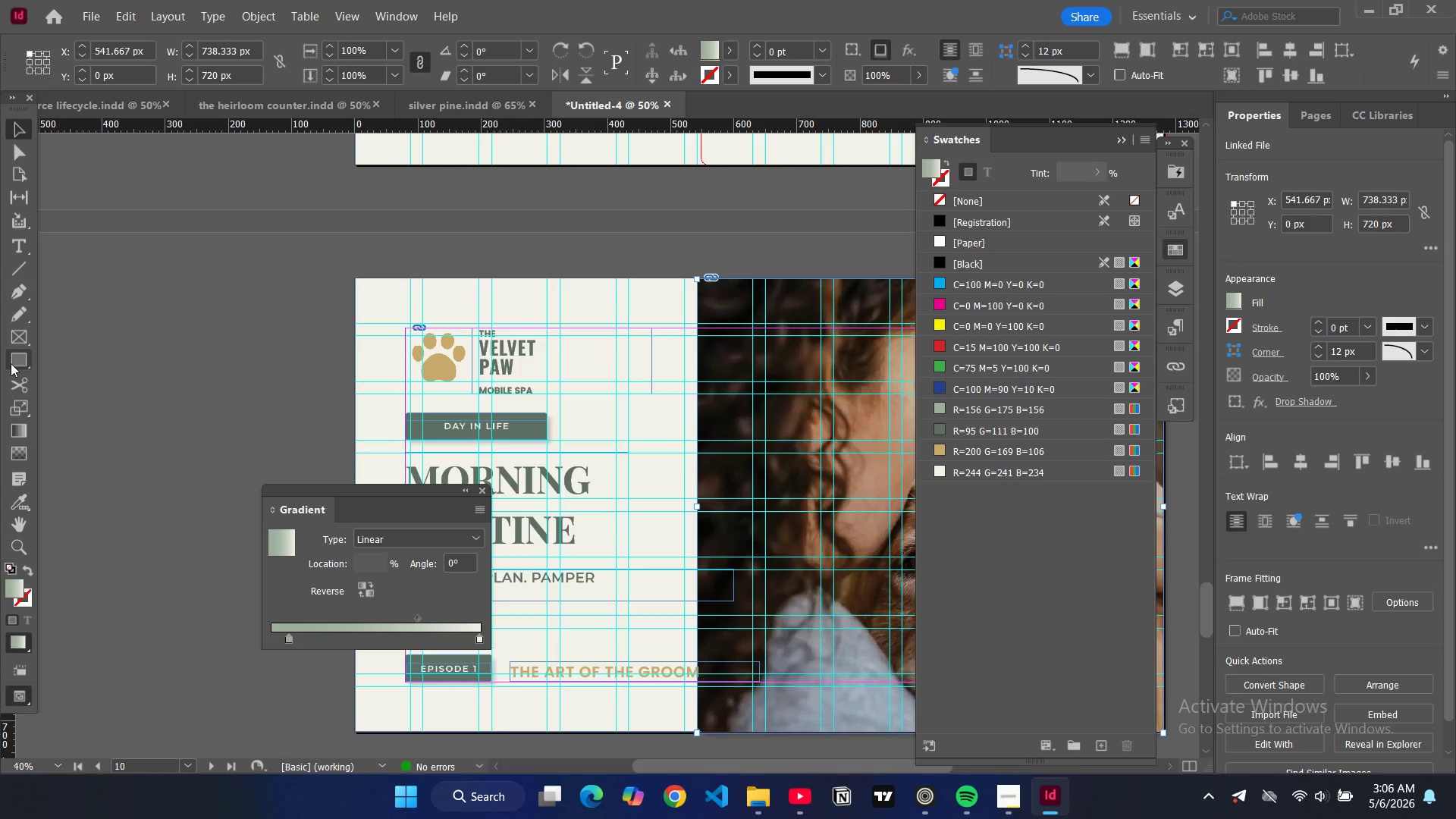 
left_click([11, 363])
 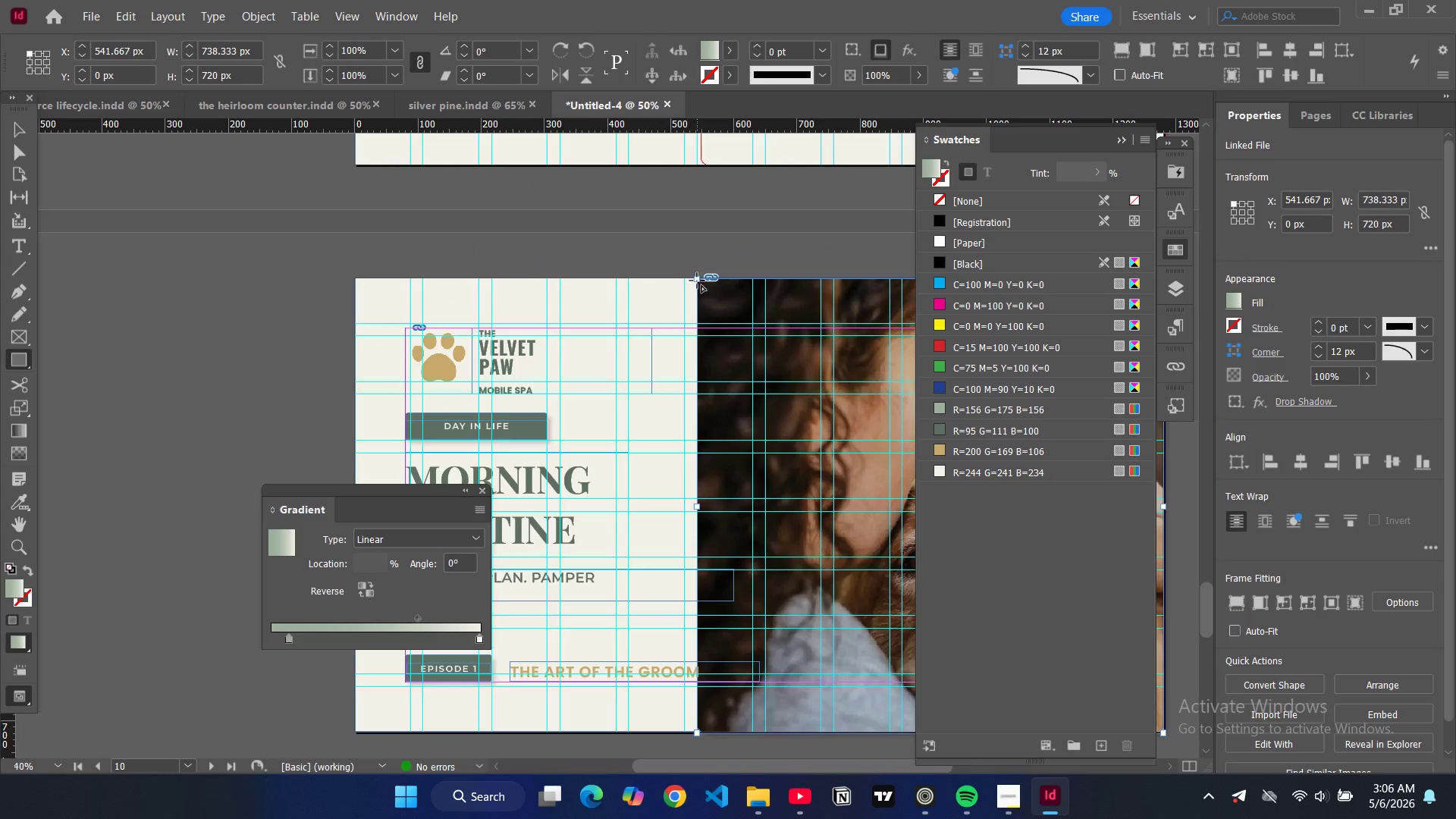 
left_click_drag(start_coordinate=[697, 281], to_coordinate=[1159, 733])
 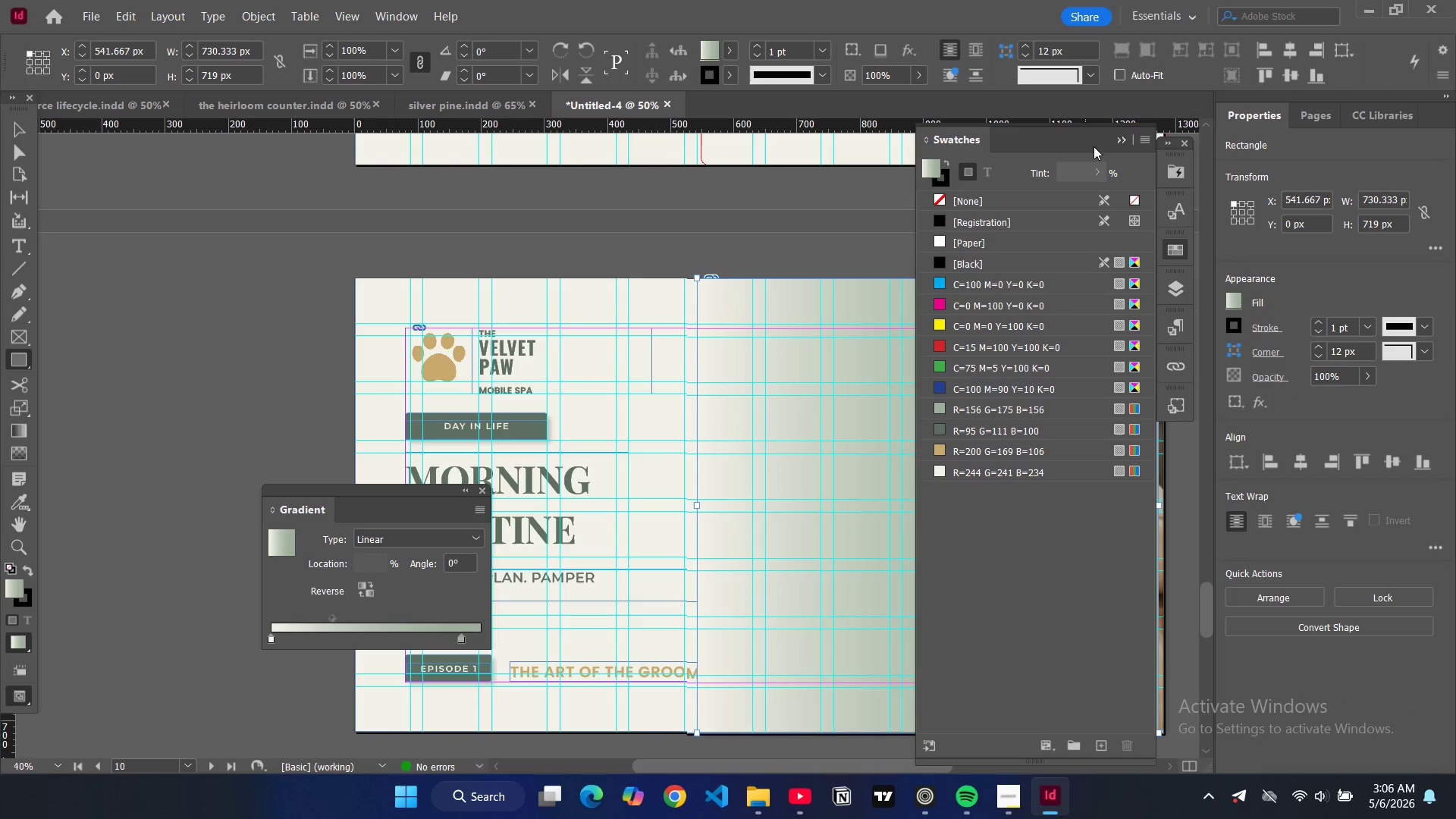 
left_click([1121, 144])
 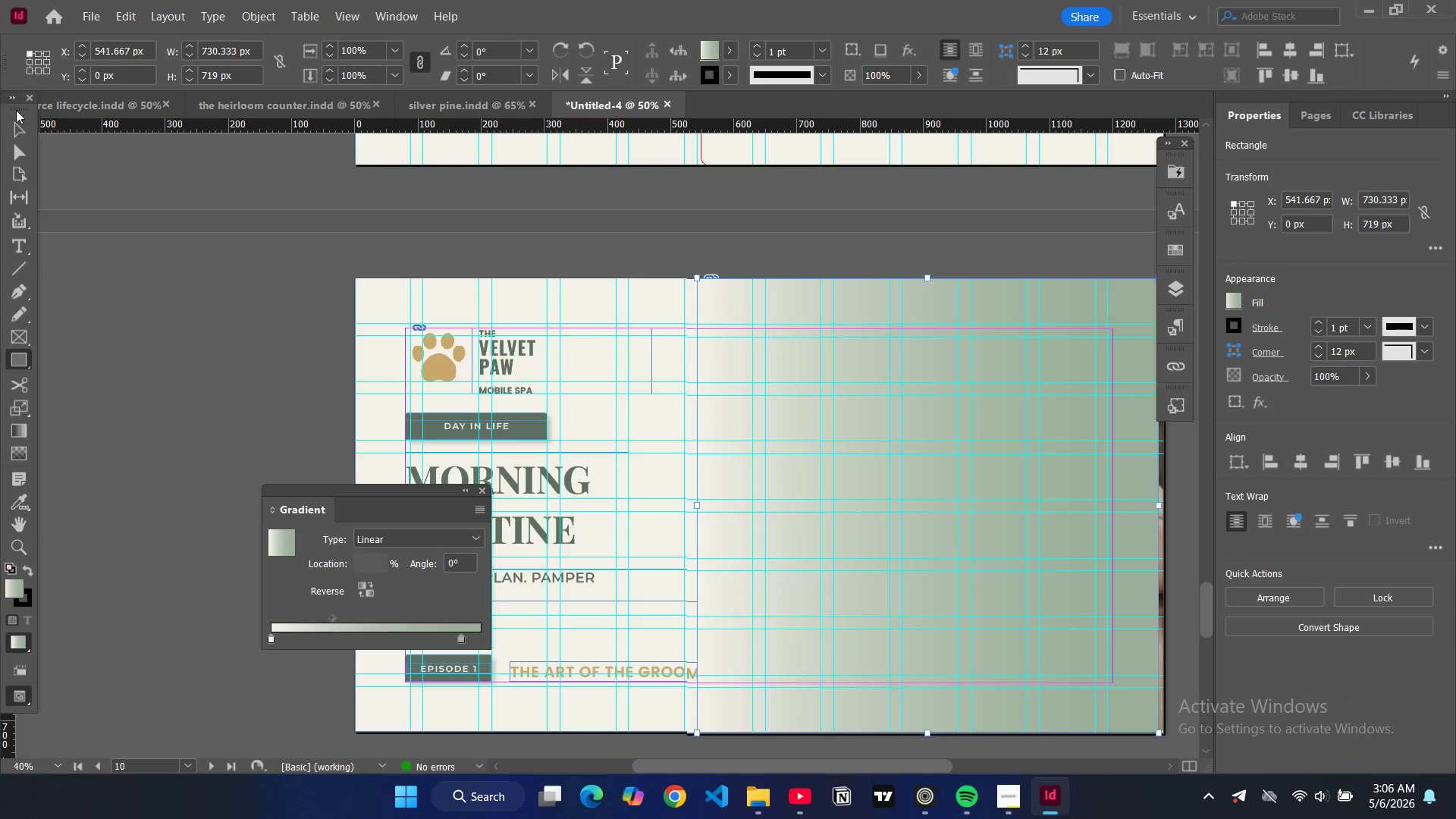 
left_click([8, 128])
 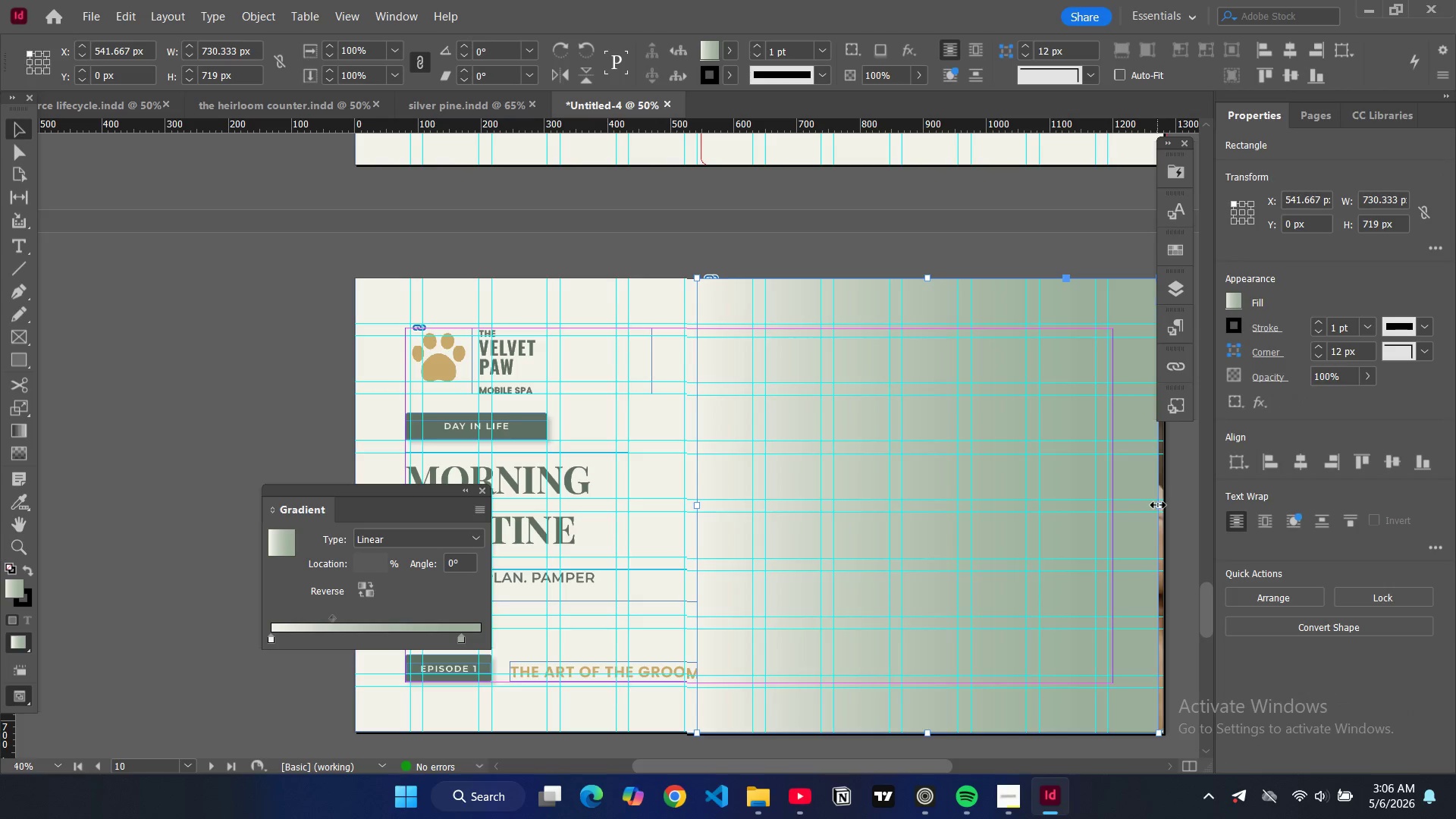 
left_click_drag(start_coordinate=[1158, 505], to_coordinate=[1166, 507])
 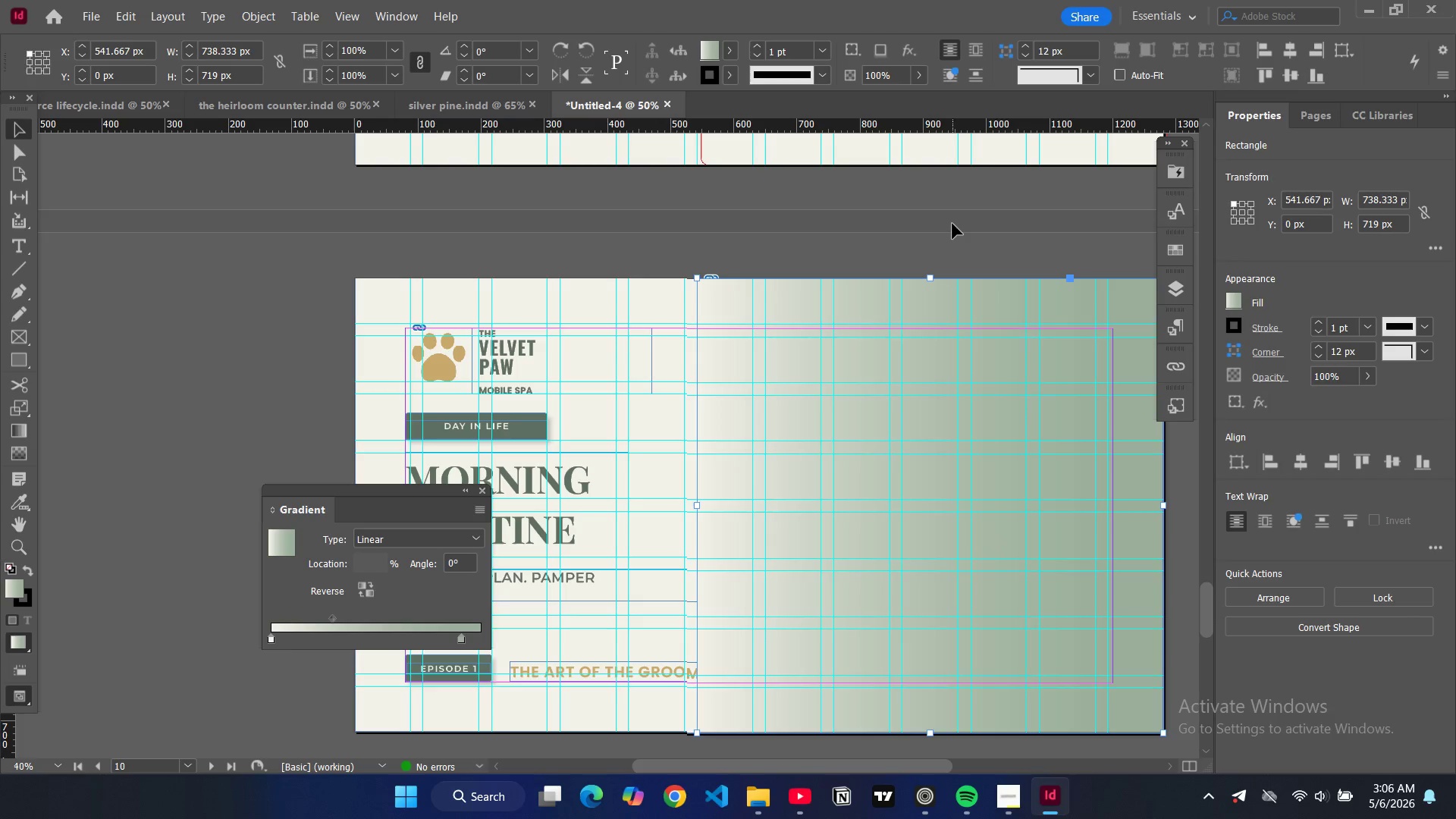 
left_click([952, 226])
 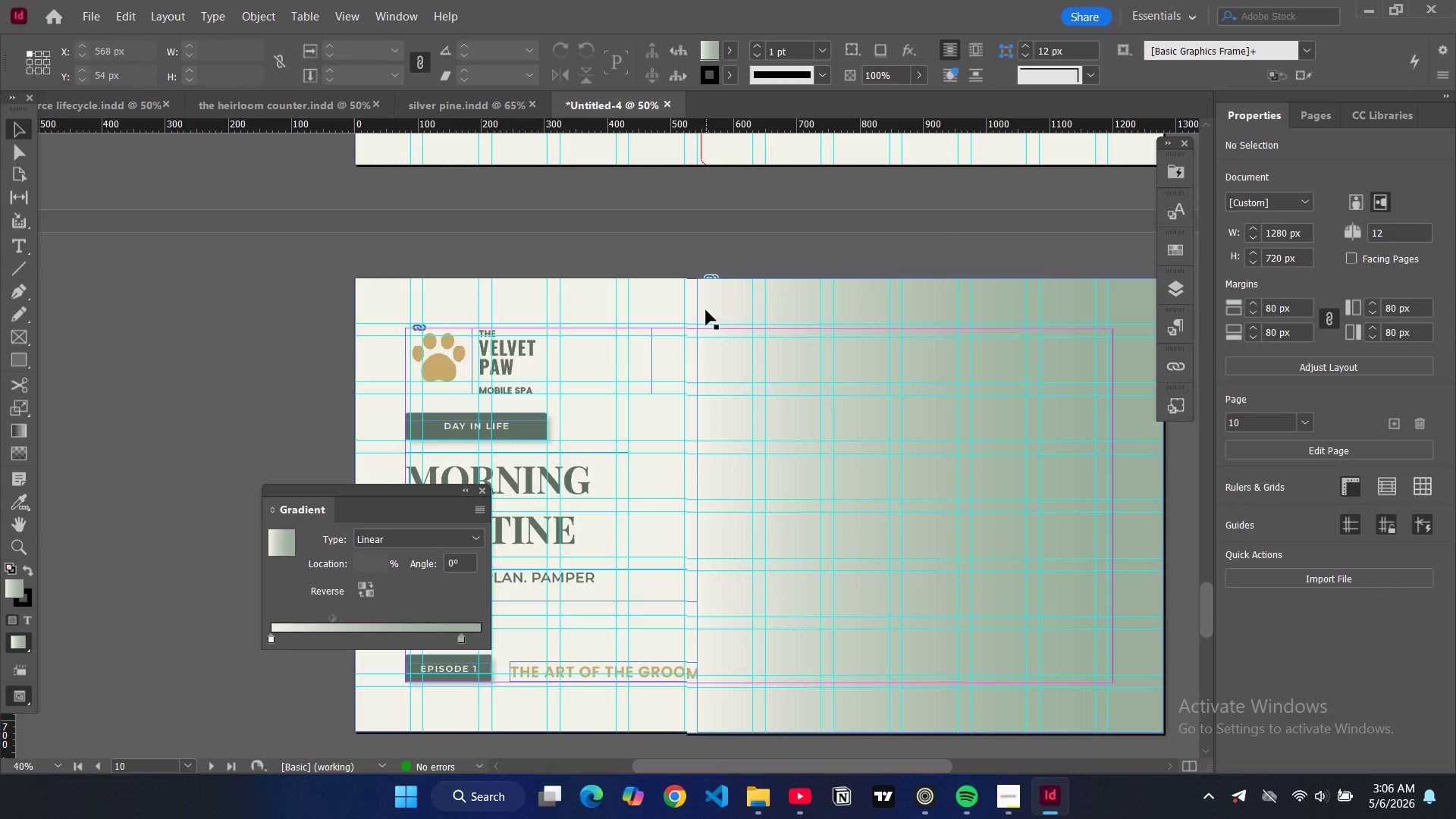 
key(W)
 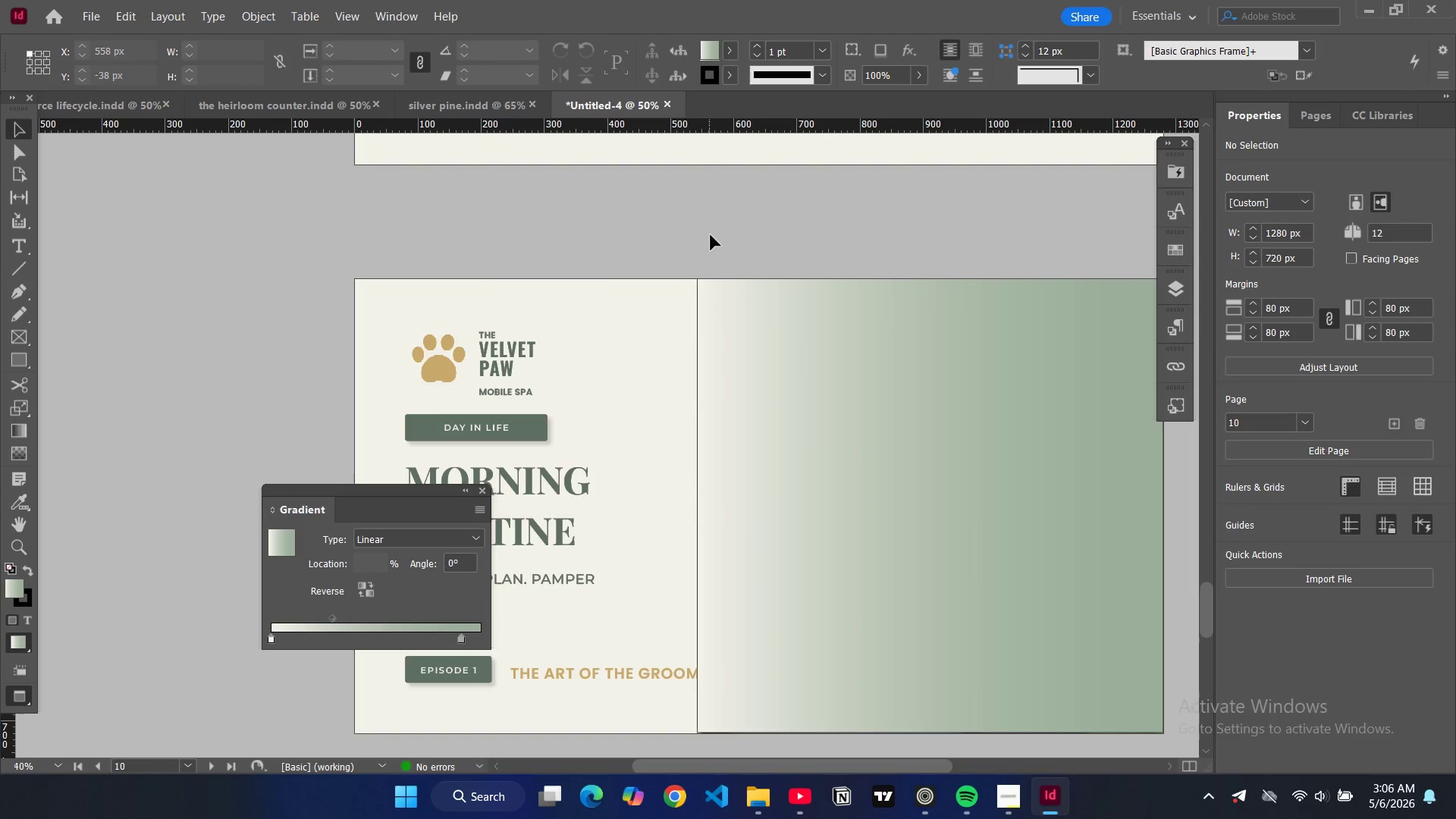 
left_click([711, 235])
 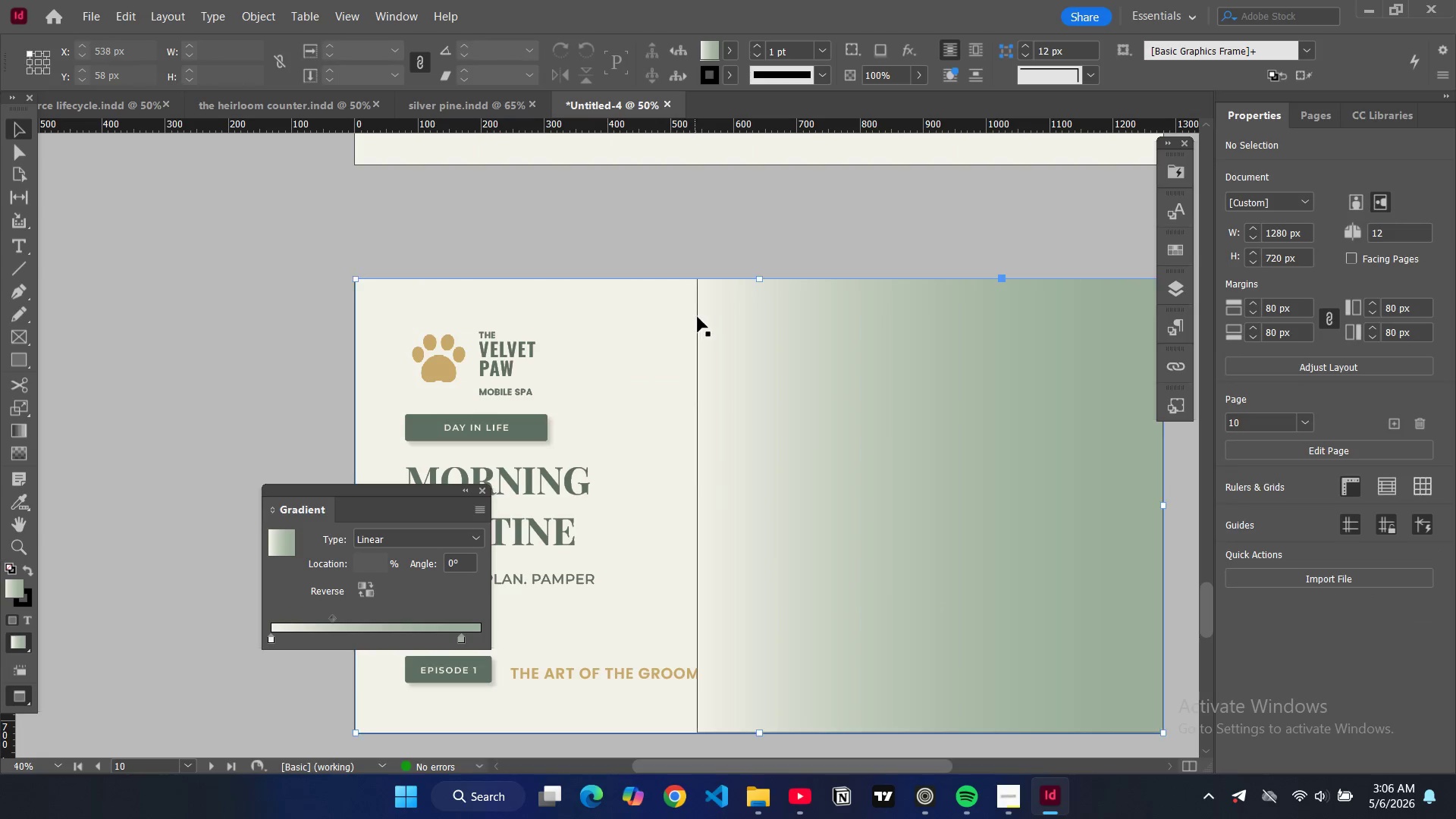 
double_click([698, 317])
 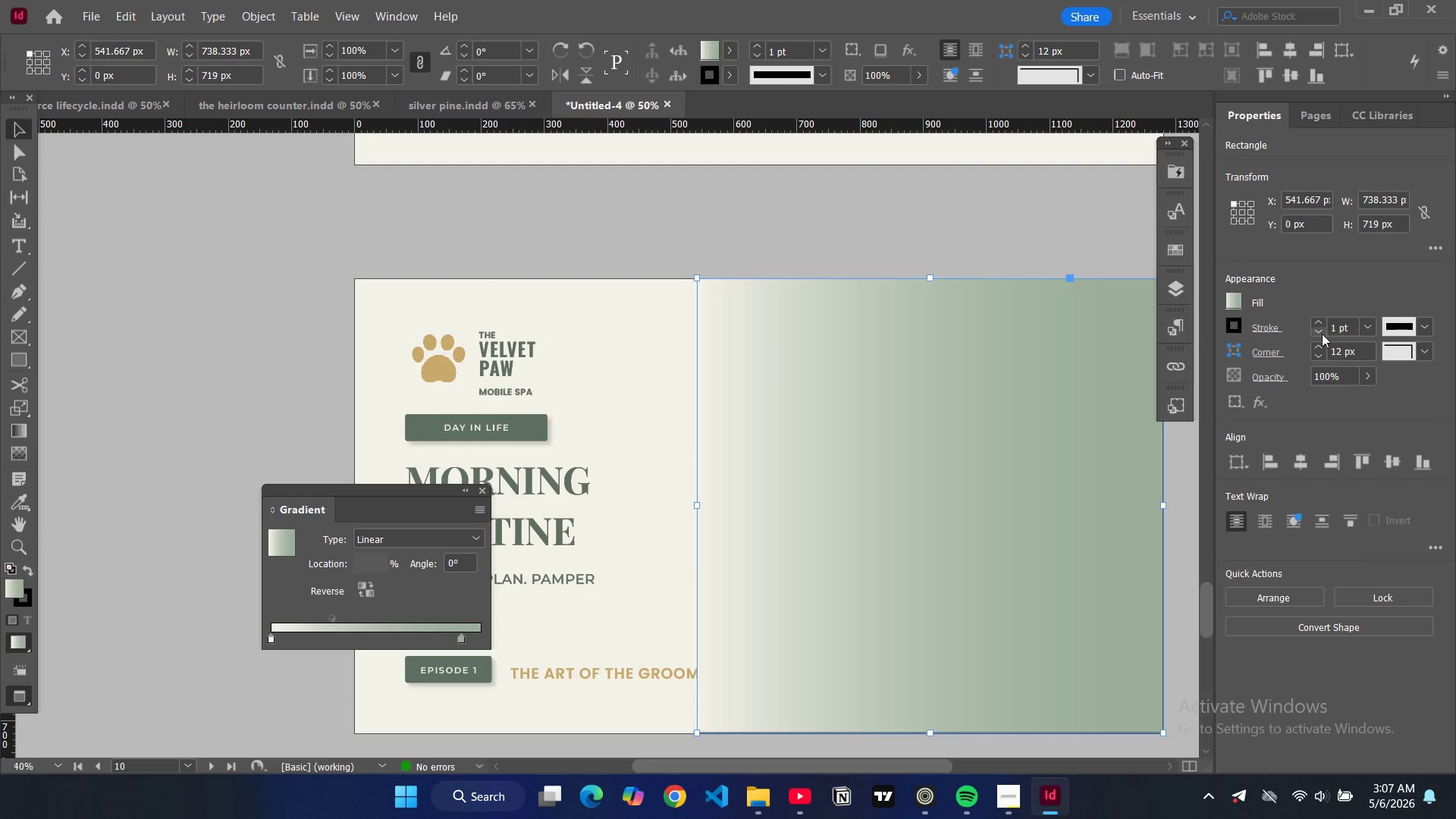 
left_click([1321, 334])
 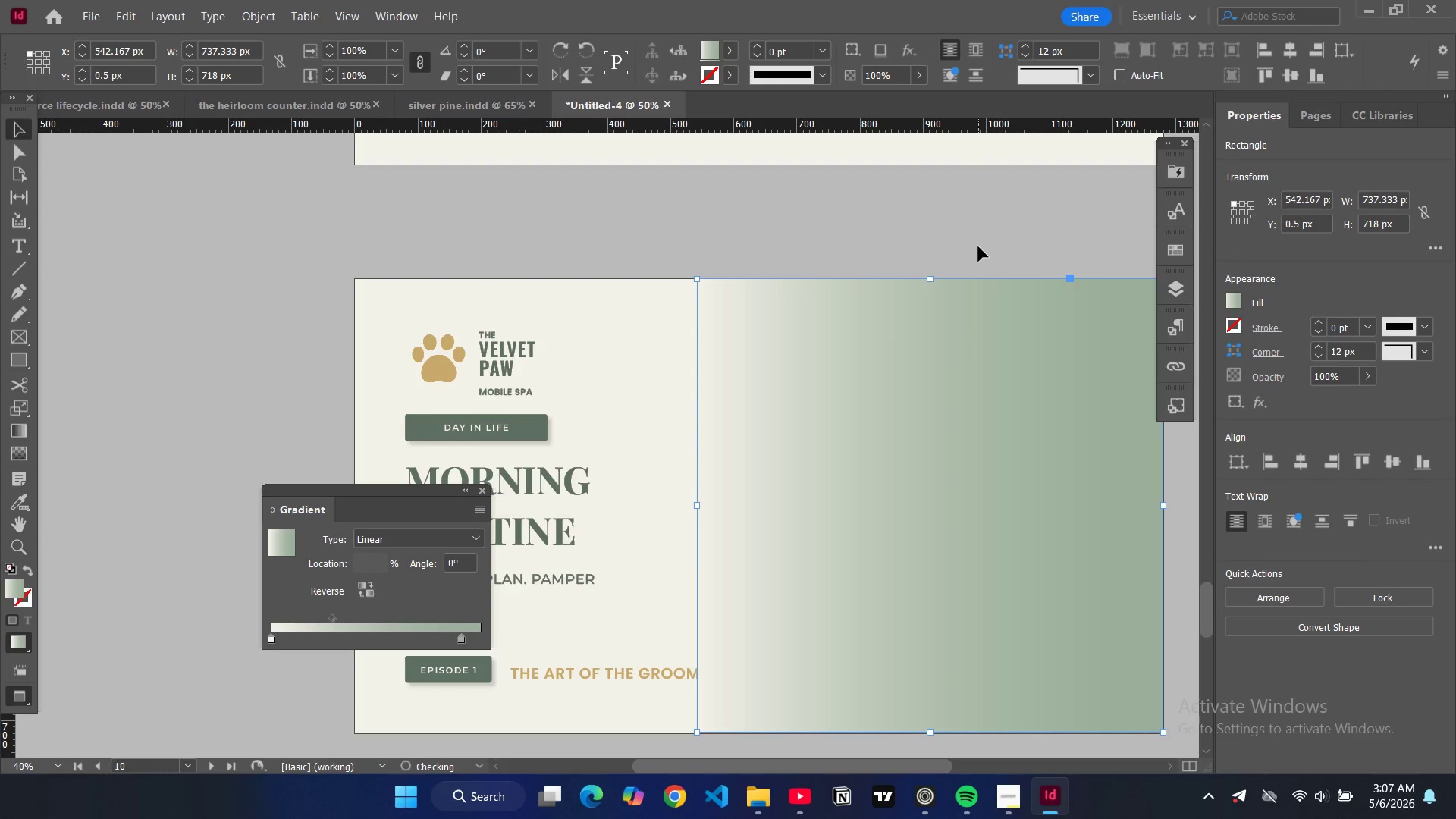 
left_click([978, 246])
 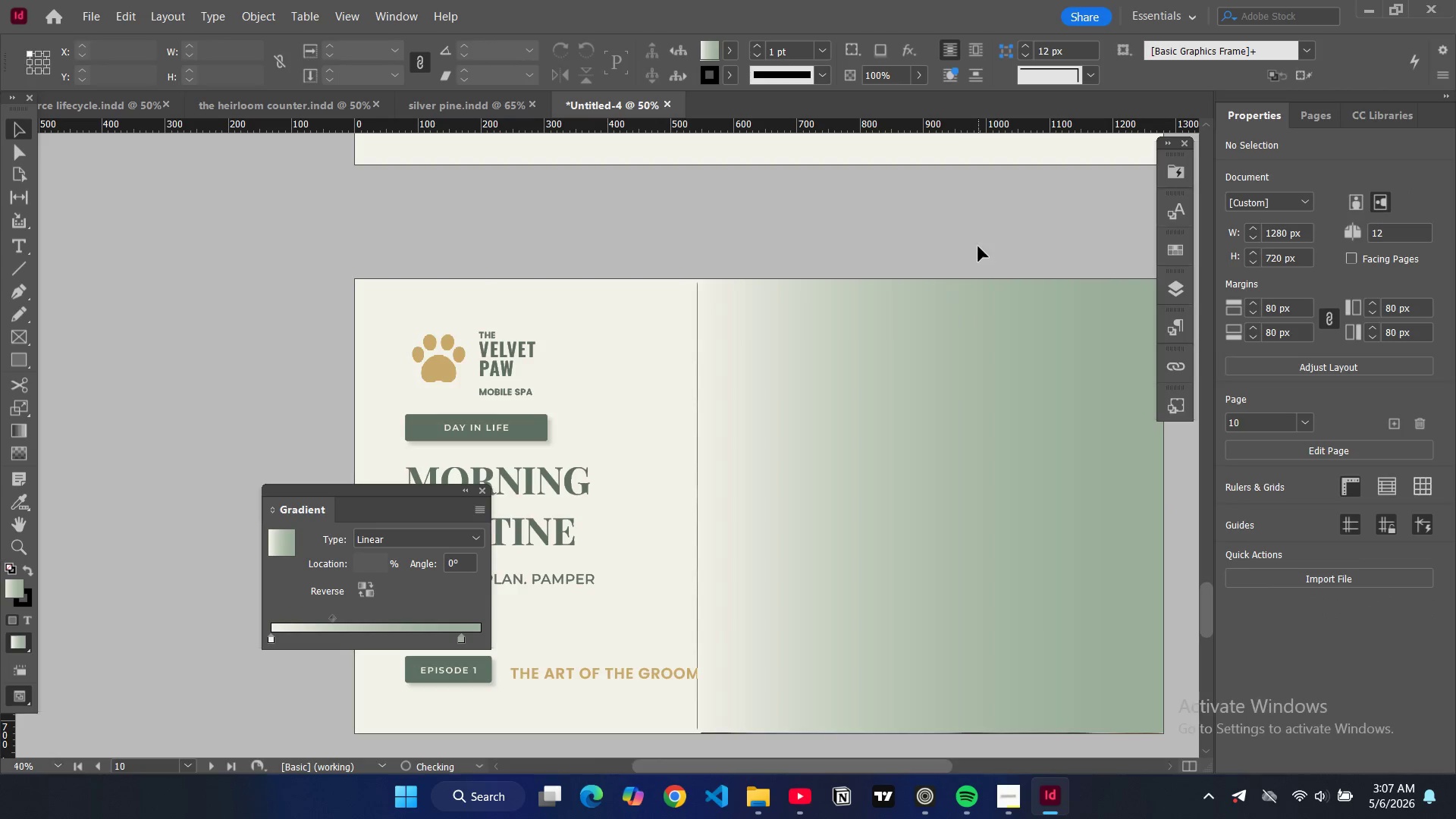 
type(wwww)
 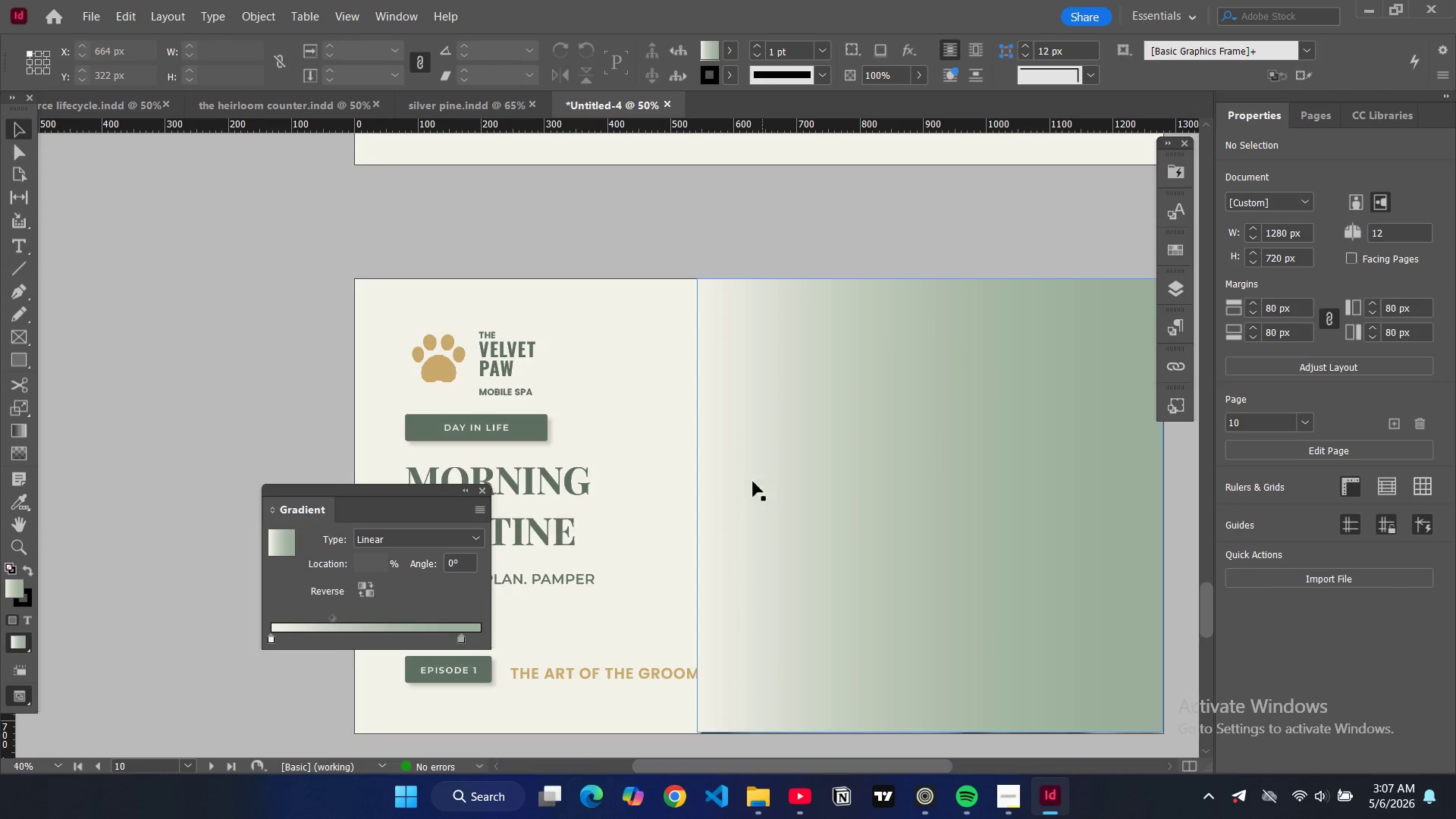 
type(ww)
 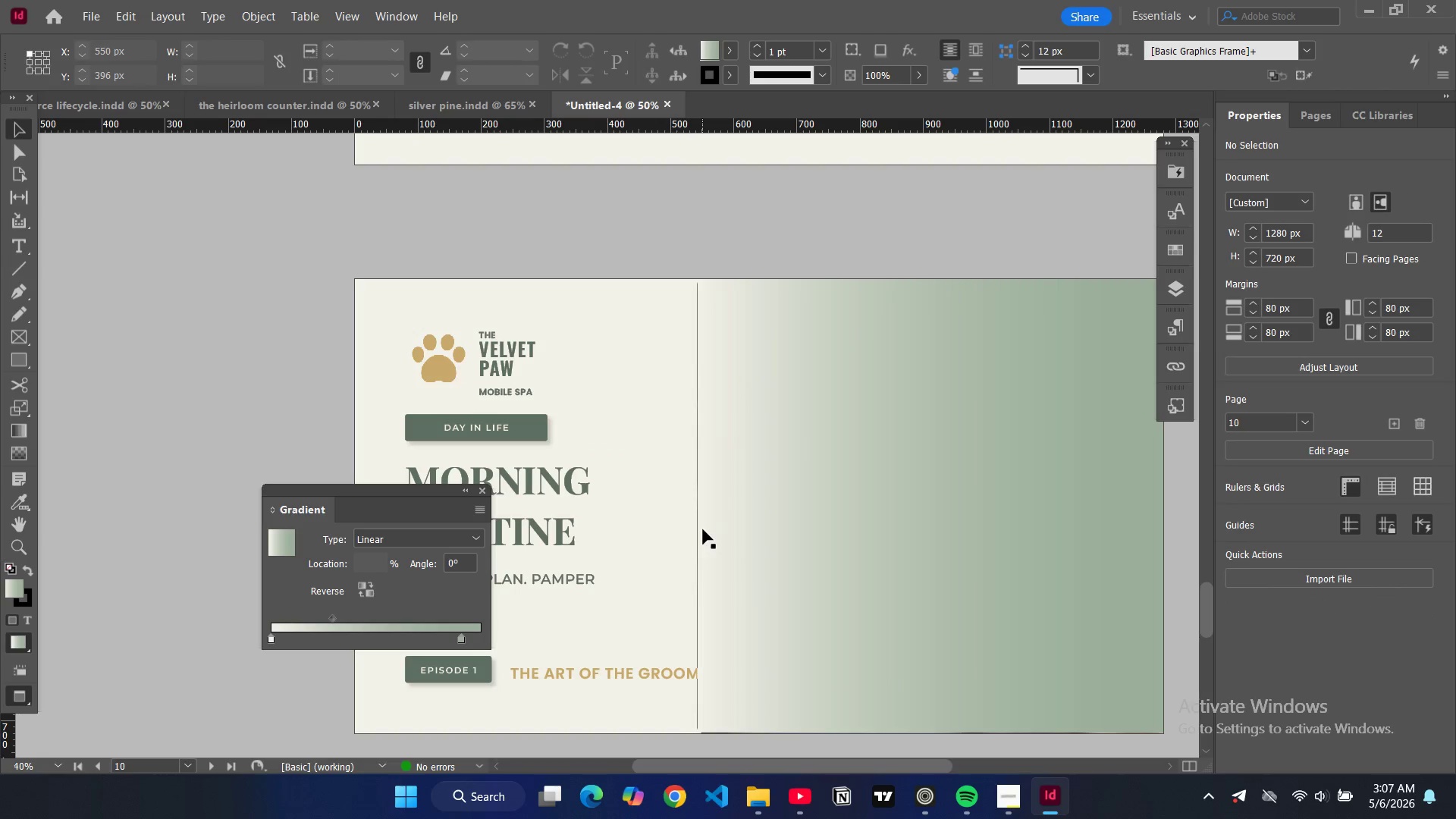 
left_click([703, 529])
 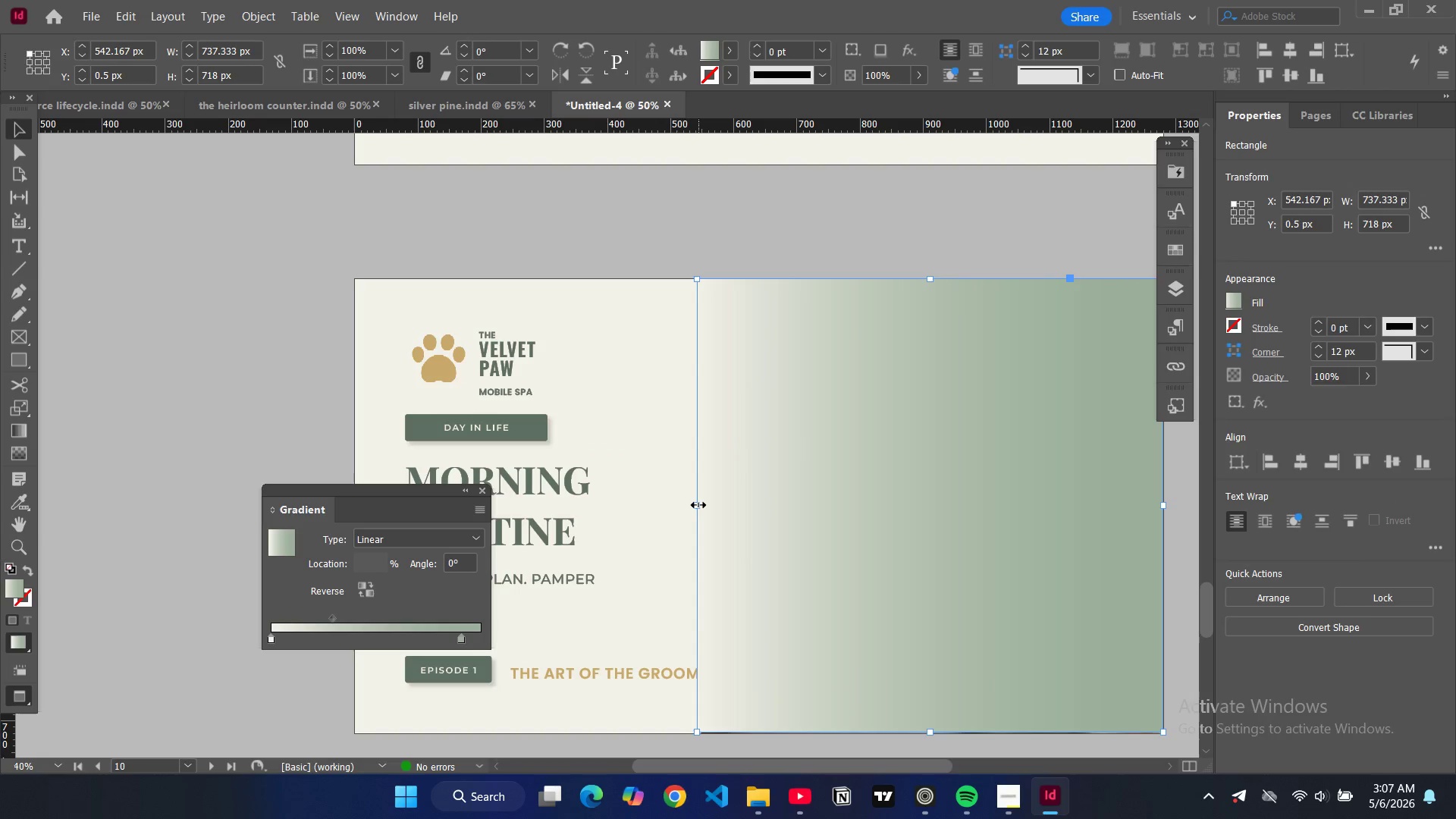 
left_click_drag(start_coordinate=[698, 505], to_coordinate=[709, 507])
 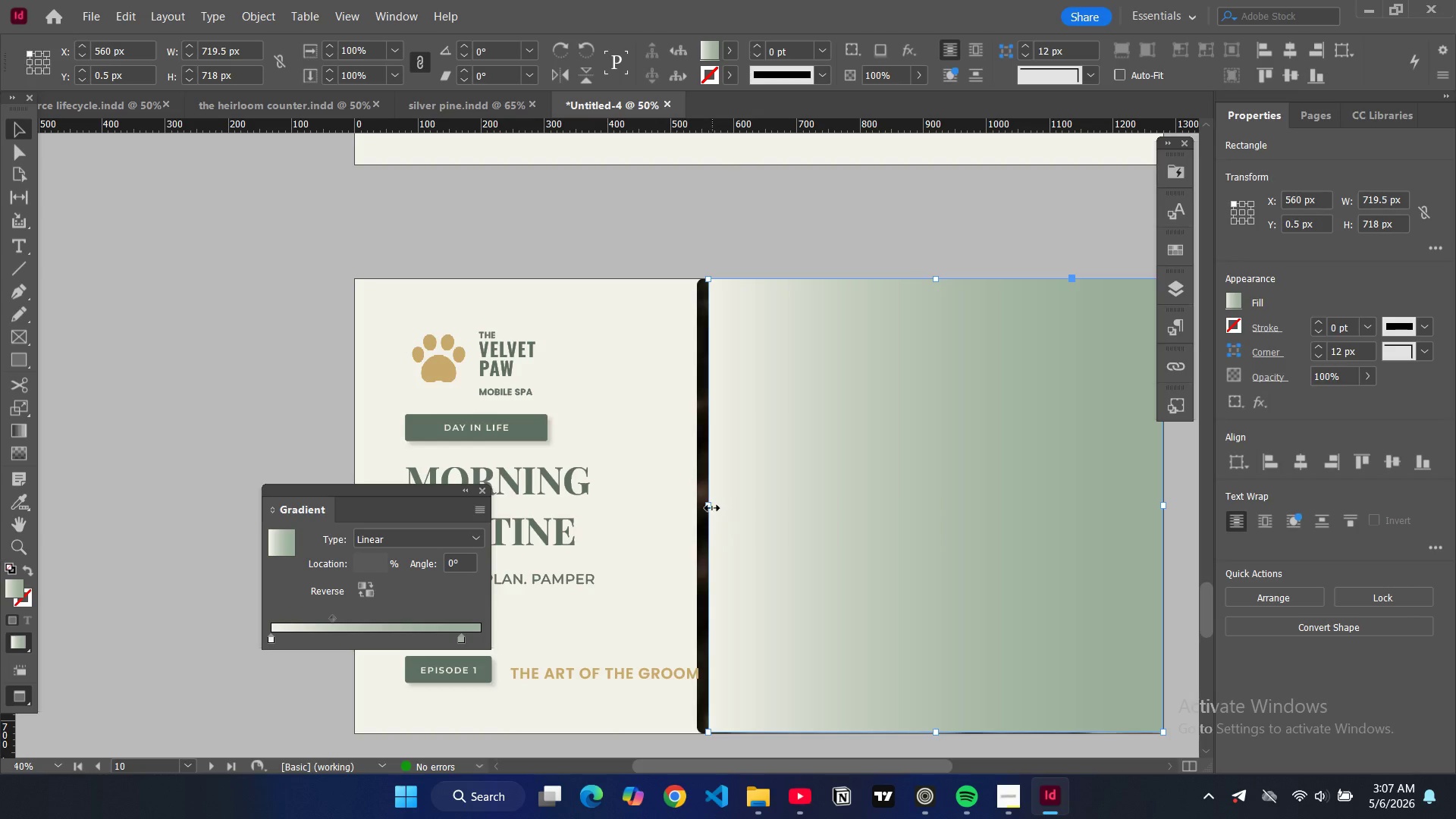 
left_click_drag(start_coordinate=[711, 507], to_coordinate=[698, 504])
 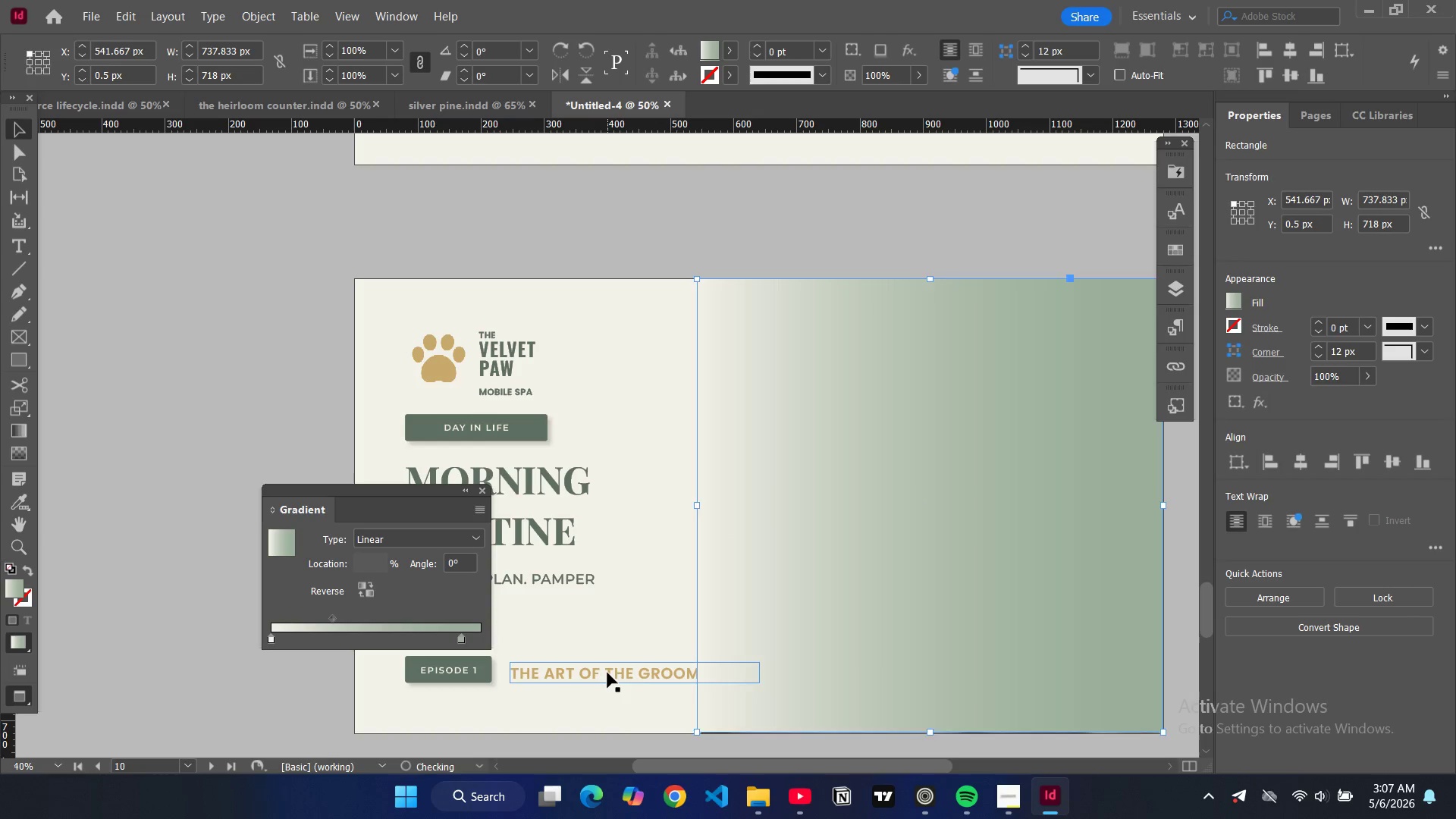 
left_click([607, 673])
 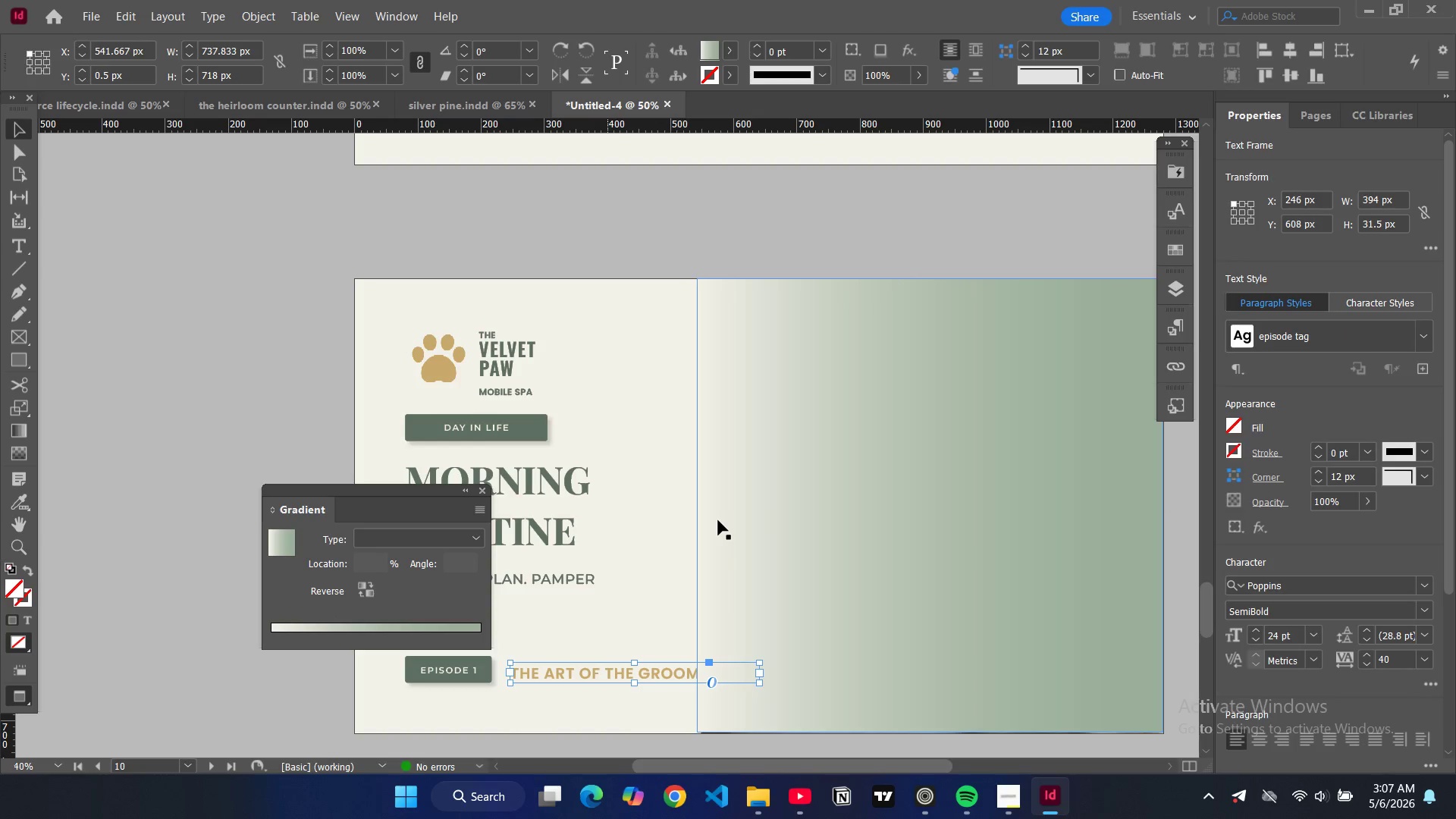 
left_click([718, 520])
 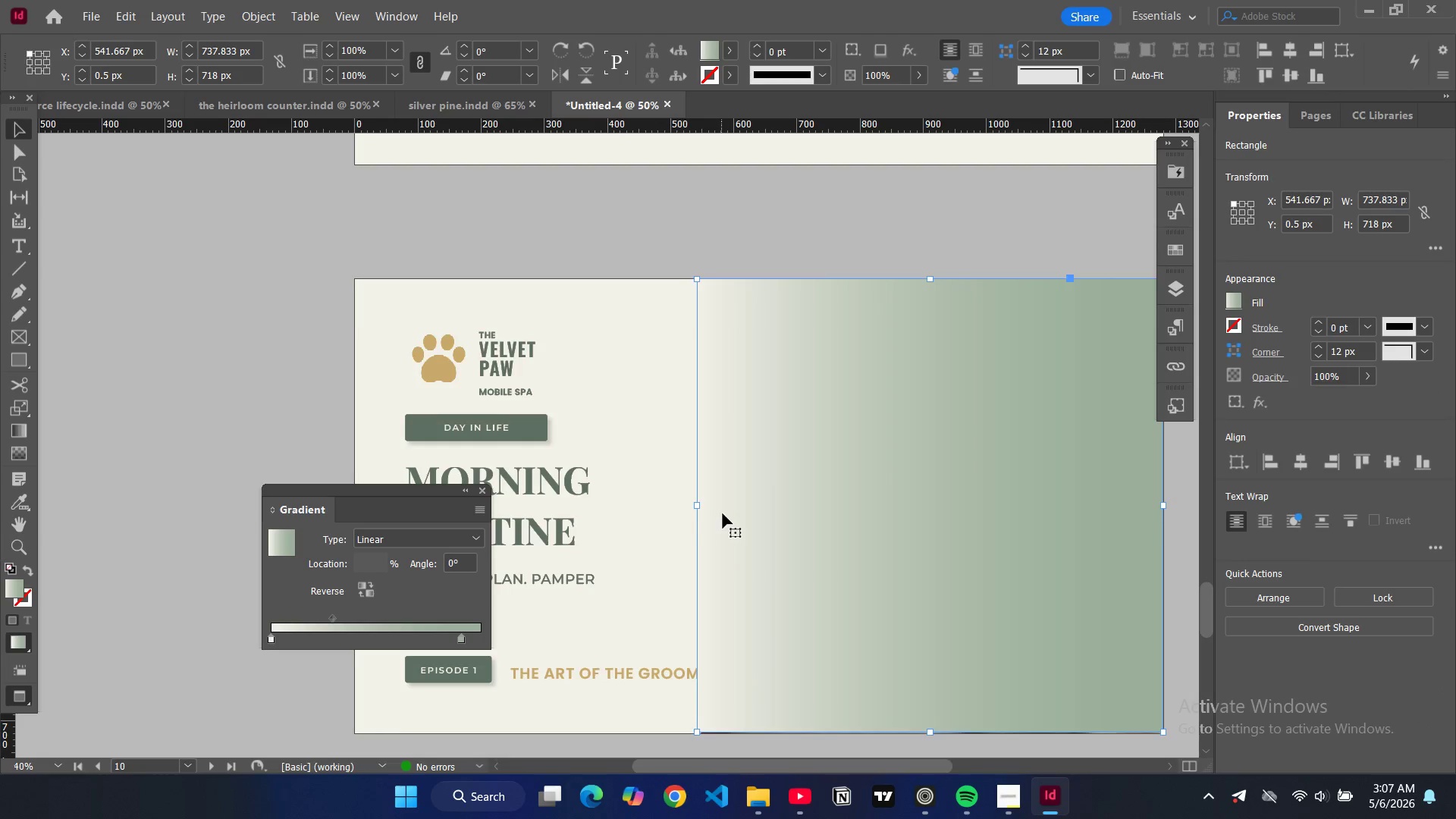 
scroll: coordinate [723, 513], scroll_direction: up, amount: 2.0
 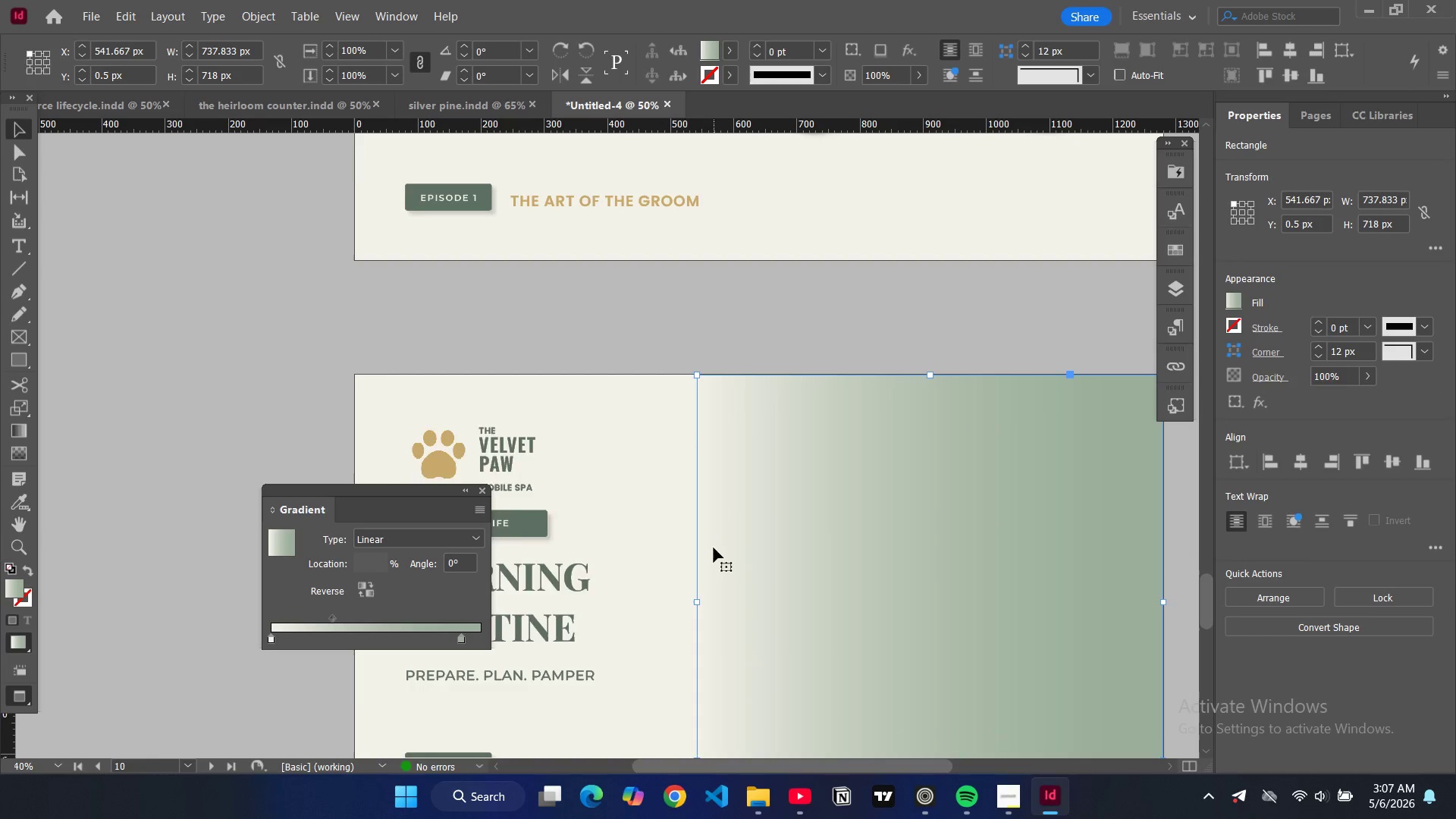 
key(W)
 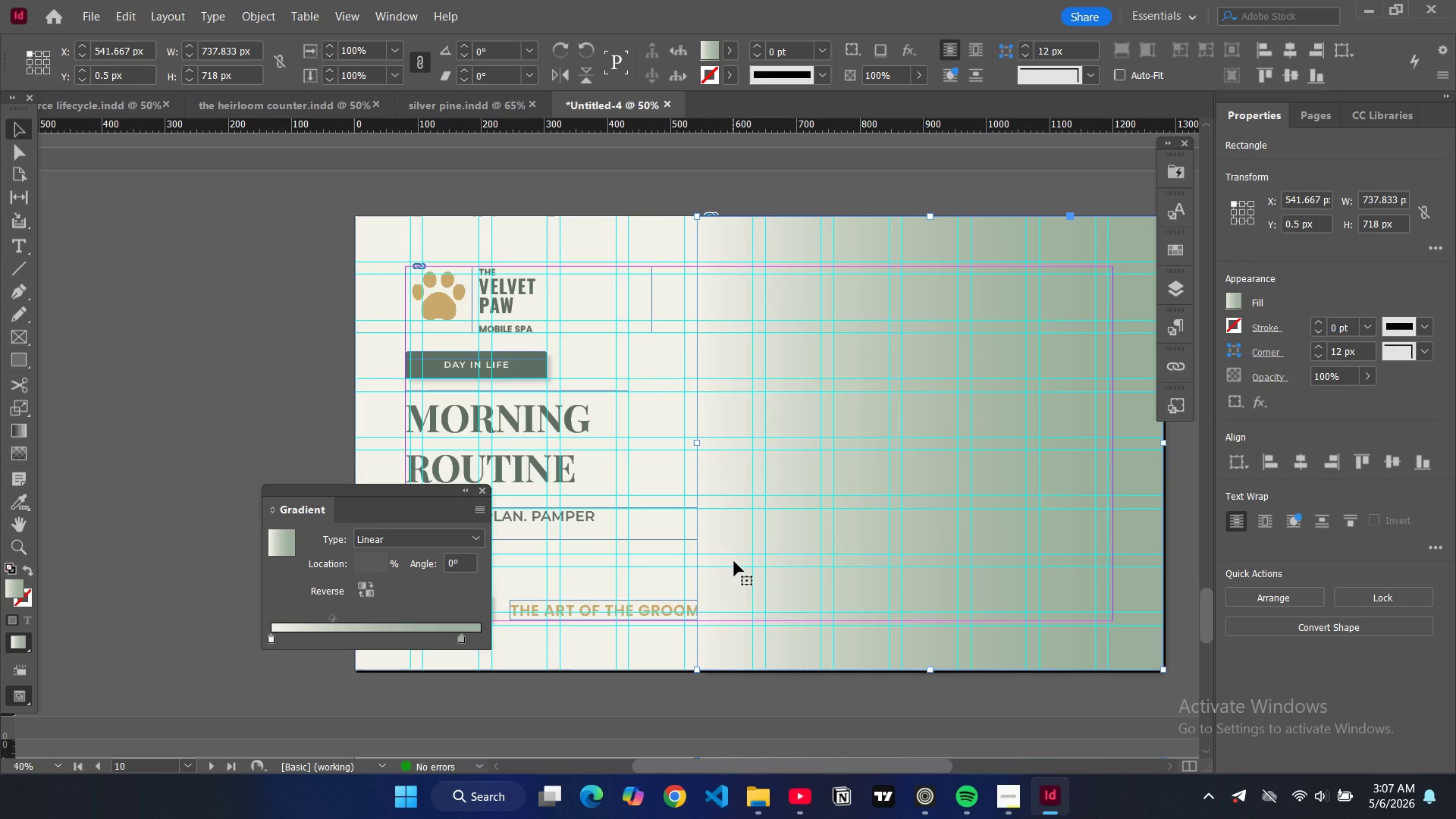 
scroll: coordinate [714, 548], scroll_direction: down, amount: 3.0
 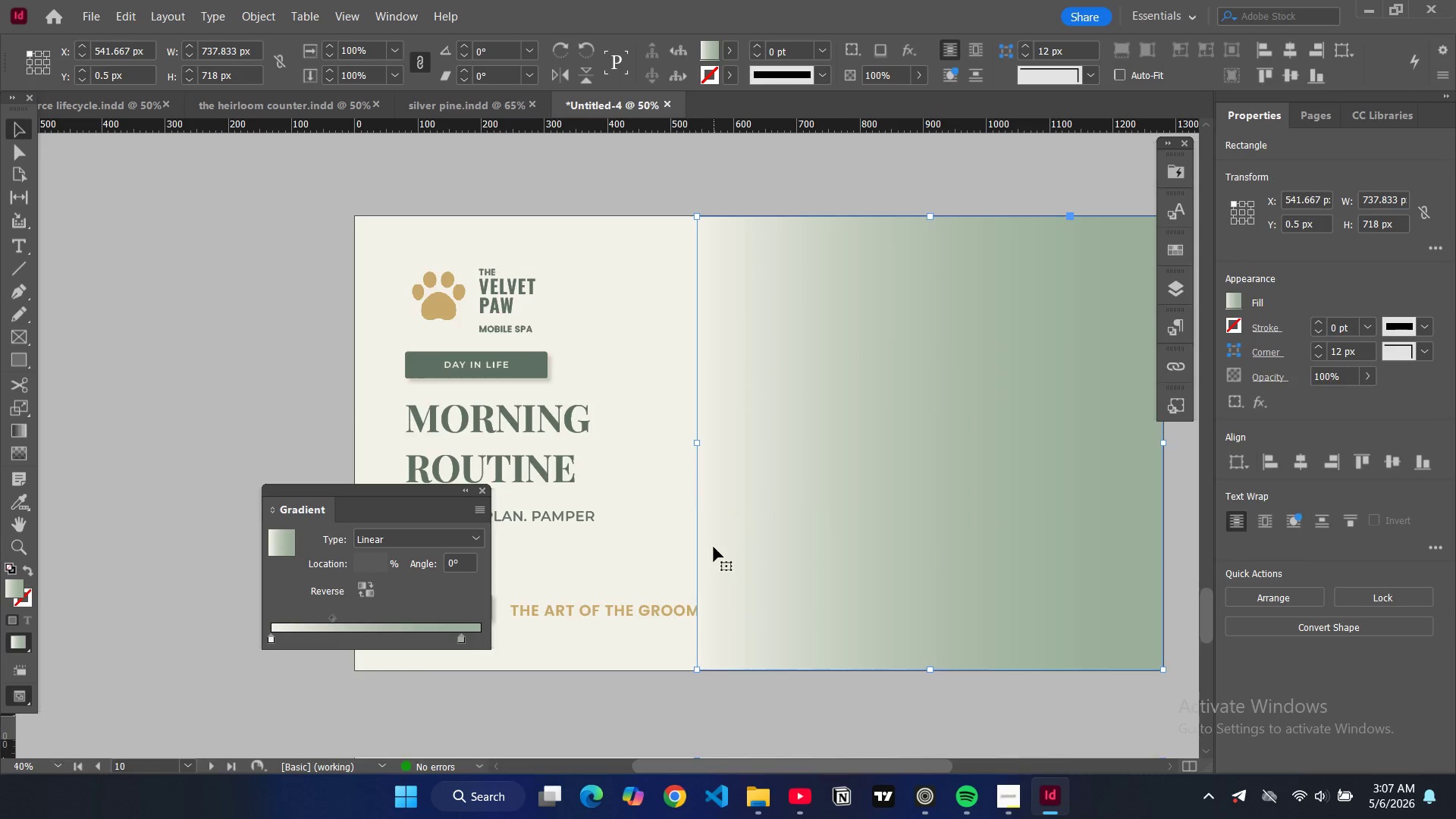 
key(Control+Z)
 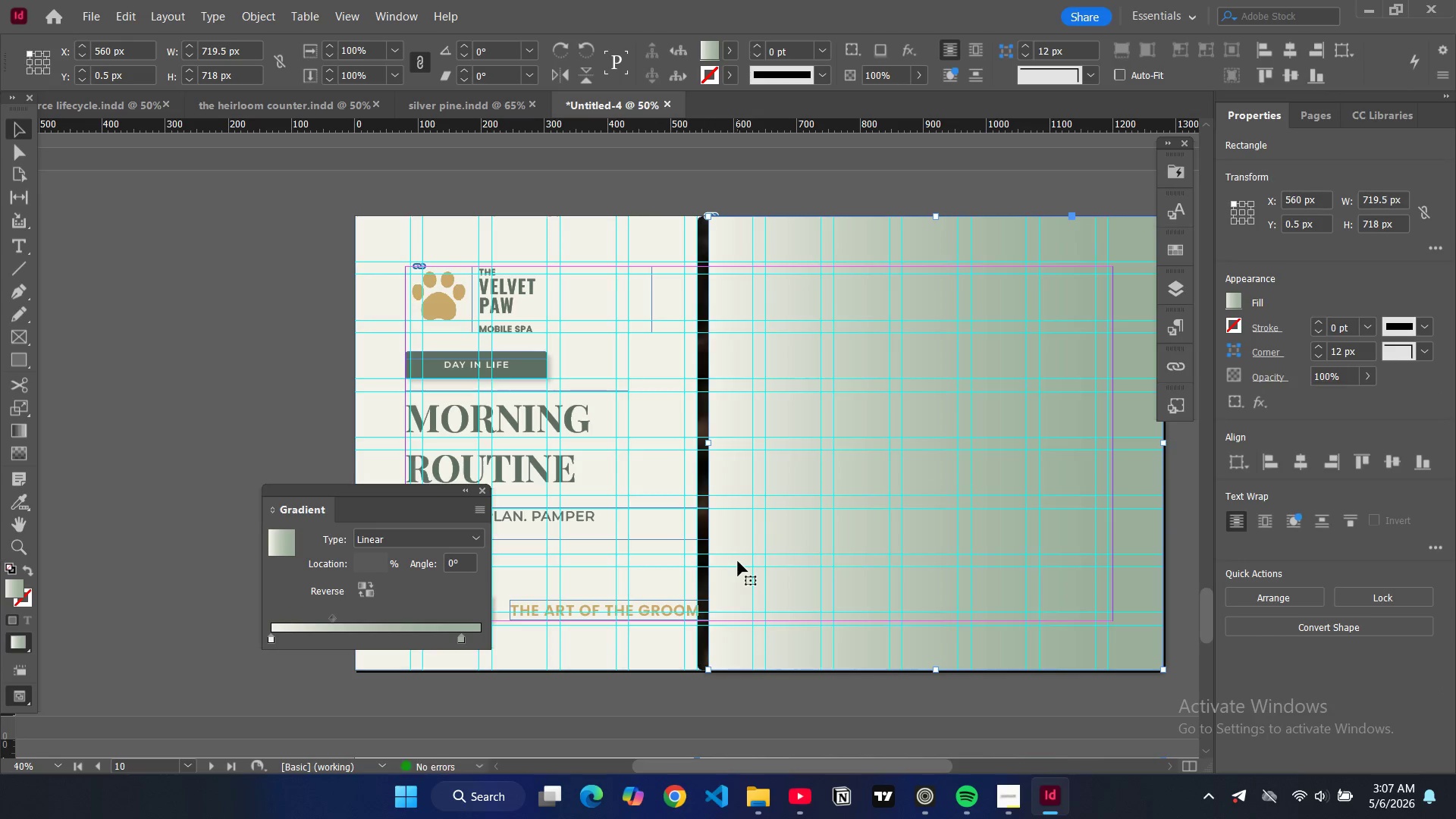 
key(Control+Z)
 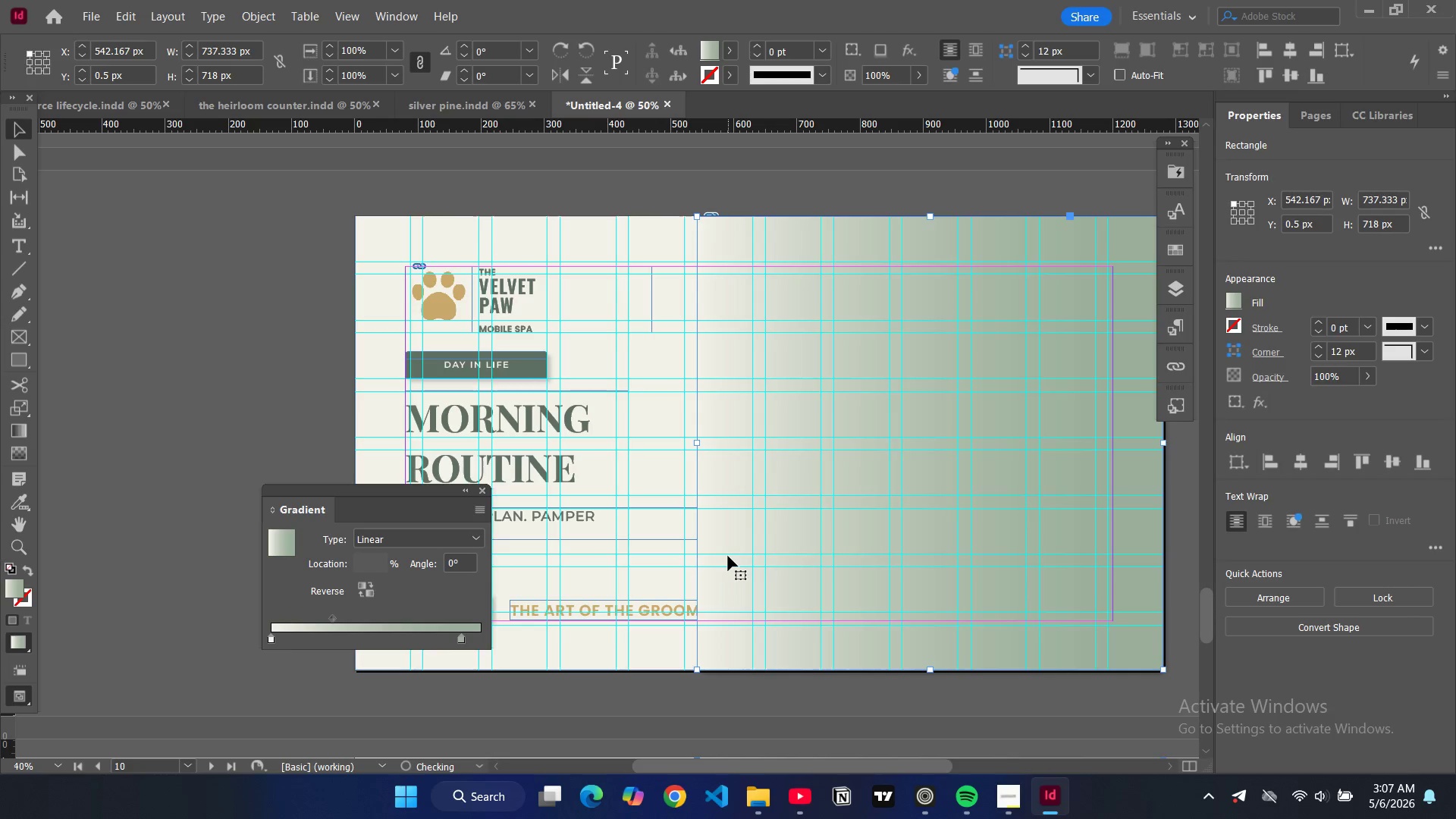 
key(Control+Z)
 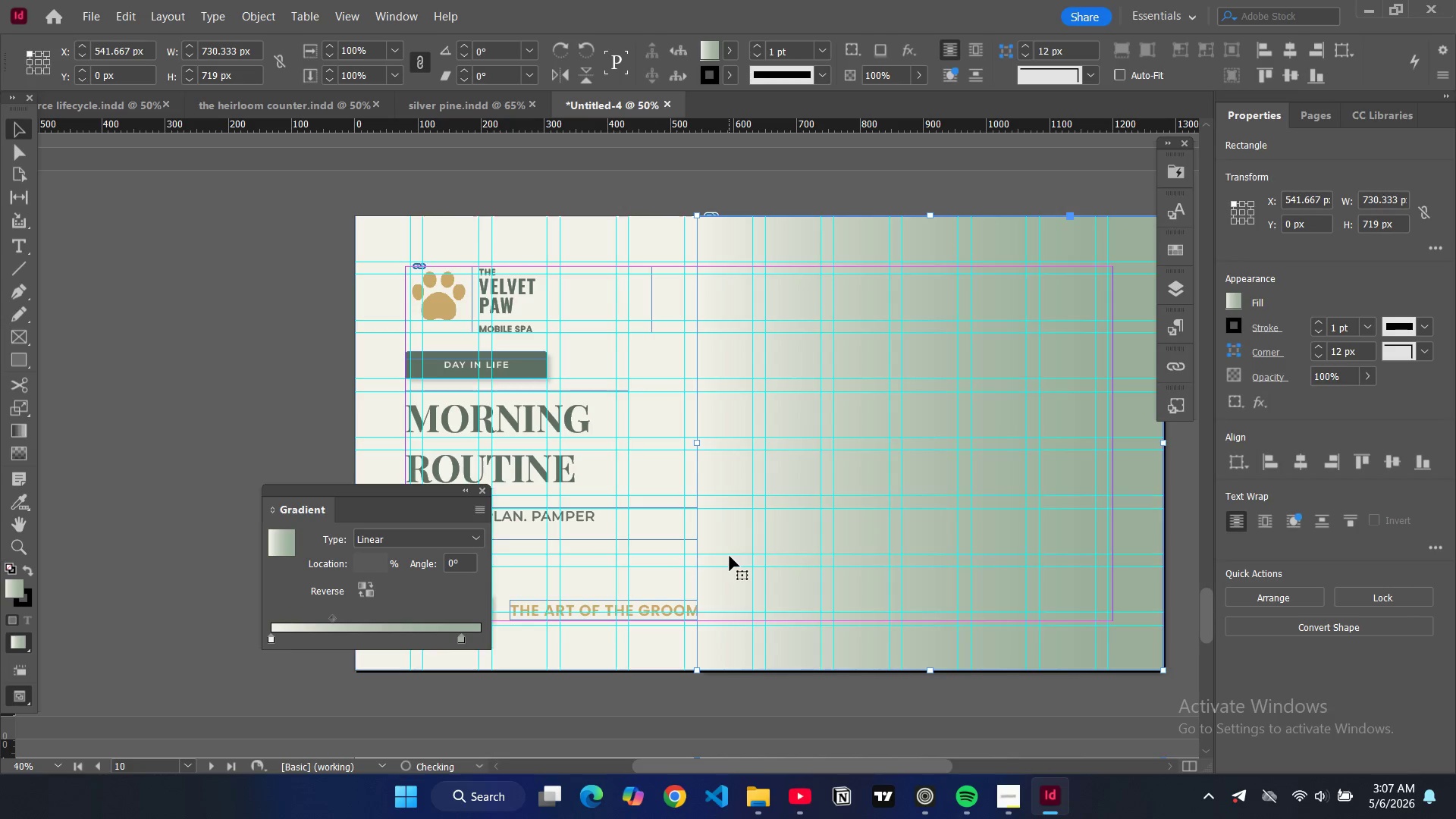 
key(Control+Z)
 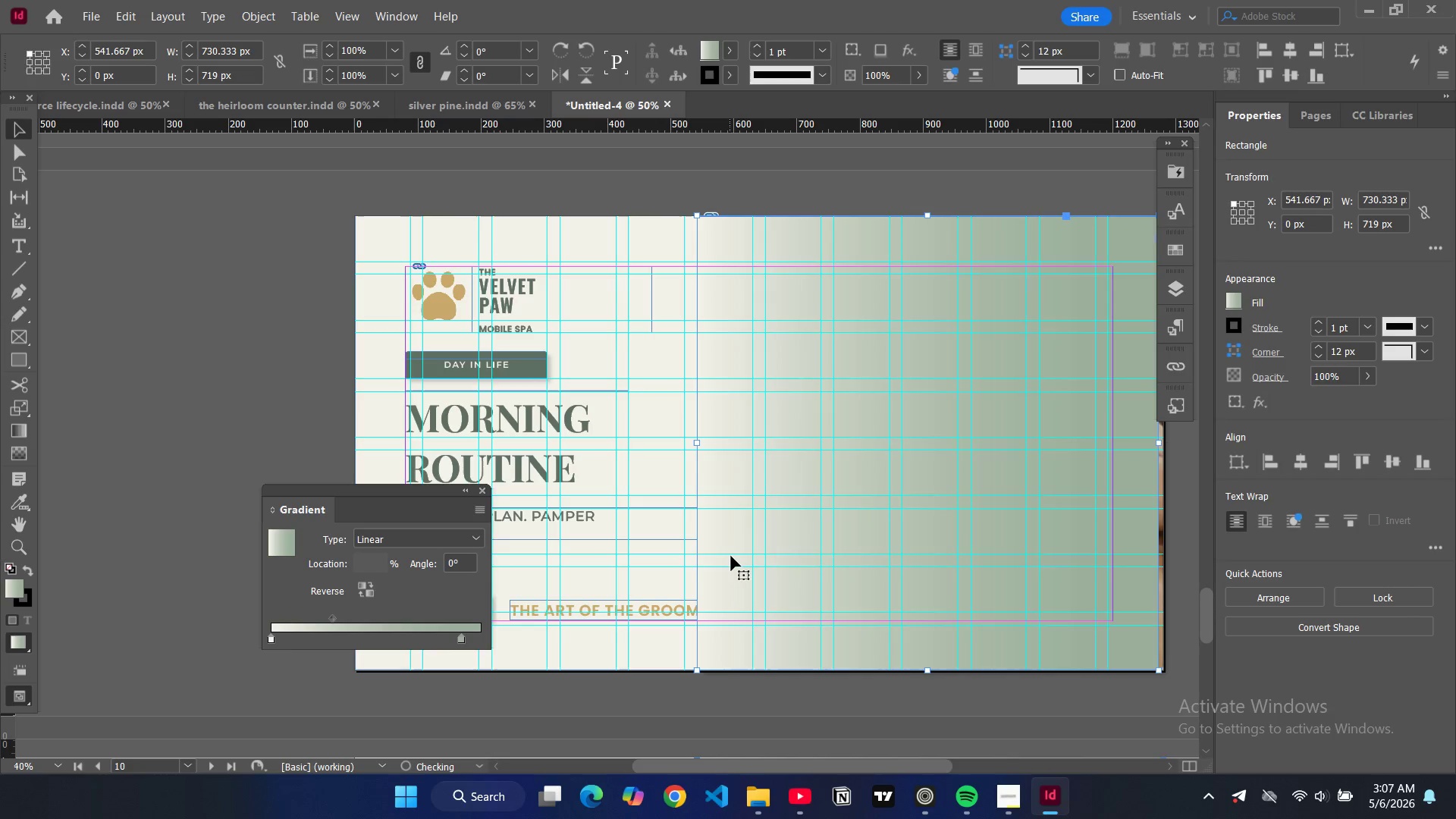 
key(Control+Z)
 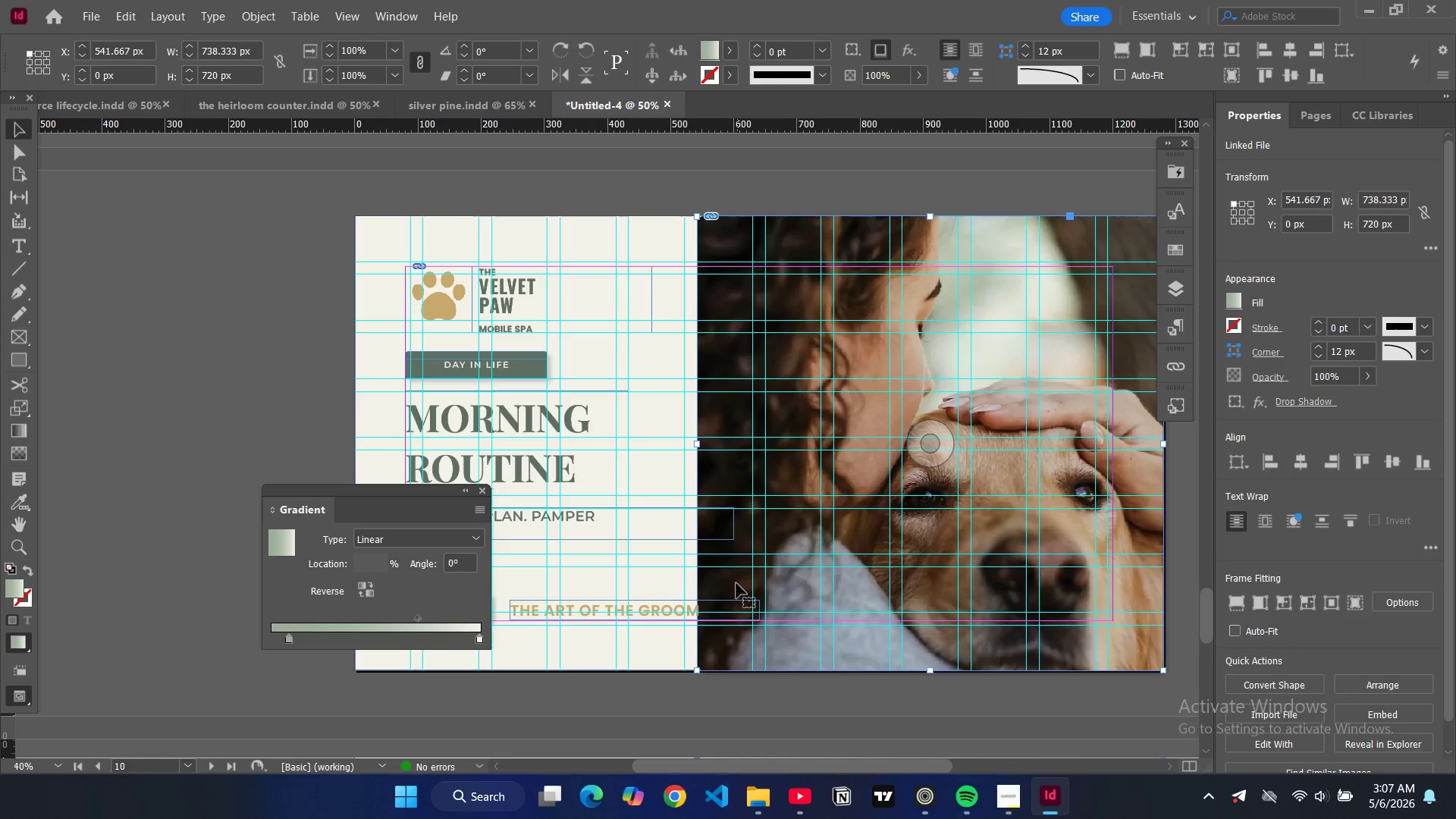 
left_click([736, 583])
 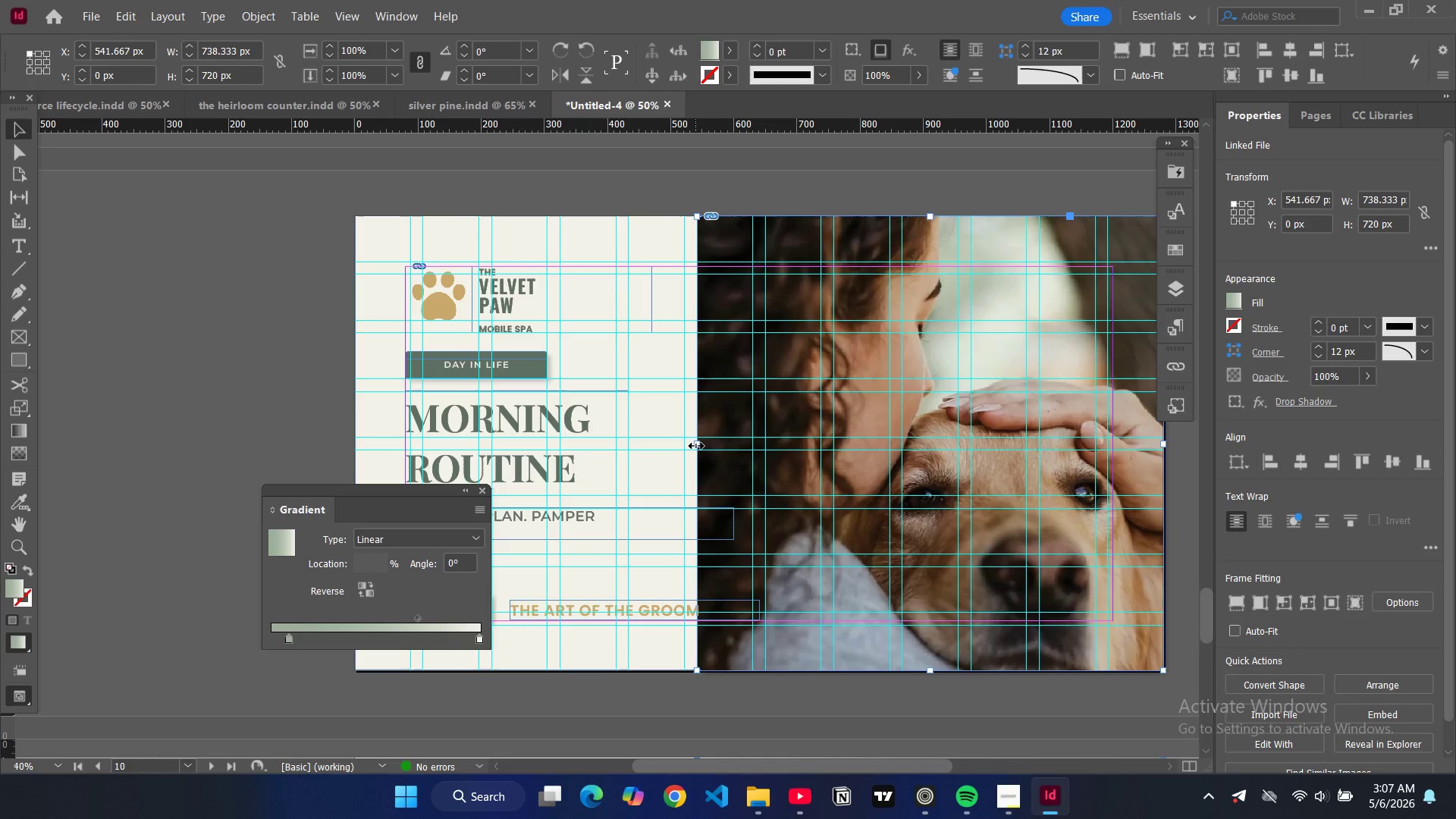 
left_click_drag(start_coordinate=[696, 446], to_coordinate=[749, 457])
 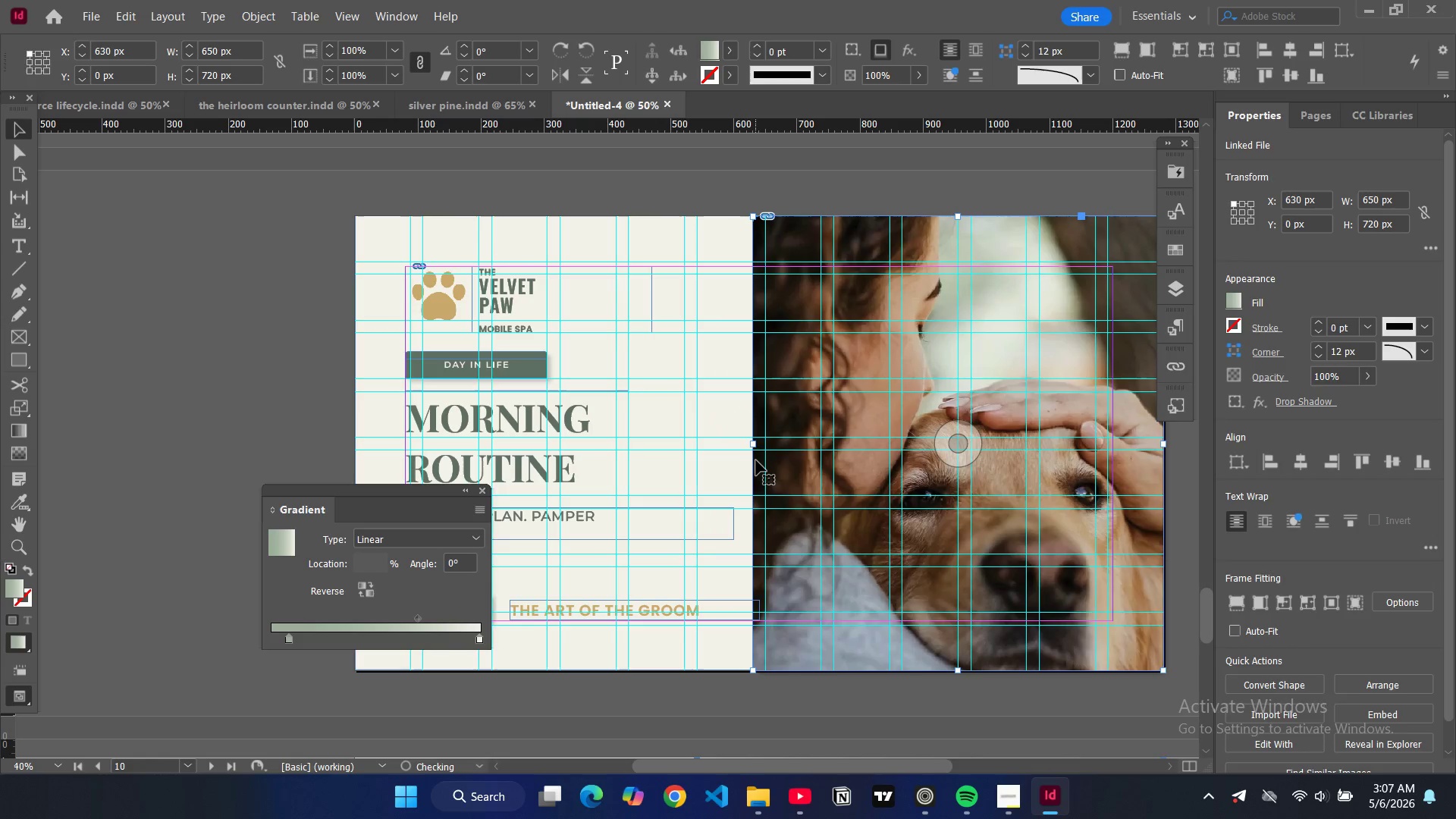 
key(Alt+Control+Shift+AltLeft)
 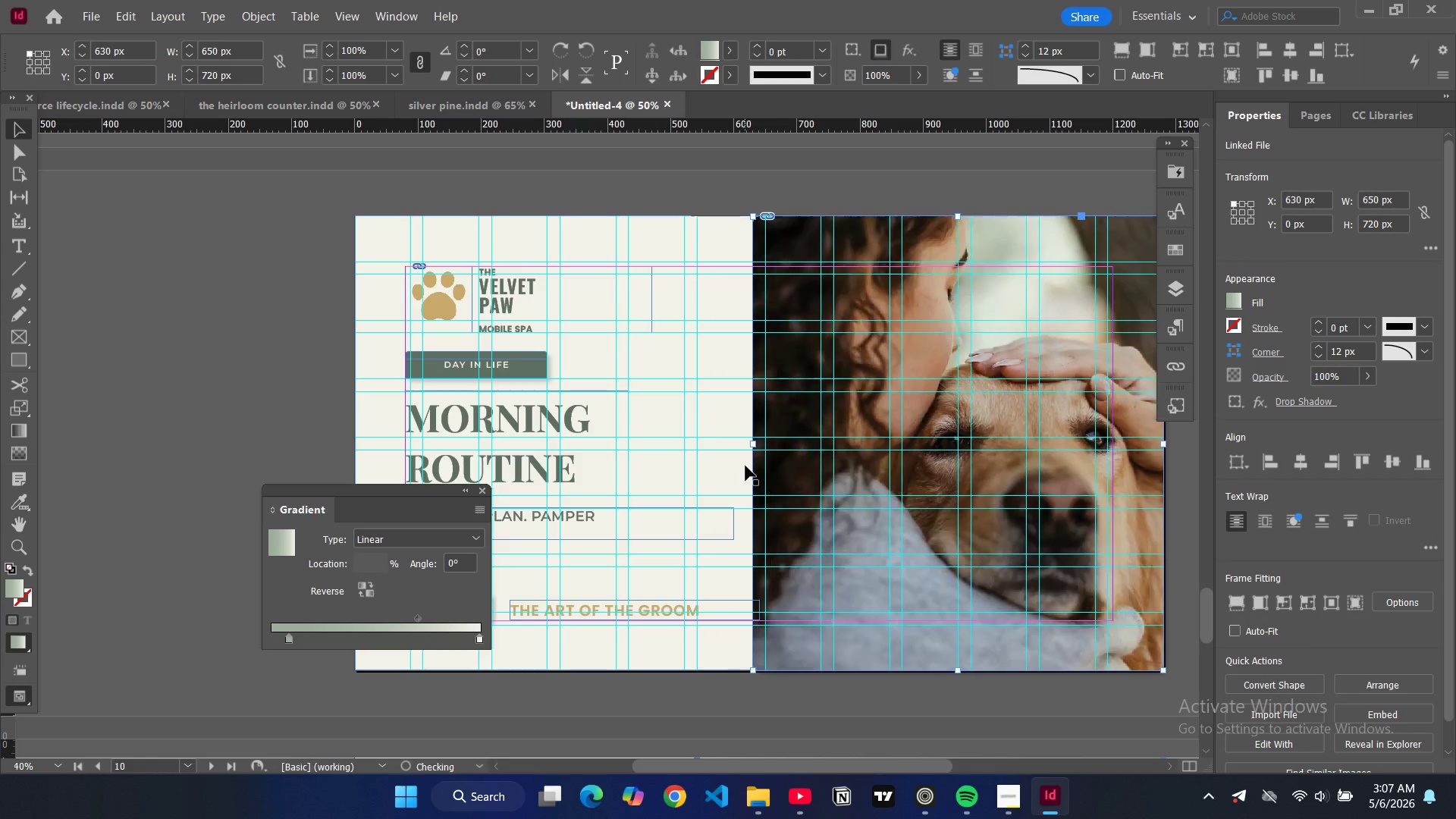 
key(Alt+Control+Shift+C)
 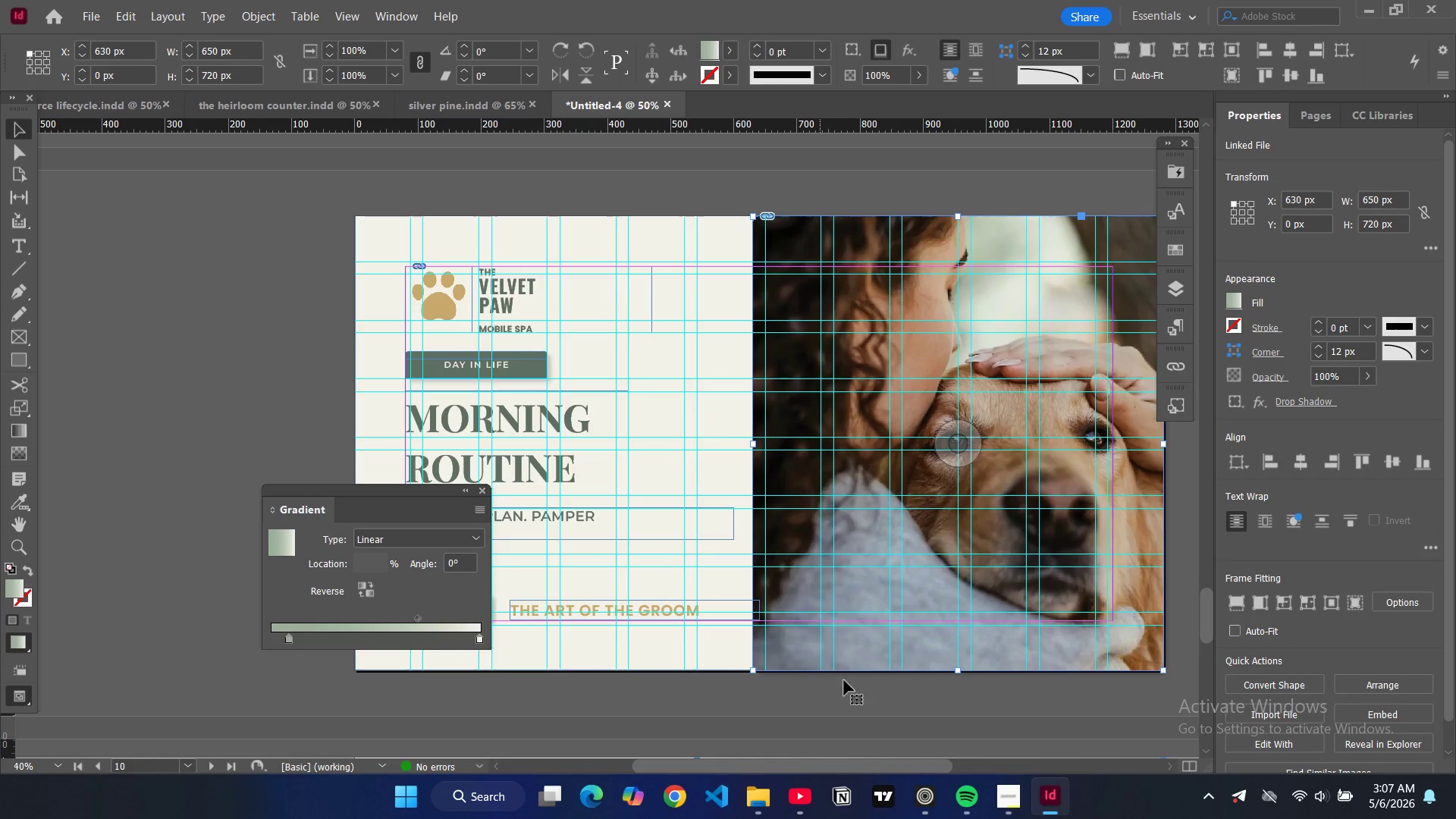 
left_click([853, 701])
 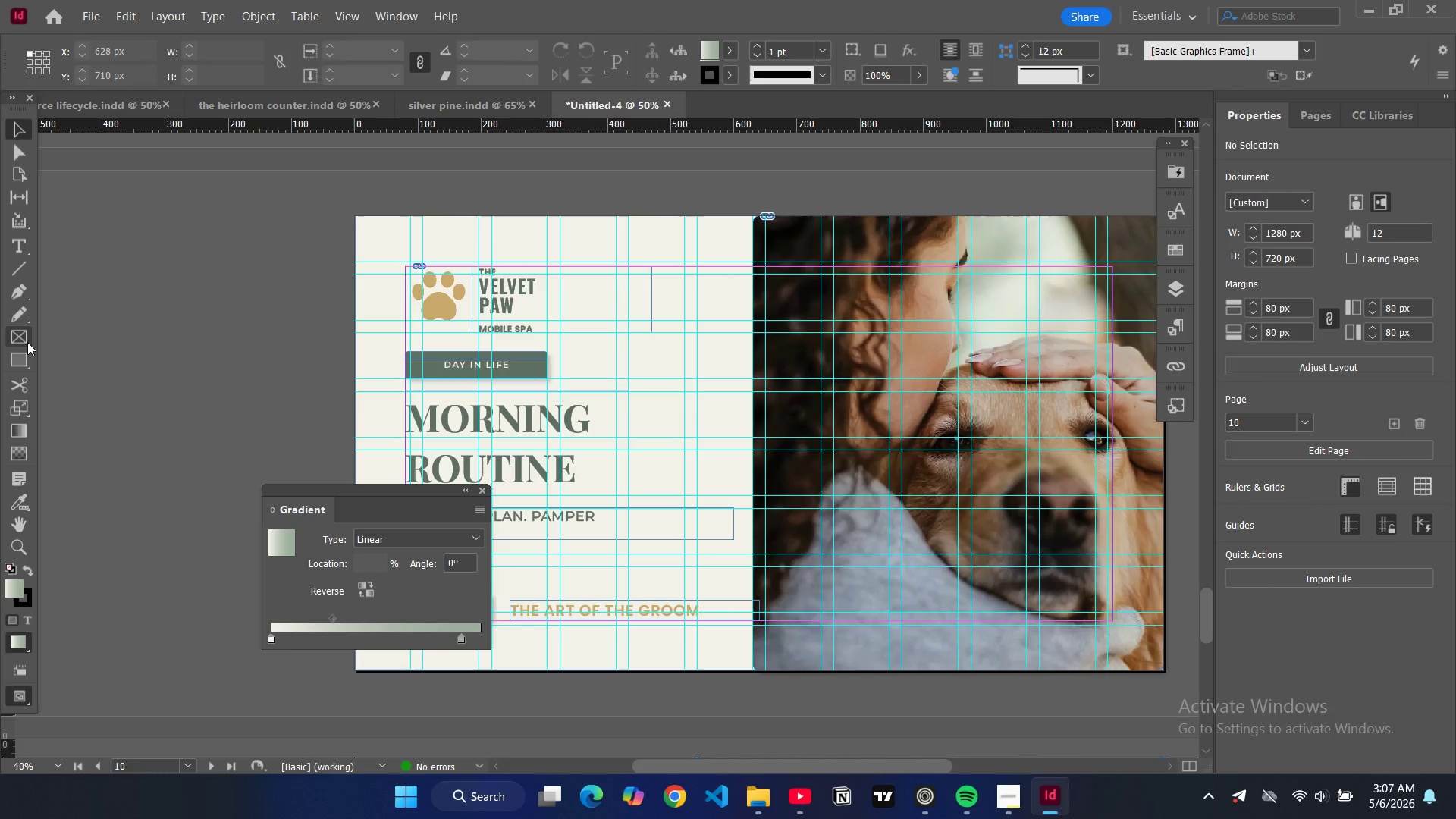 
left_click([22, 359])
 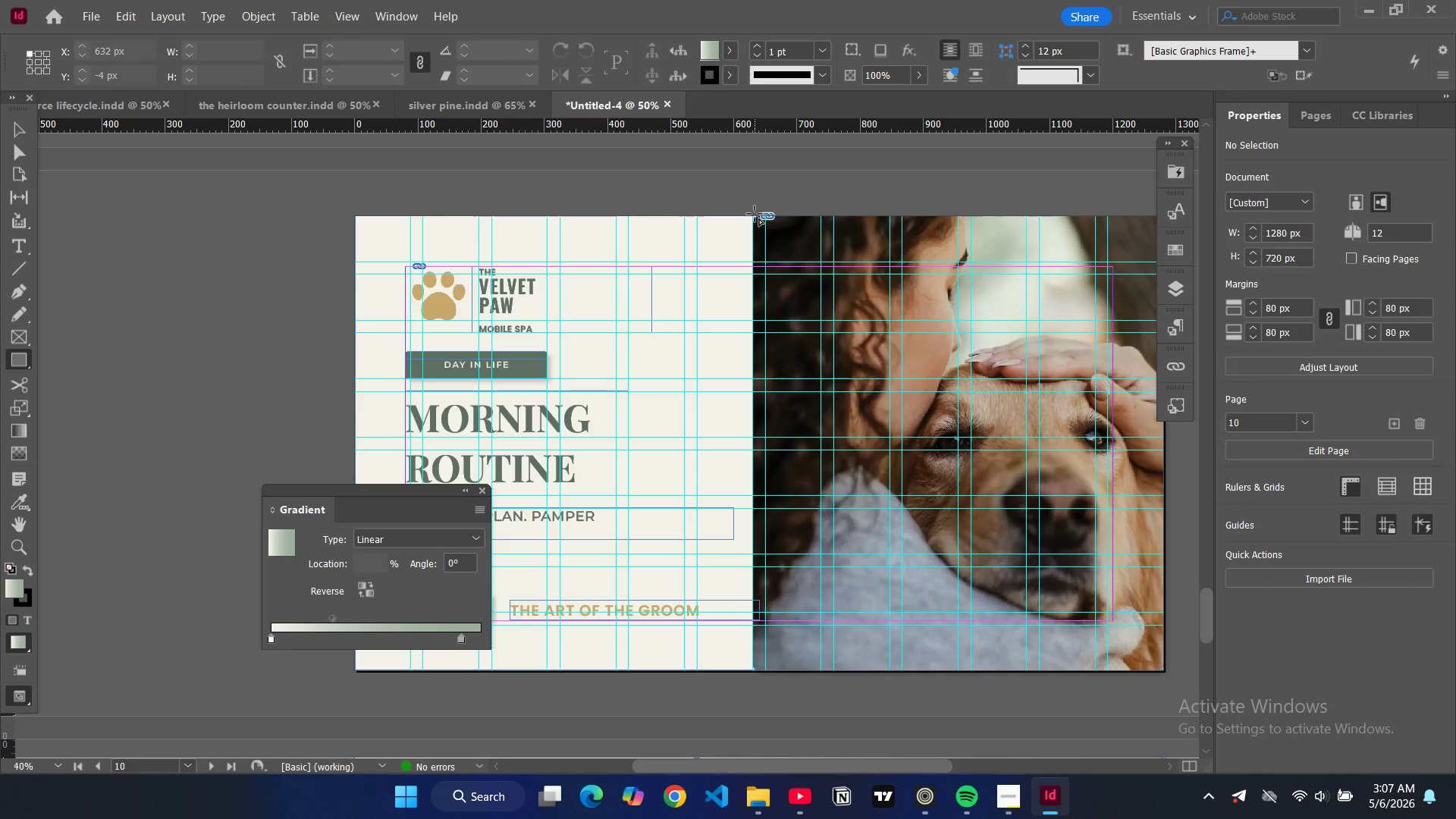 
left_click_drag(start_coordinate=[755, 214], to_coordinate=[1160, 669])
 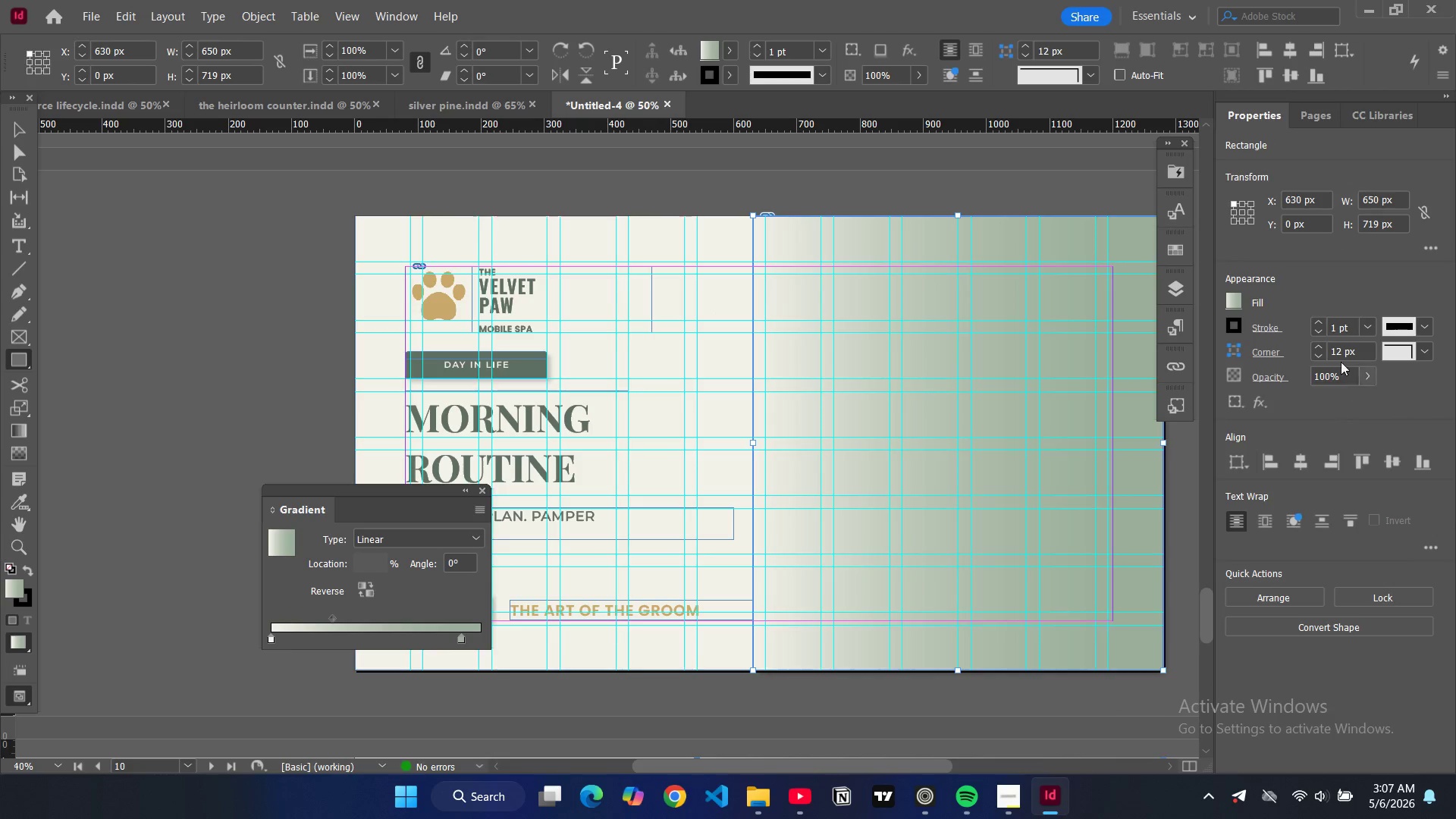 
left_click([1318, 331])
 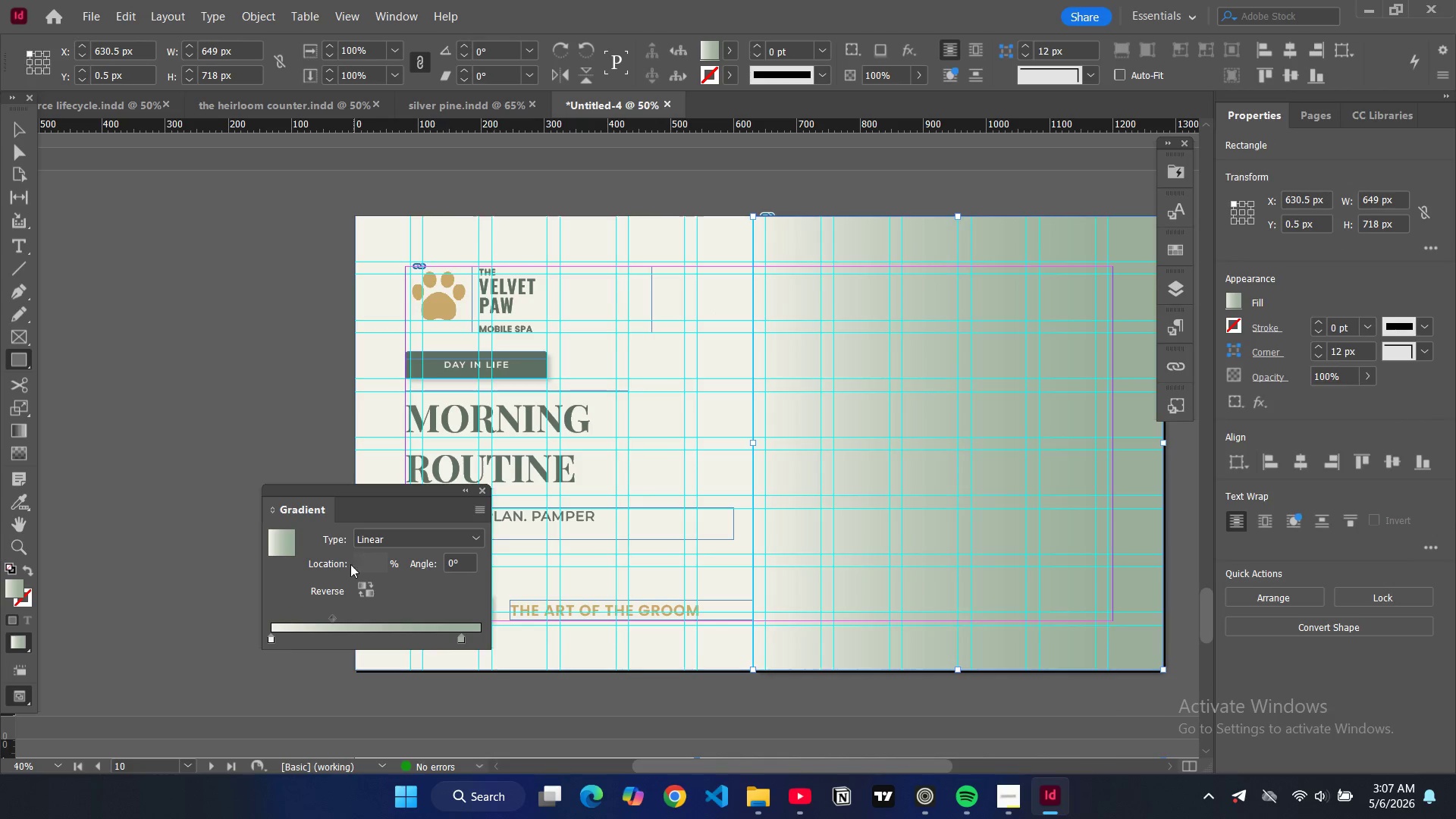 
left_click([362, 586])
 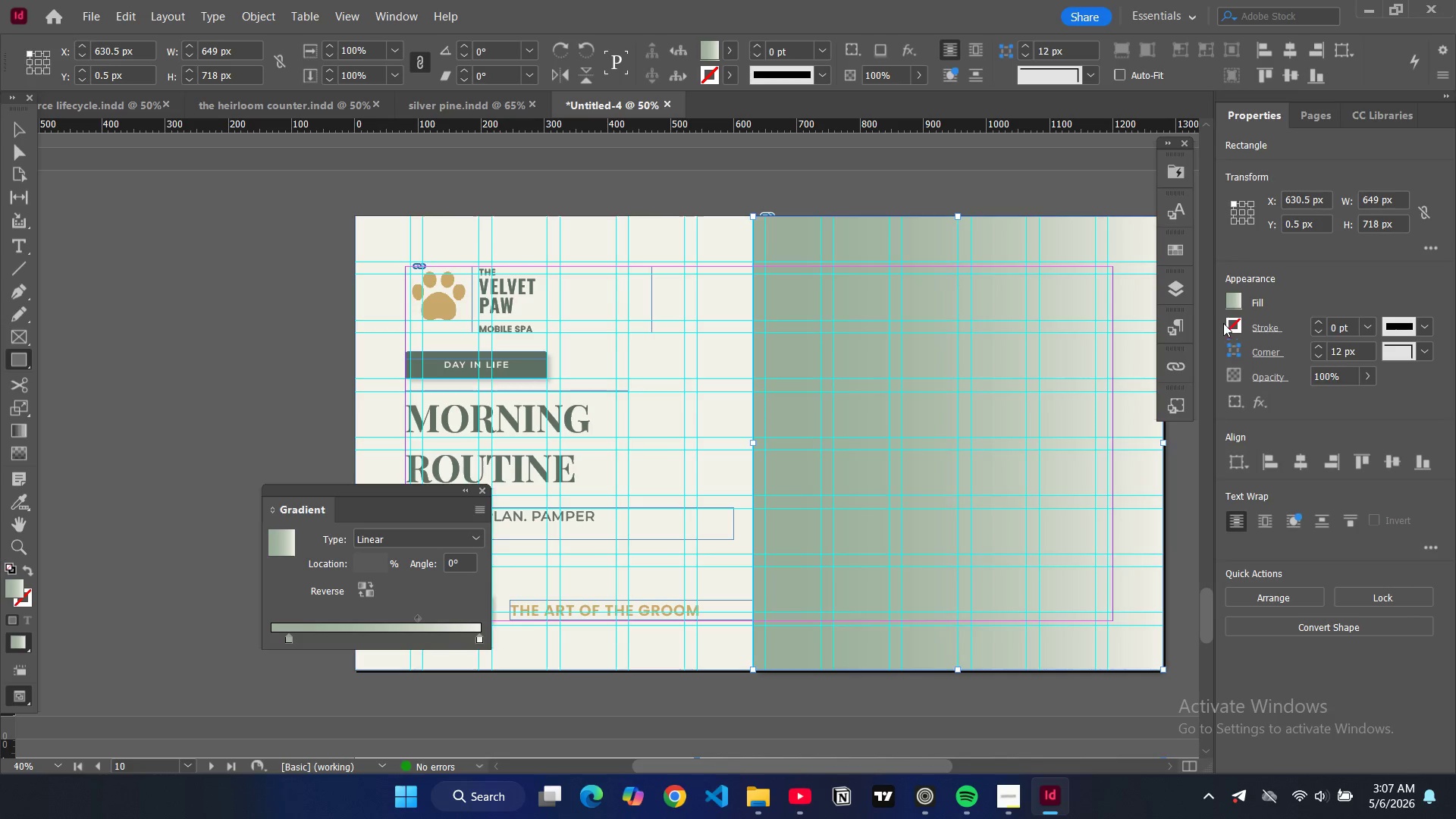 
left_click([1232, 301])
 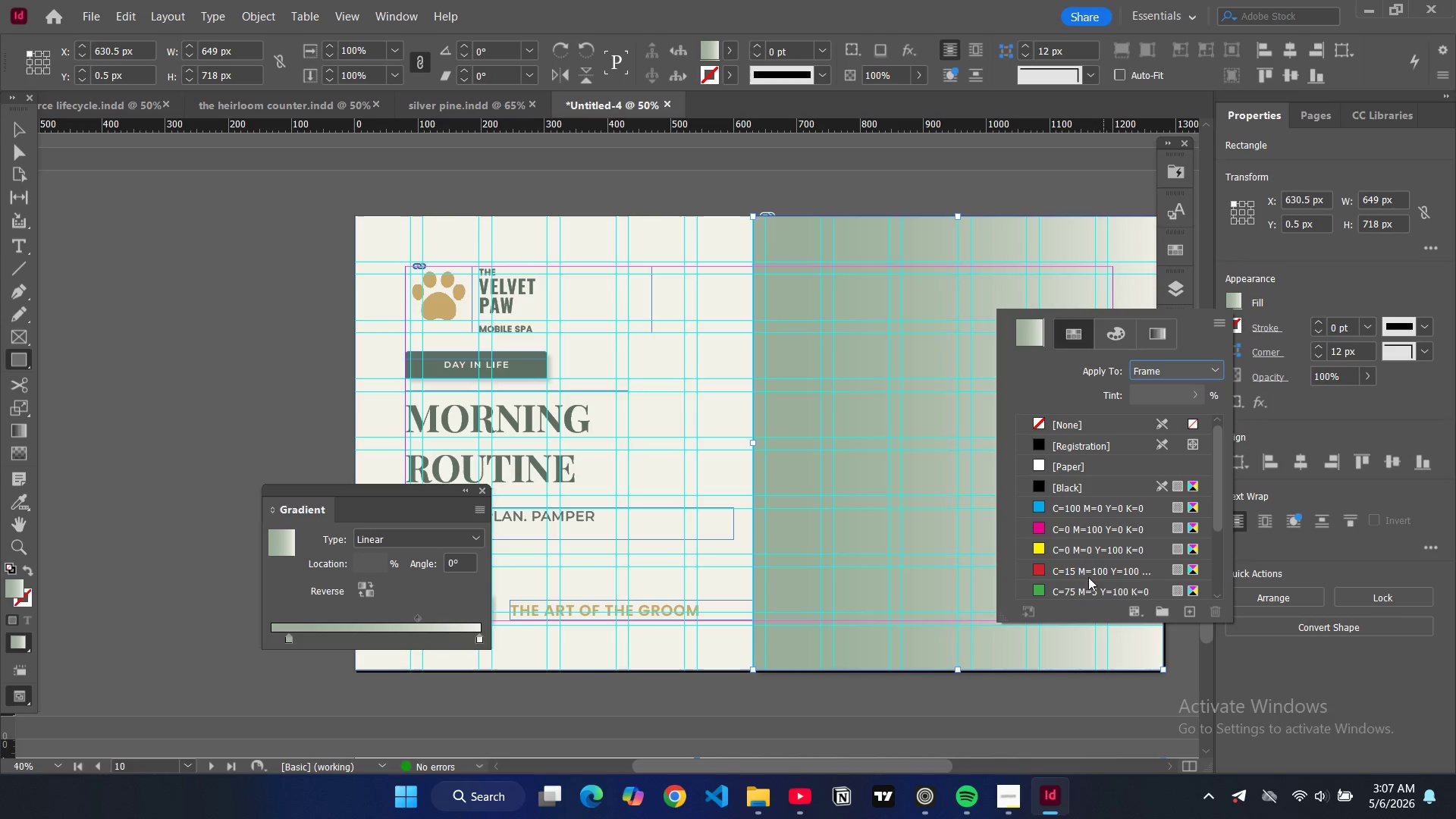 
scroll: coordinate [1050, 550], scroll_direction: down, amount: 9.0
 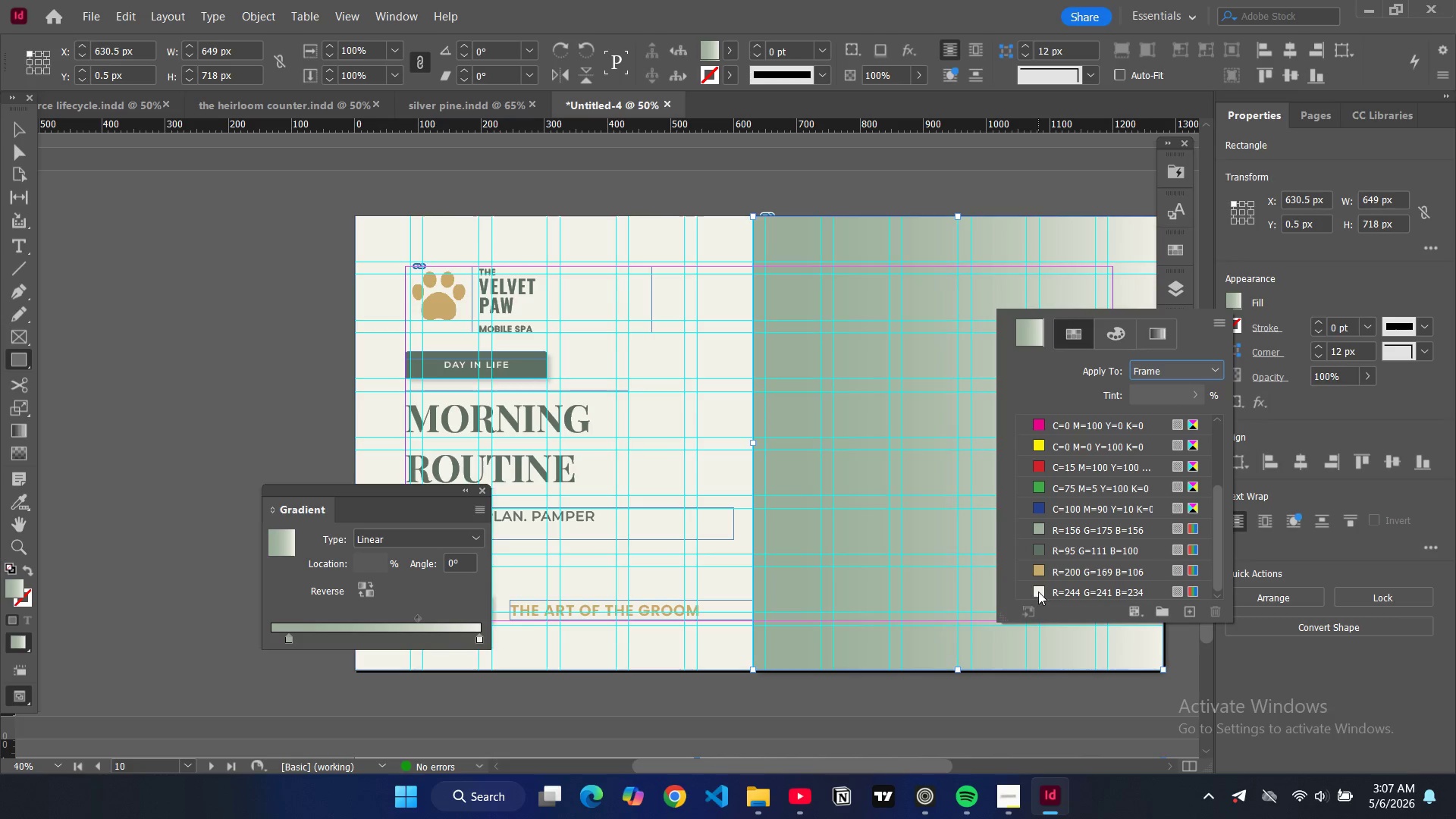 
left_click_drag(start_coordinate=[1038, 592], to_coordinate=[293, 640])
 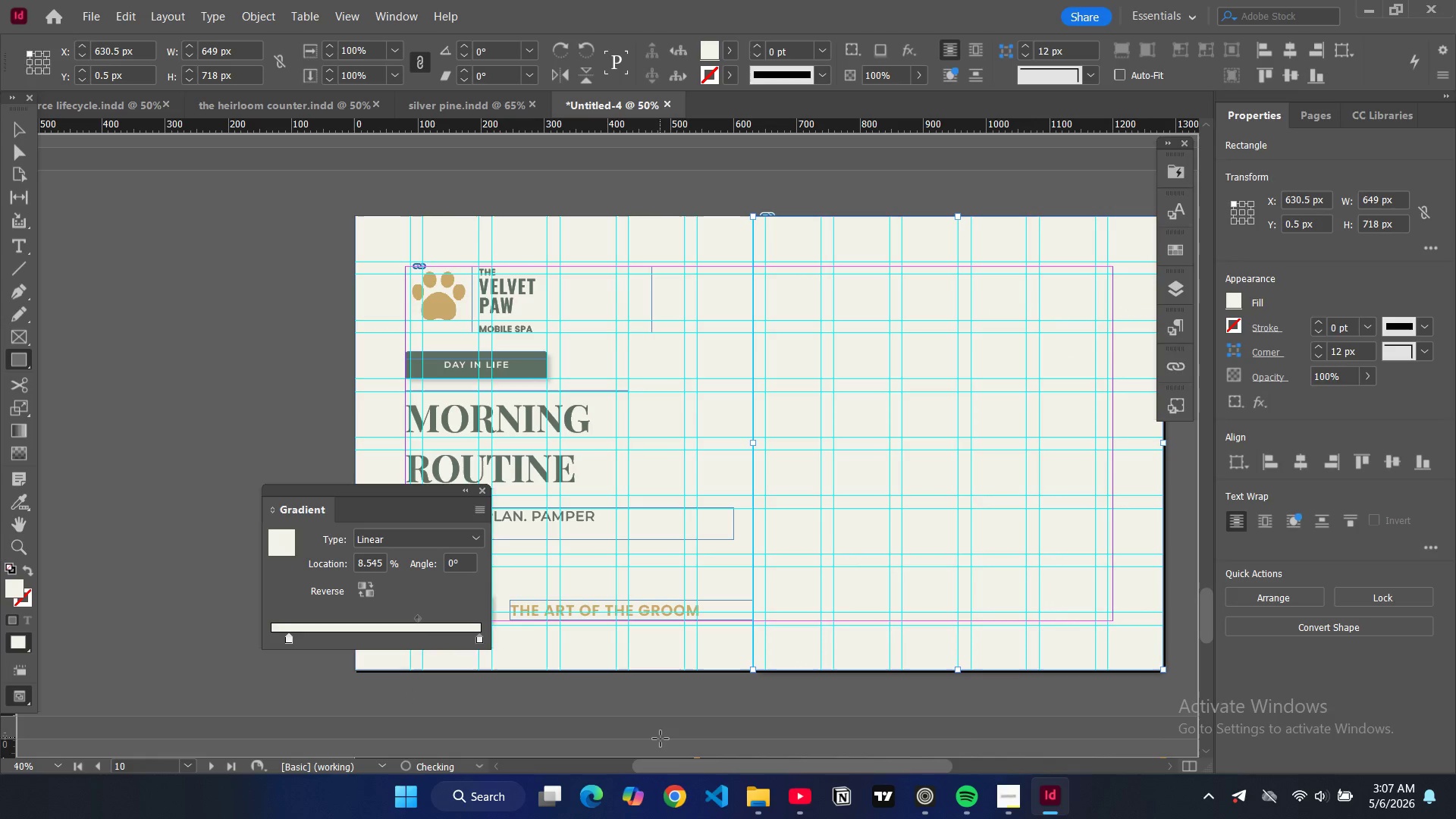 
left_click([661, 739])
 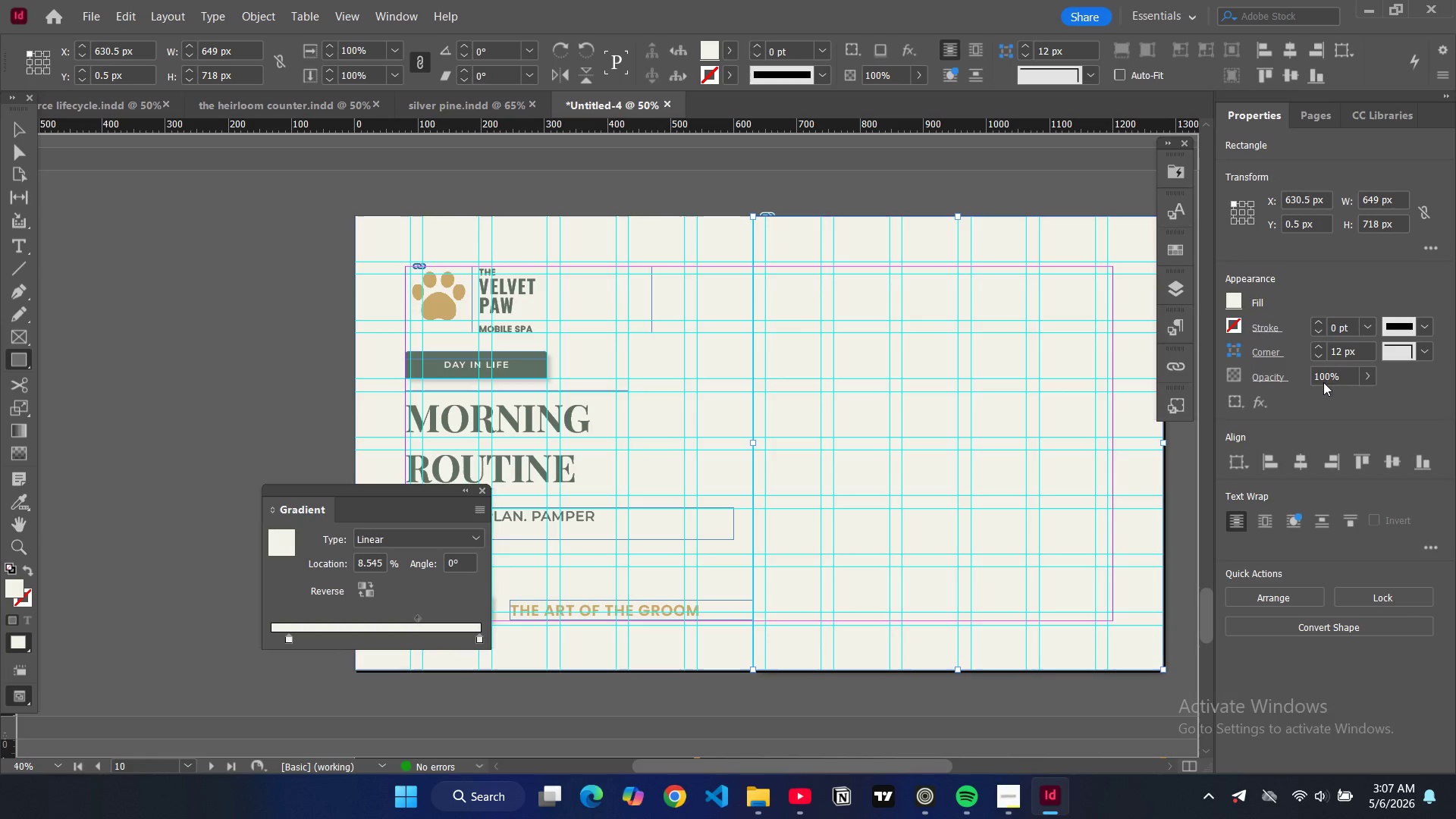 
double_click([1328, 376])
 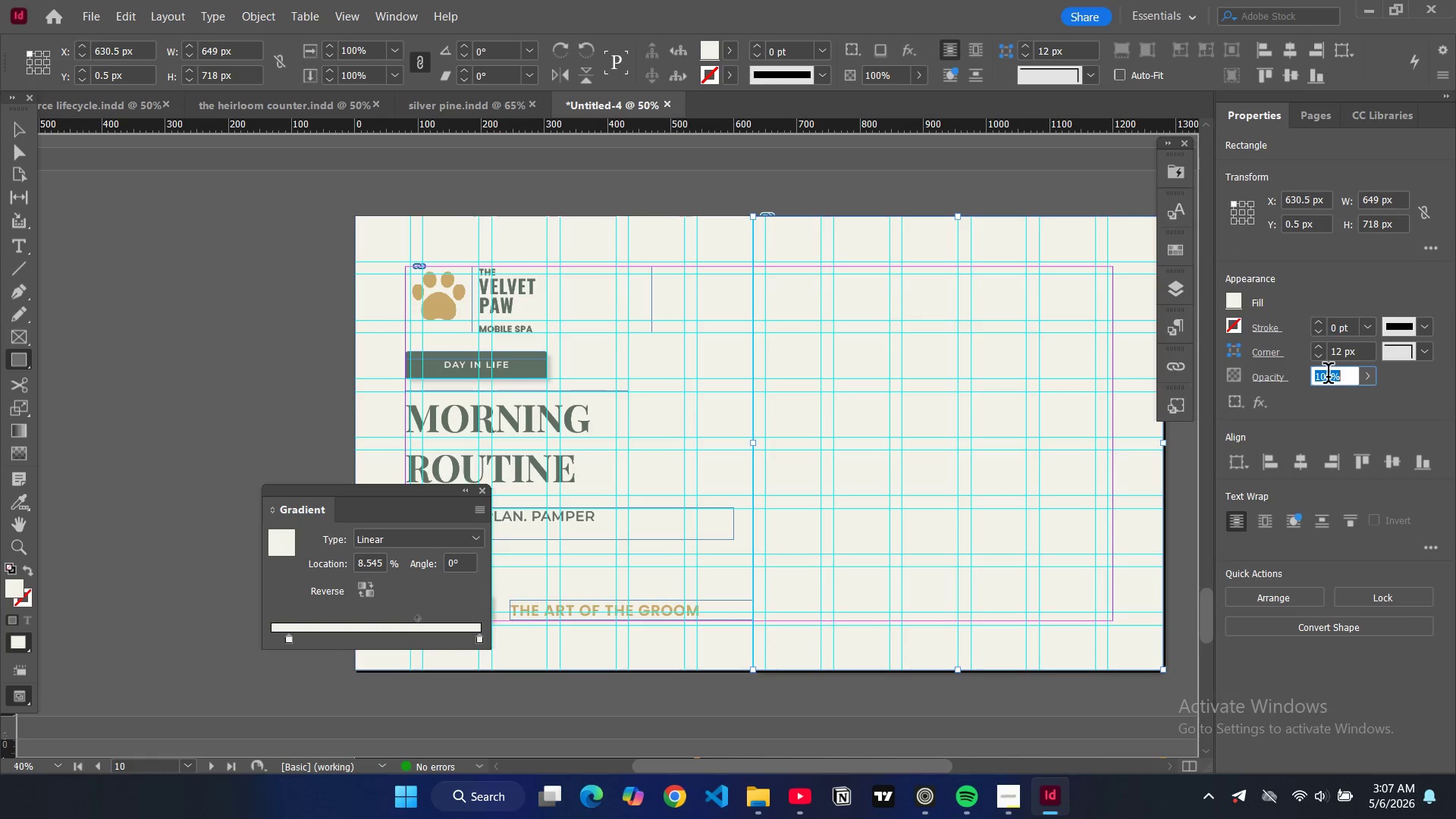 
triple_click([1328, 376])
 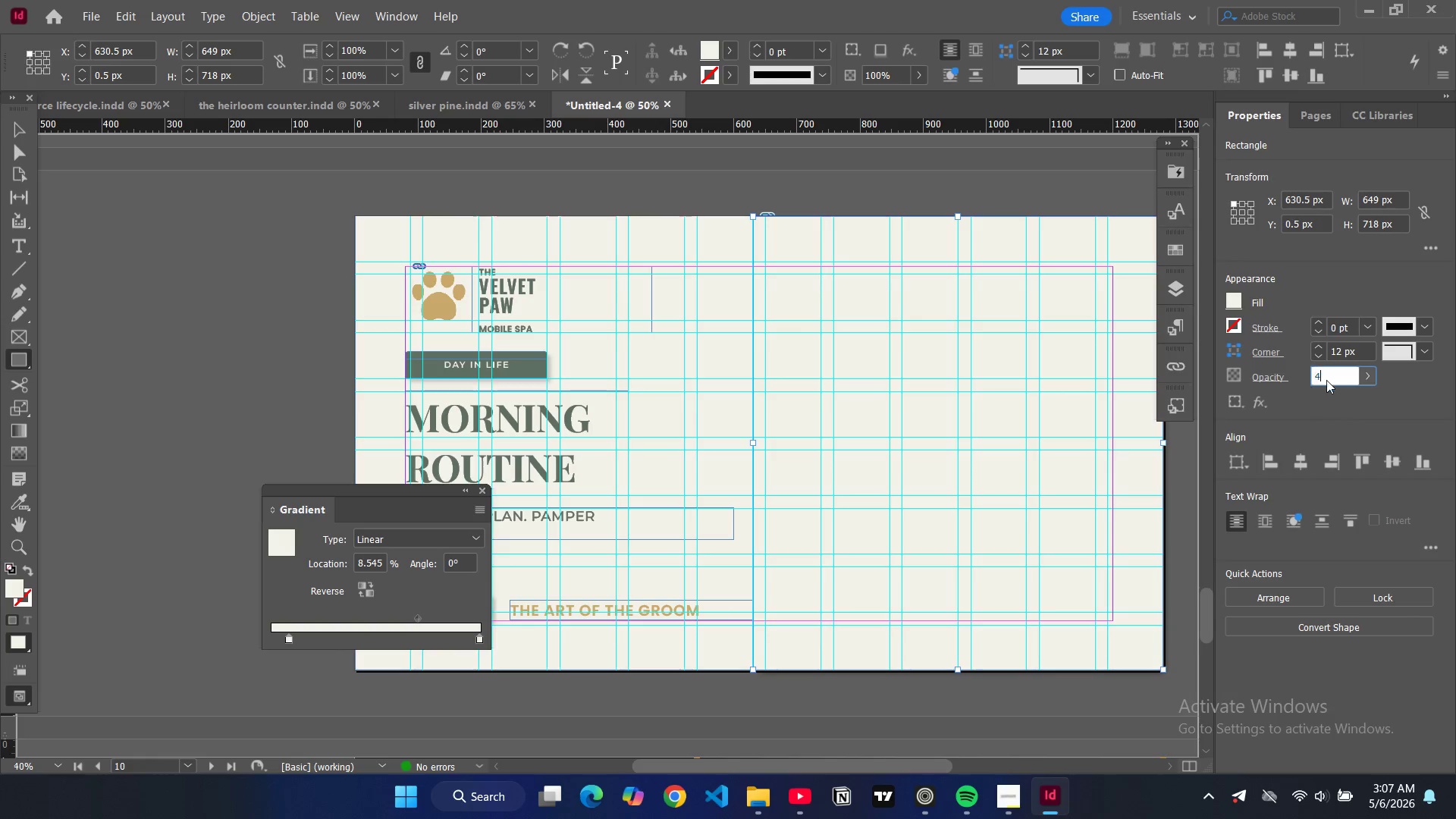 
type(40)
 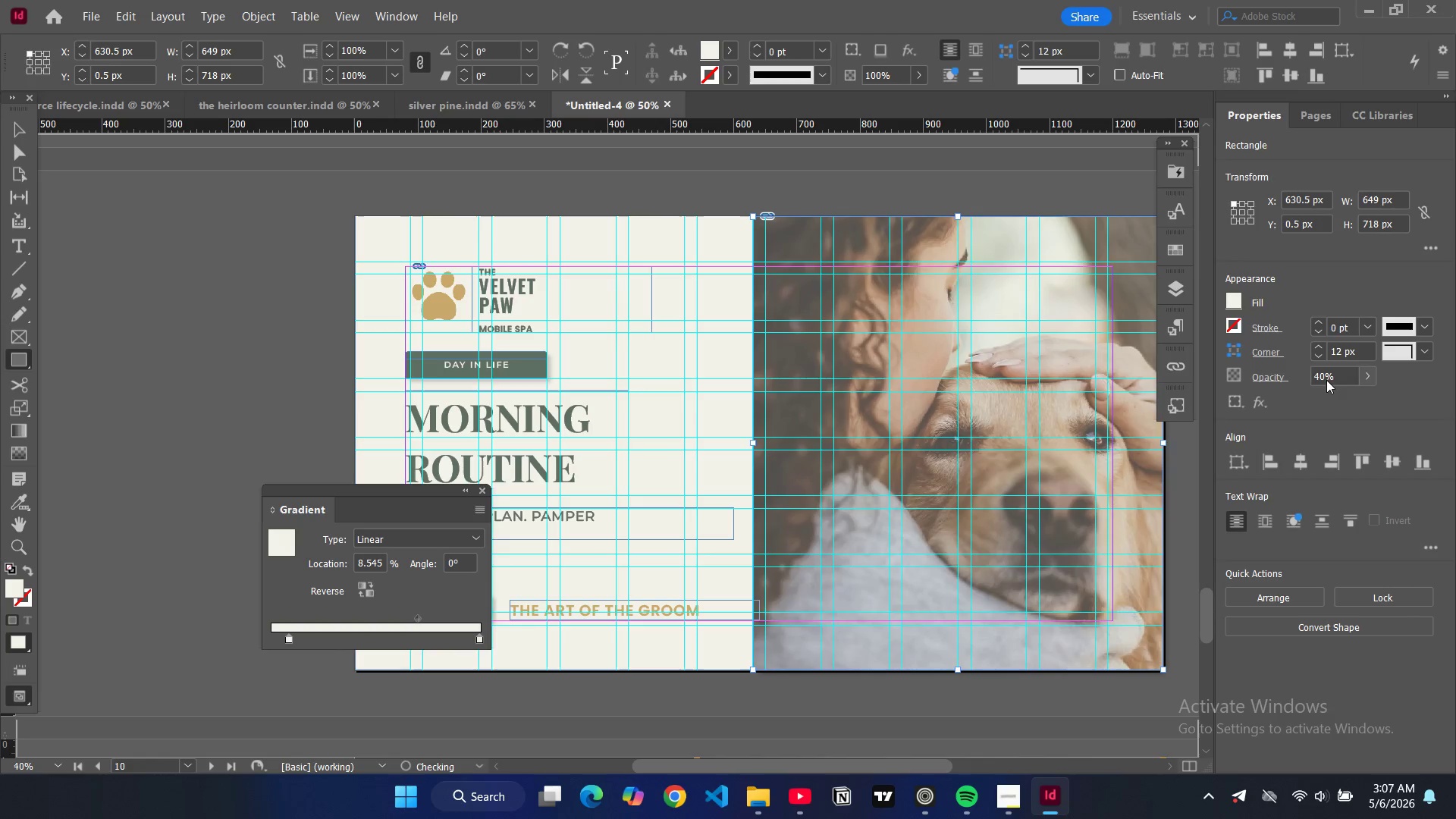 
key(Enter)
 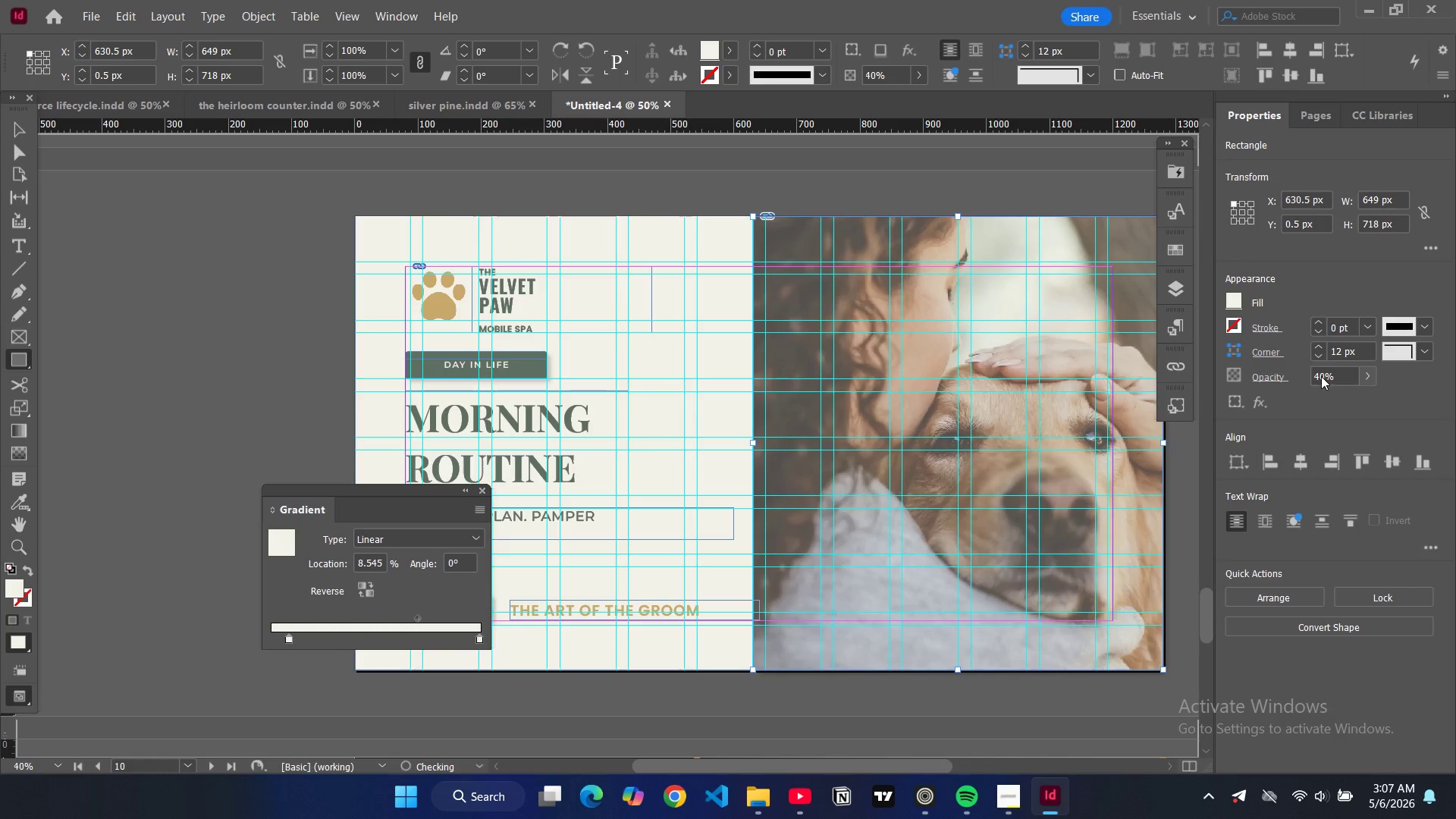 
double_click([1321, 376])
 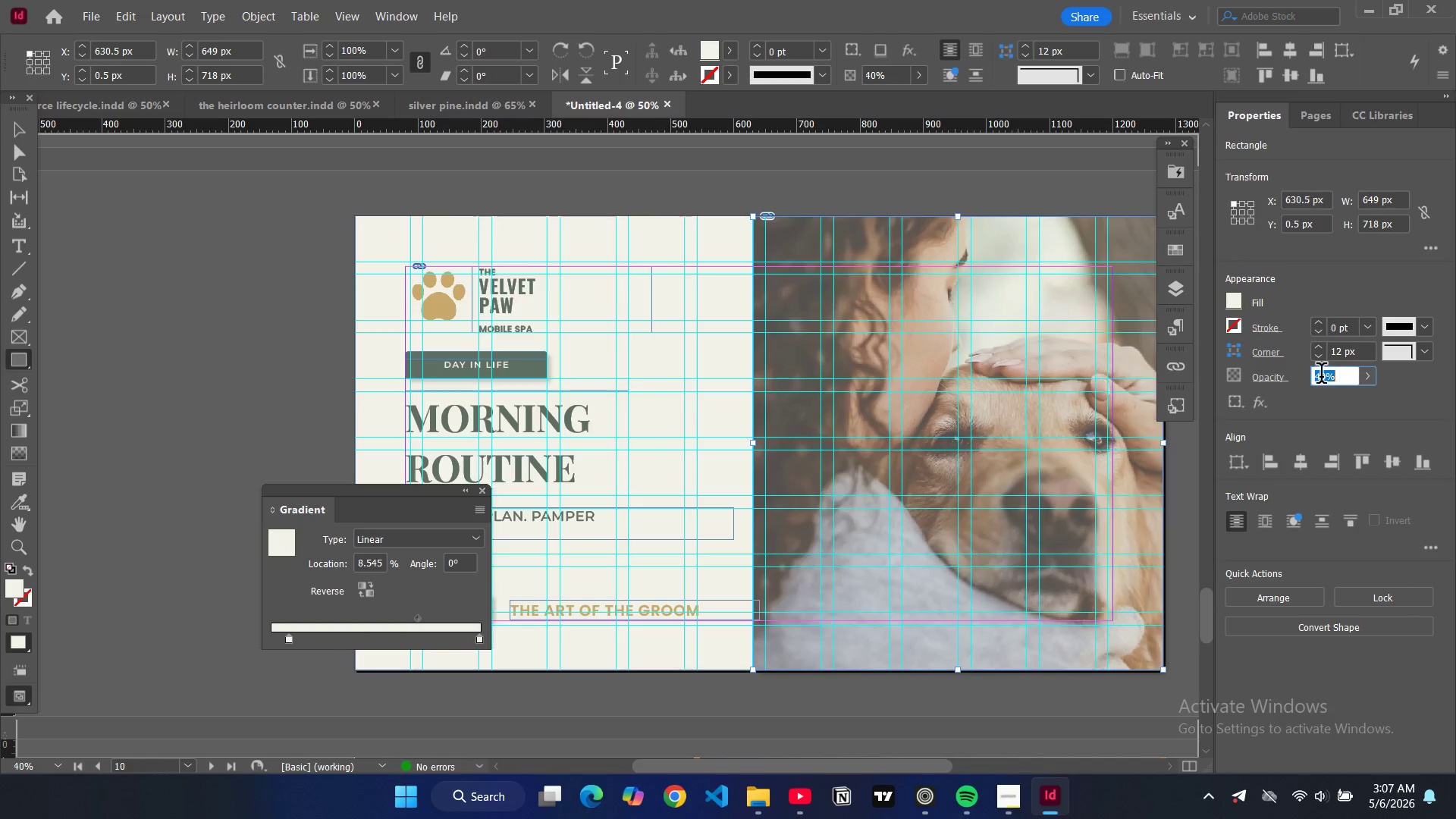 
triple_click([1321, 376])
 